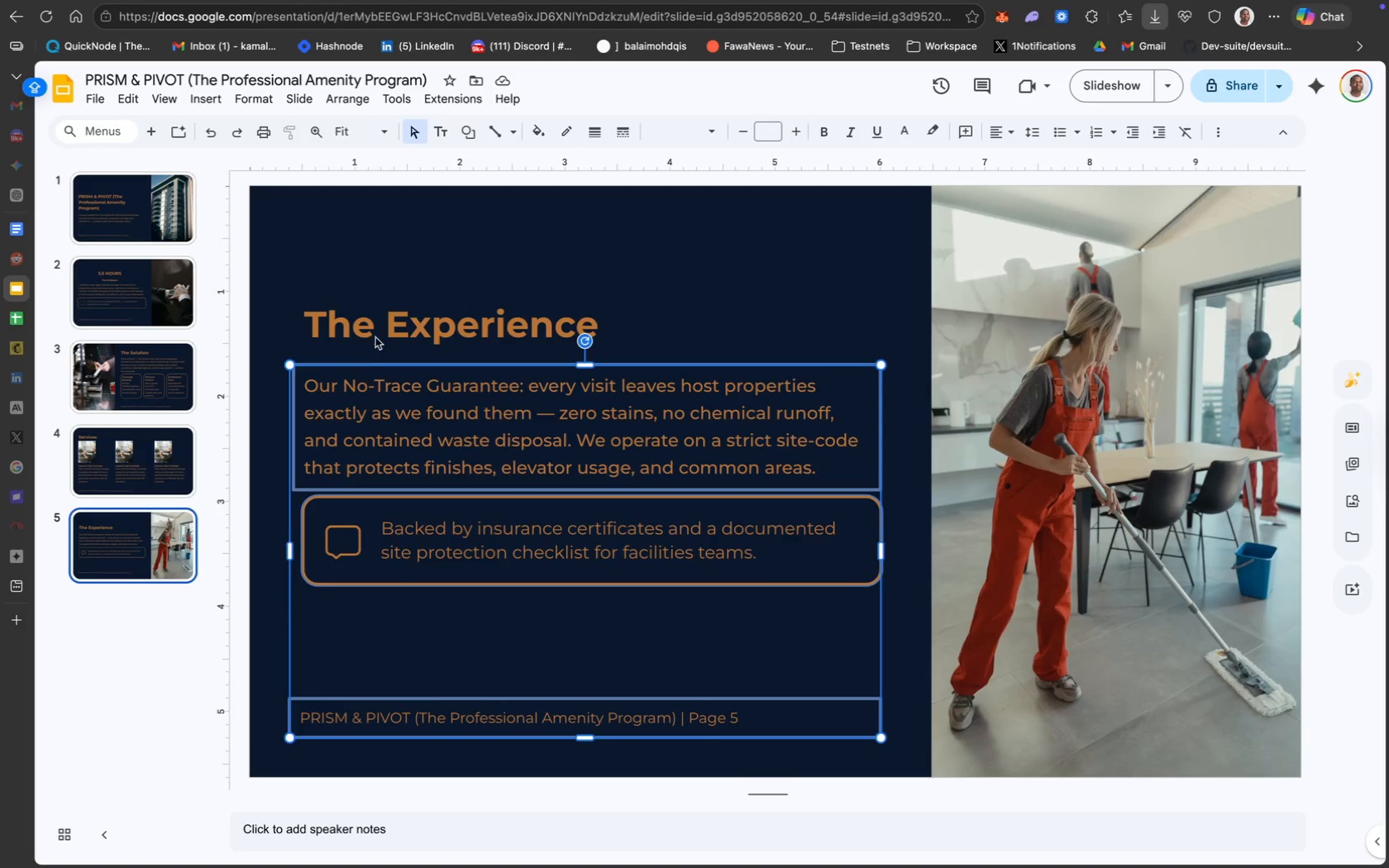 
left_click([375, 330])
 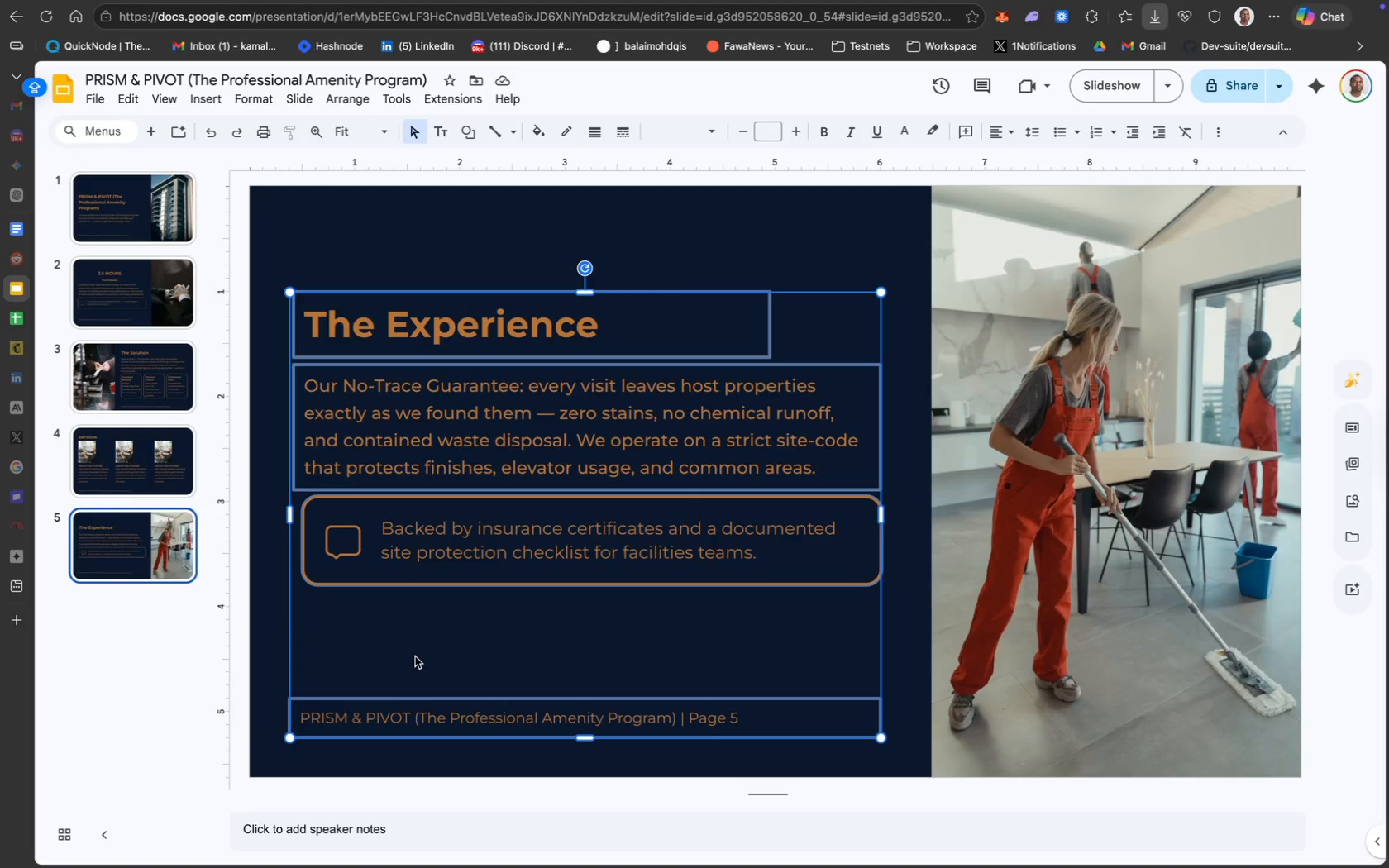 
left_click([415, 656])
 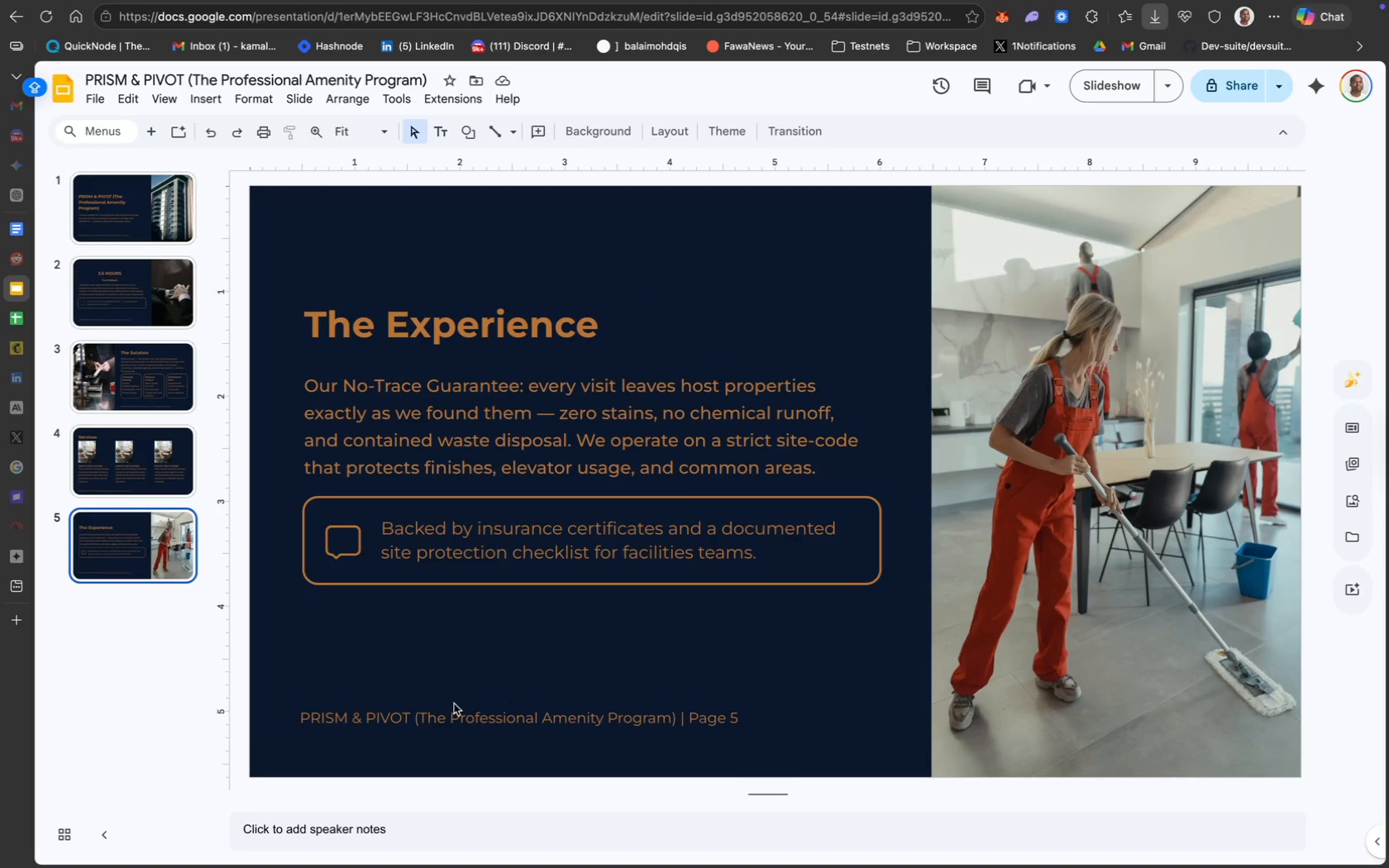 
left_click([454, 703])
 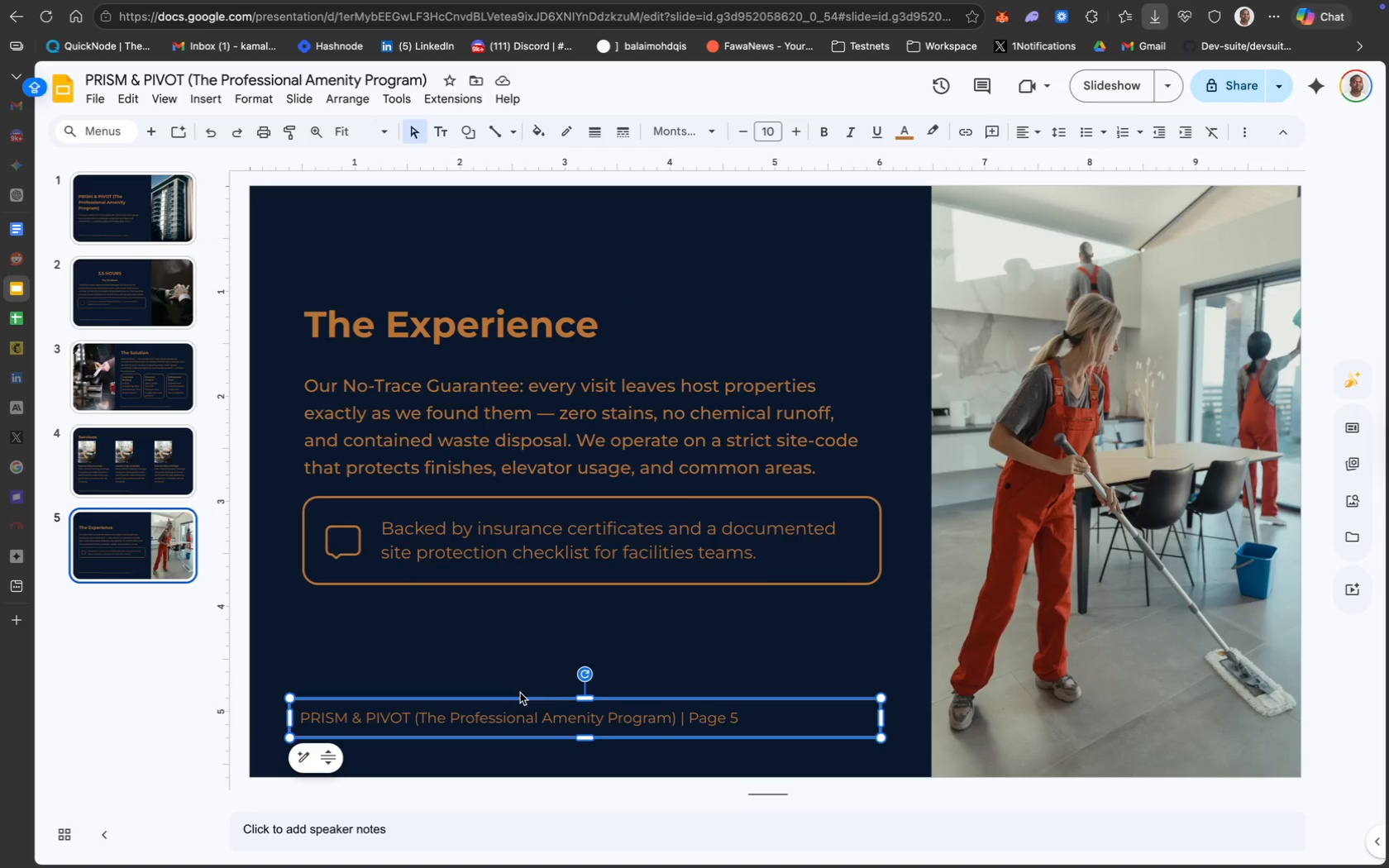 
key(ArrowRight)
 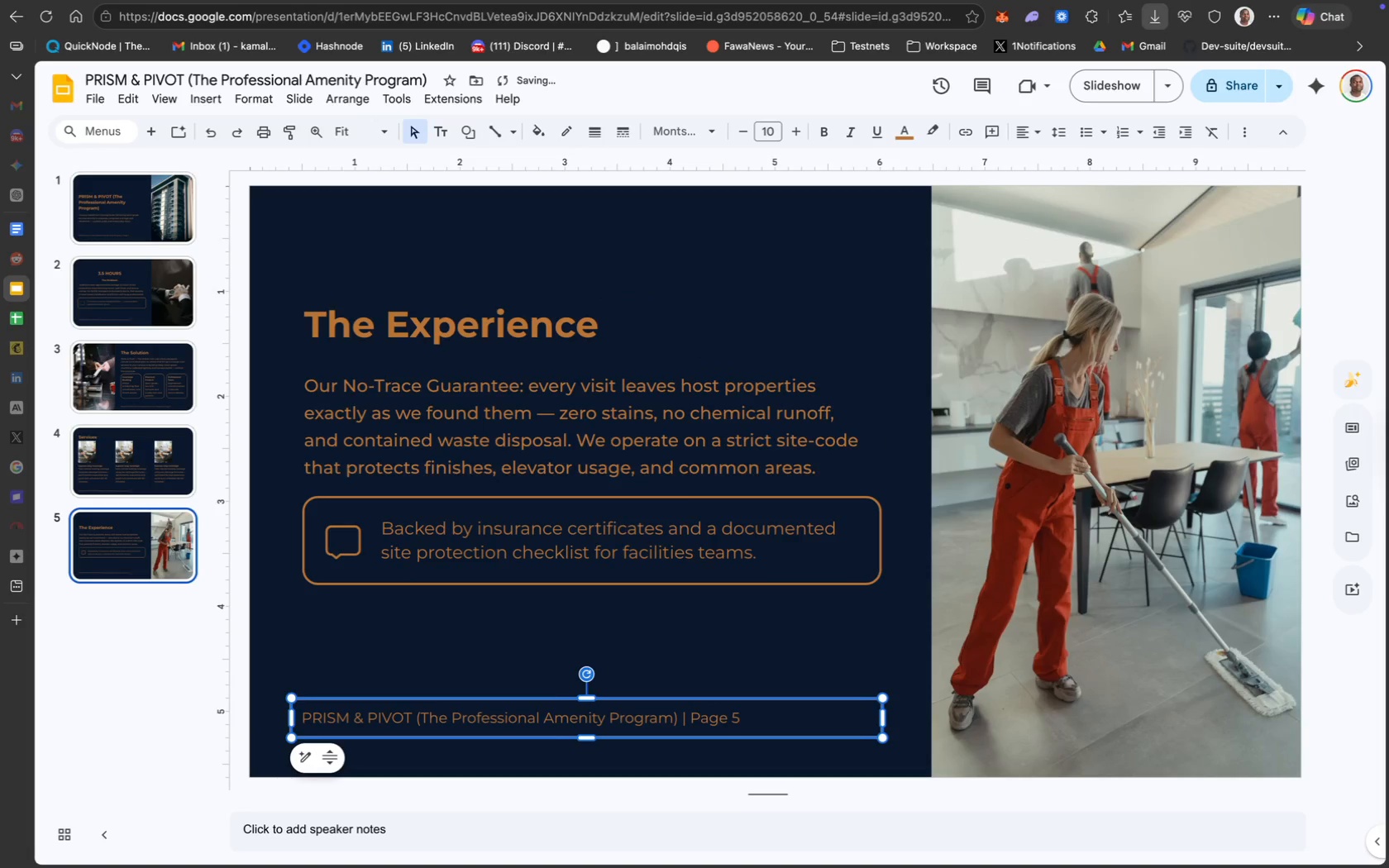 
key(ArrowRight)
 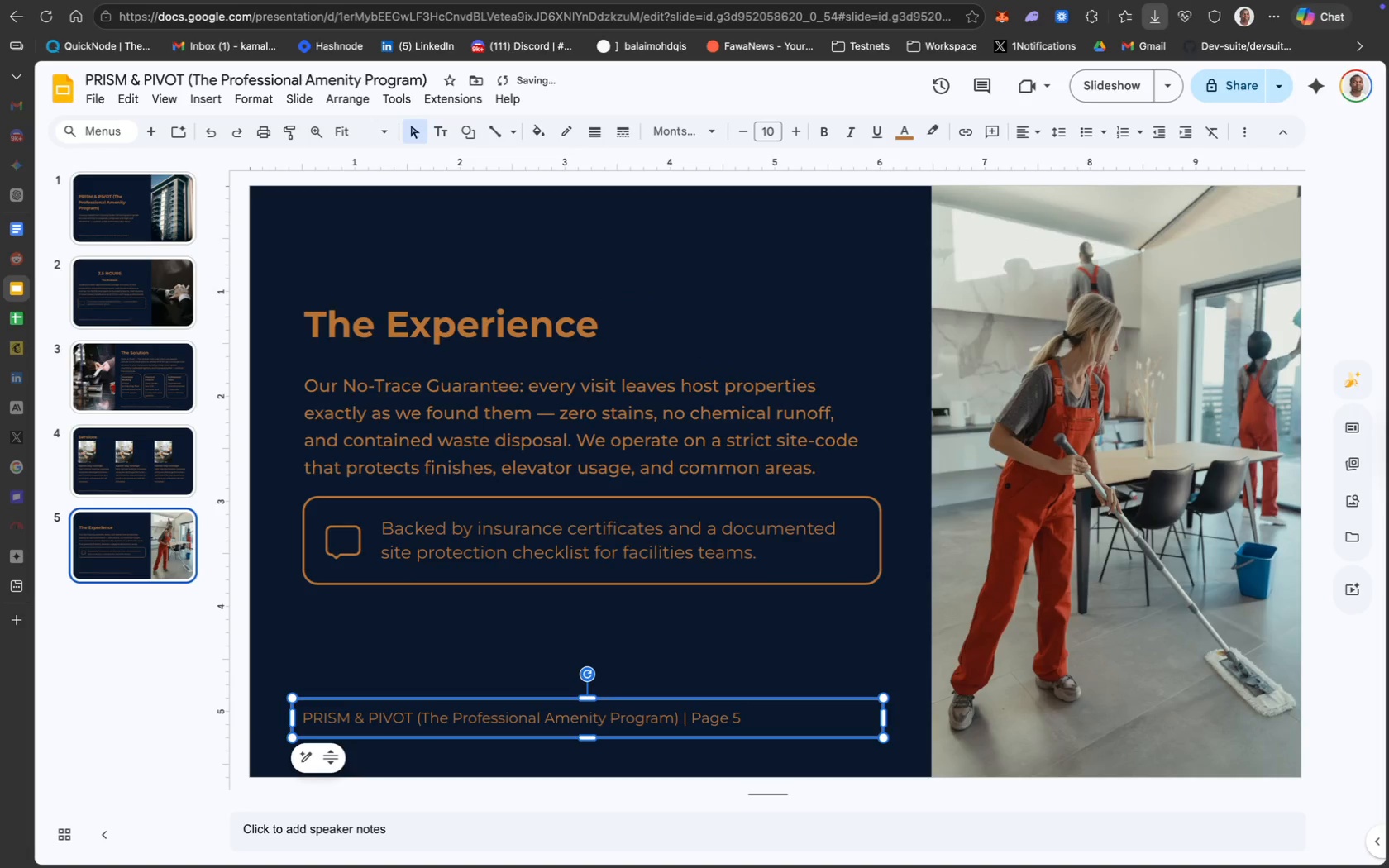 
key(ArrowRight)
 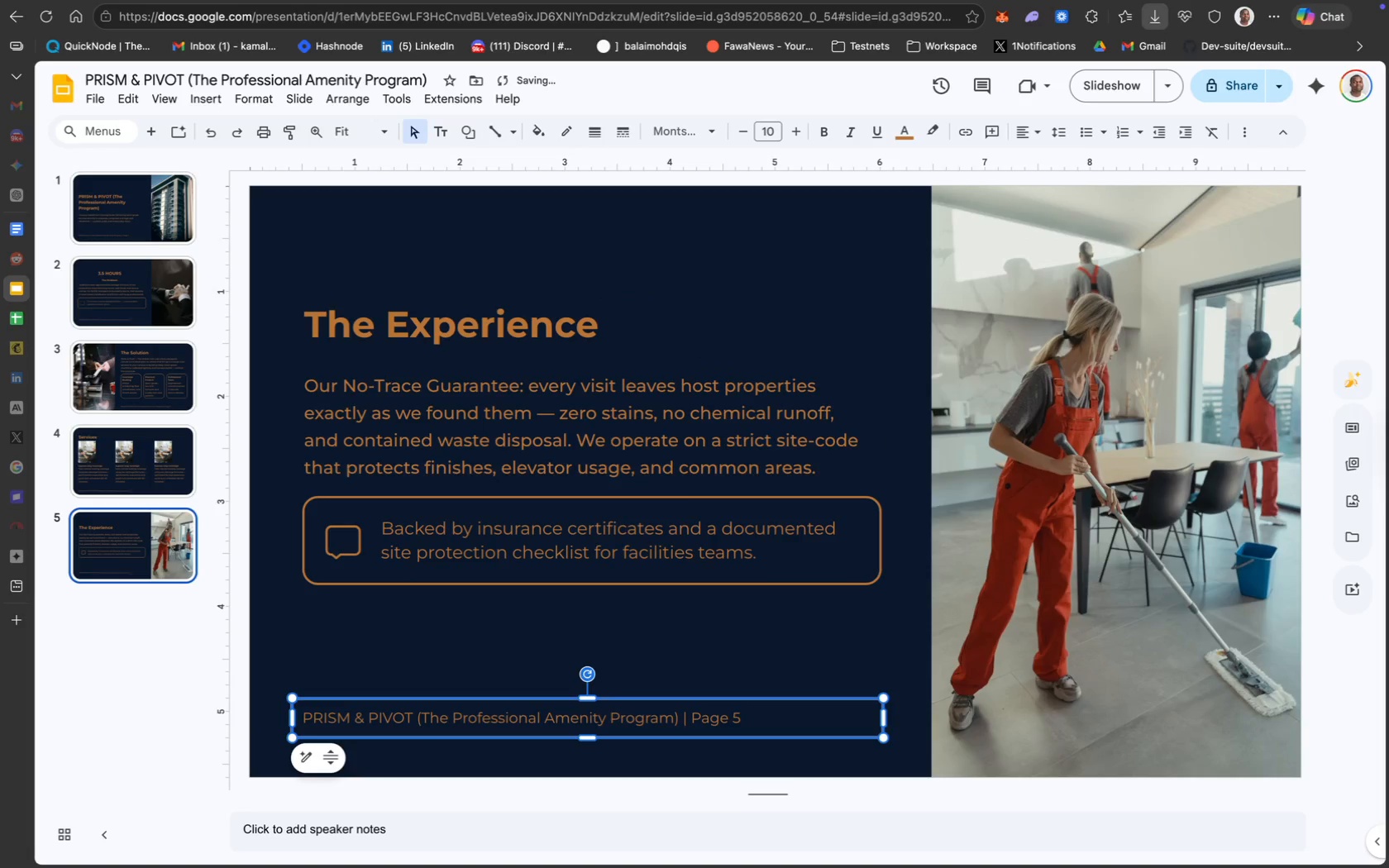 
hold_key(key=ShiftLeft, duration=4.5)
left_click([368, 336])
 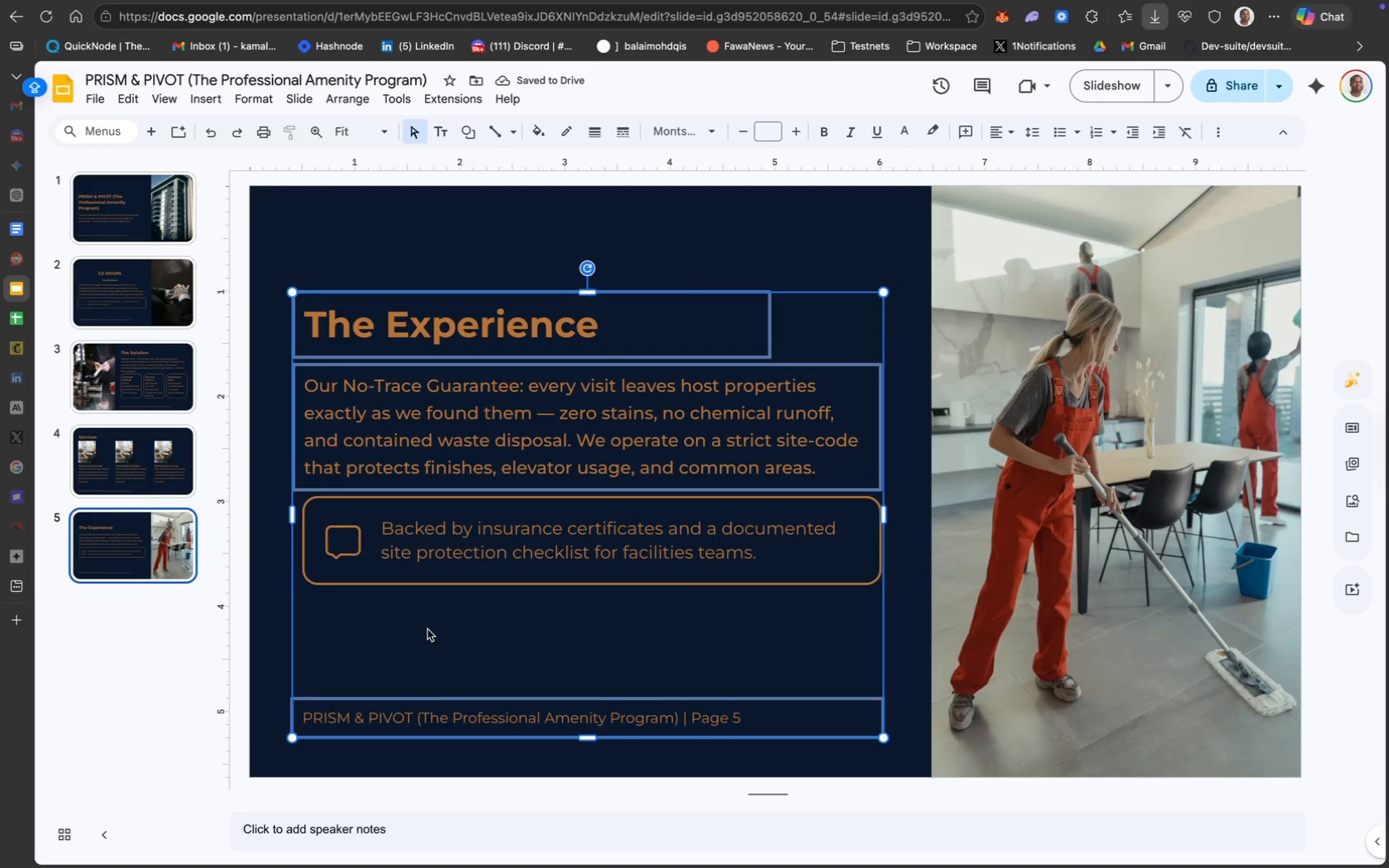 
left_click([427, 629])
 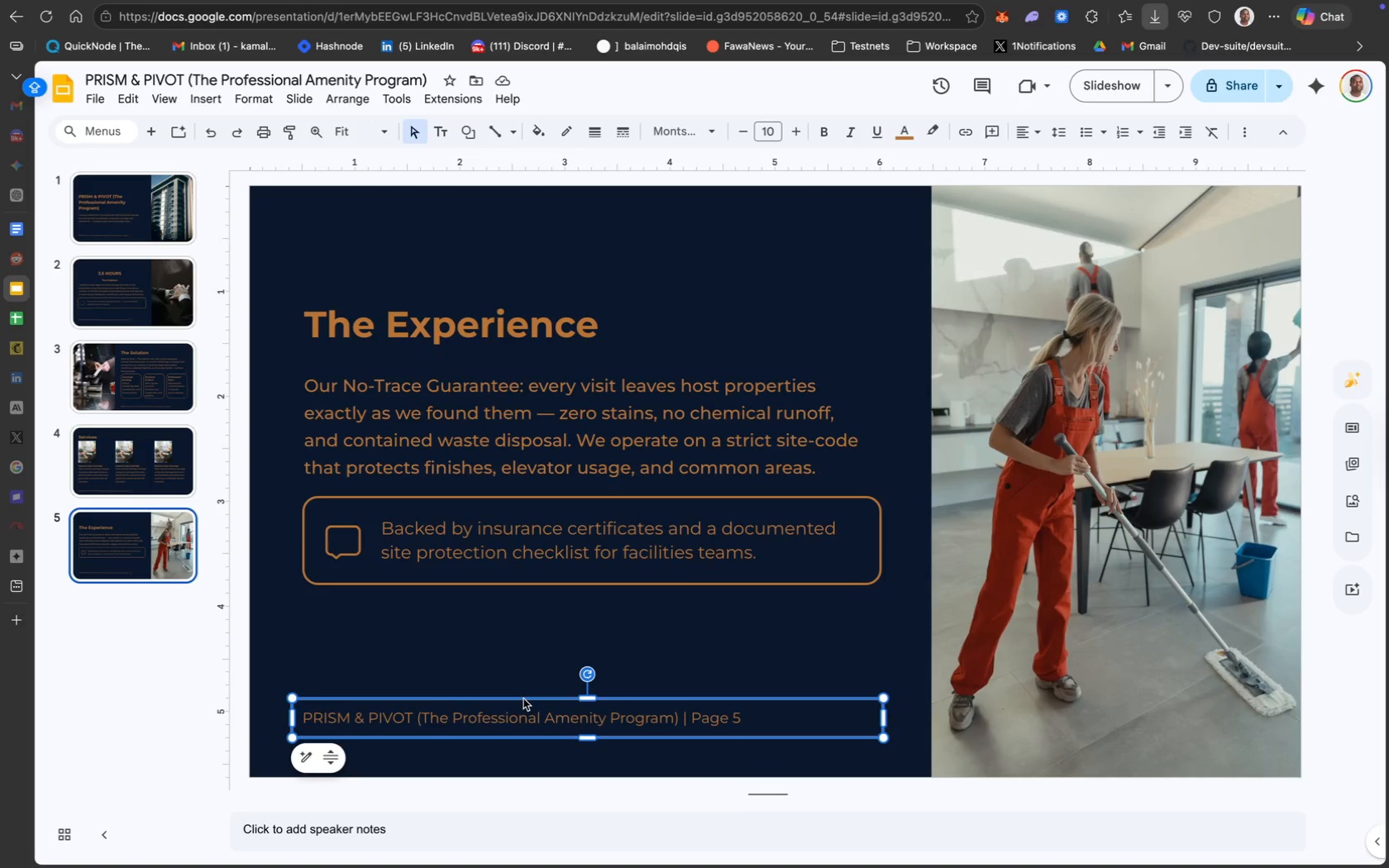 
hold_key(key=ShiftLeft, duration=5.25)
left_click([491, 435])
 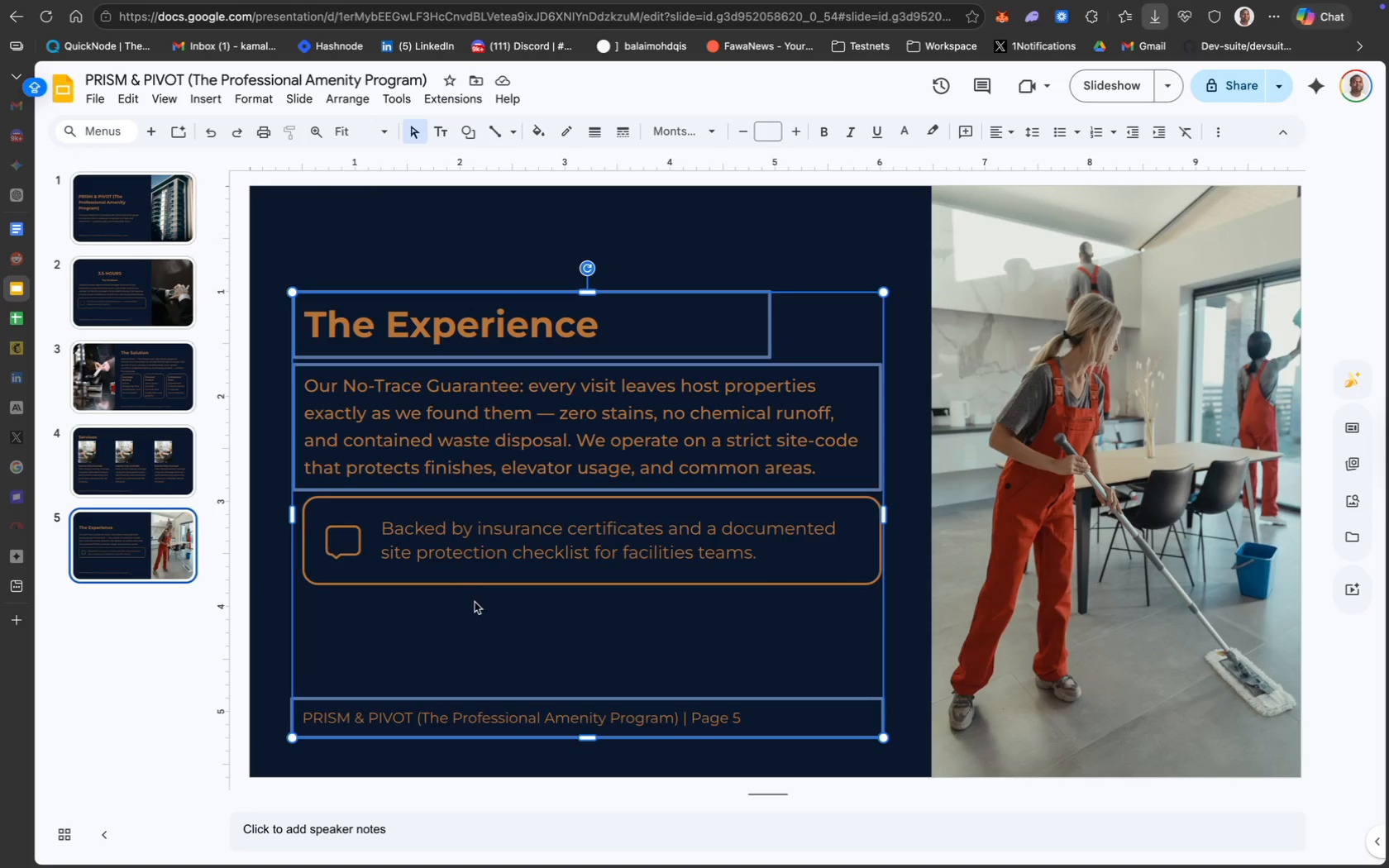 
key(Shift+ShiftLeft)
 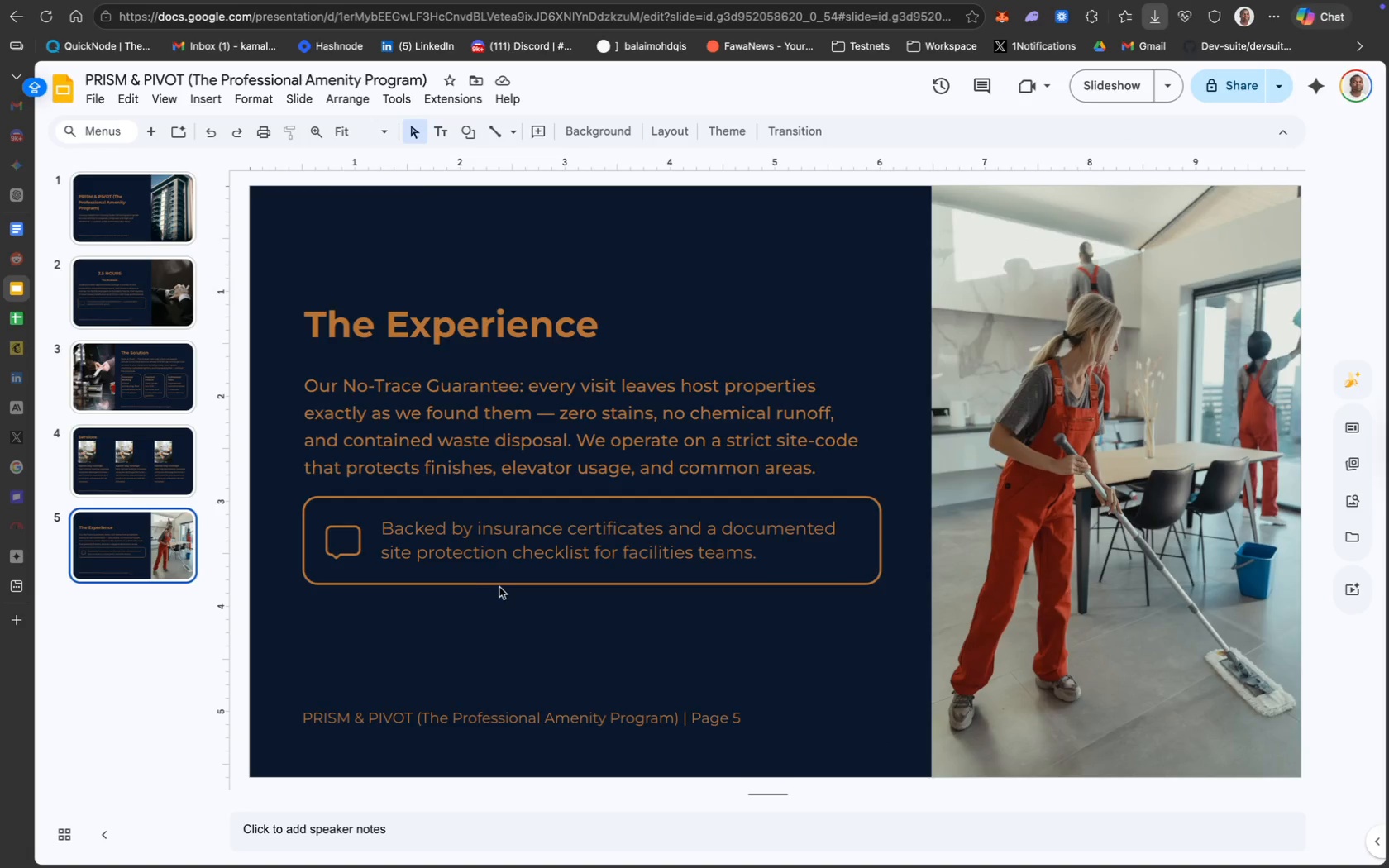 
left_click([508, 583])
 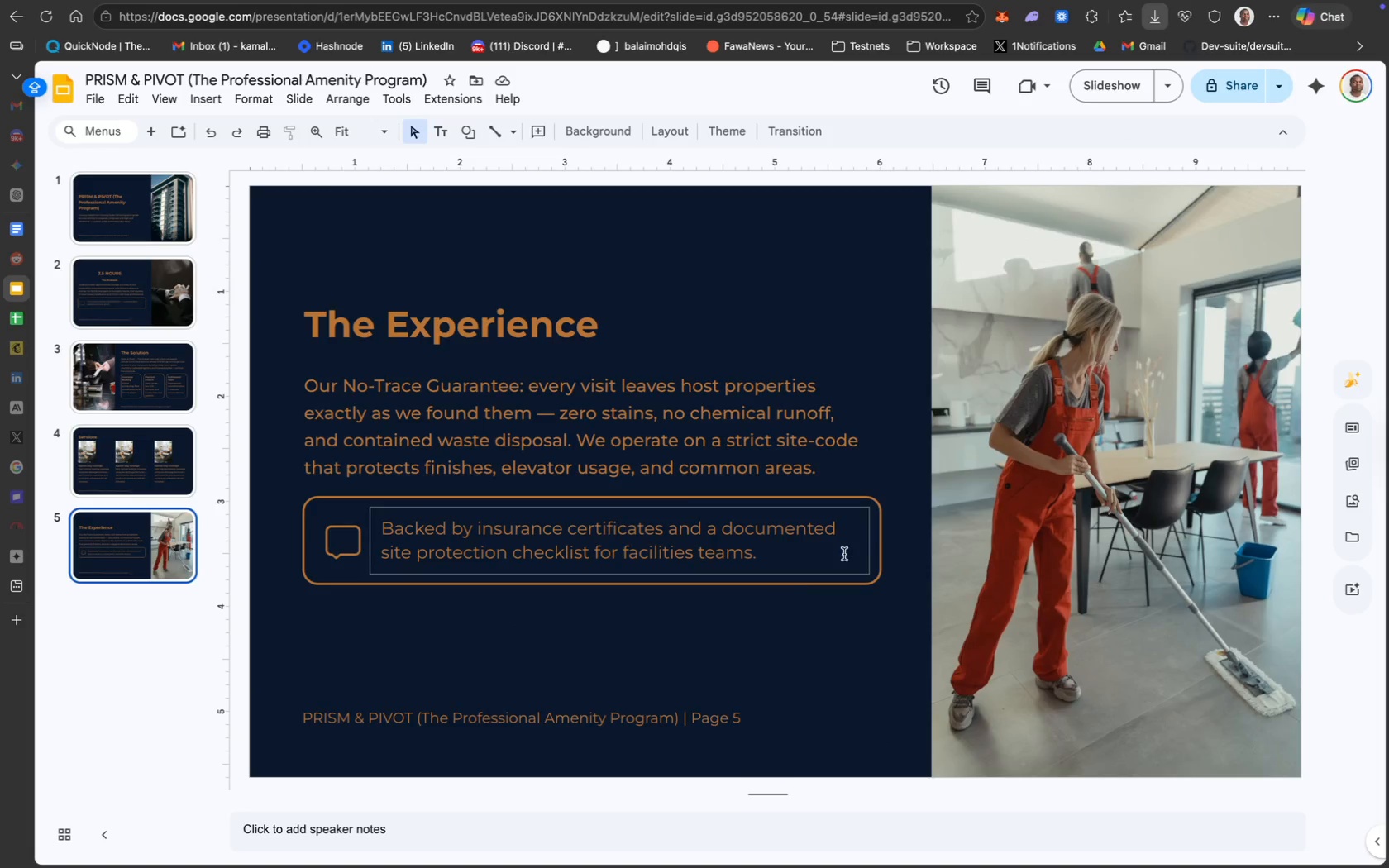 
hold_key(key=ShiftLeft, duration=4.2)
left_click([835, 441])
 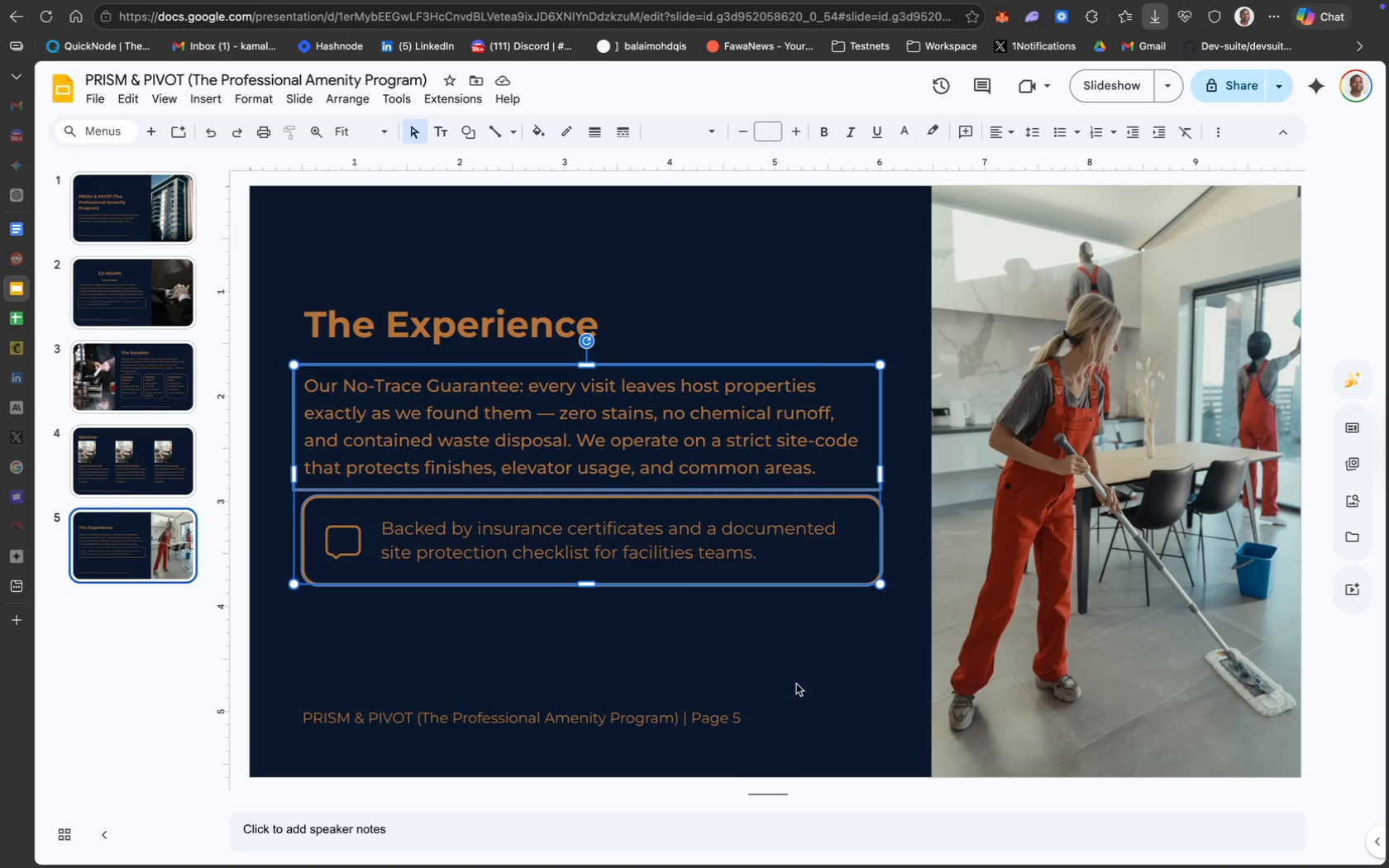 
left_click([776, 712])
 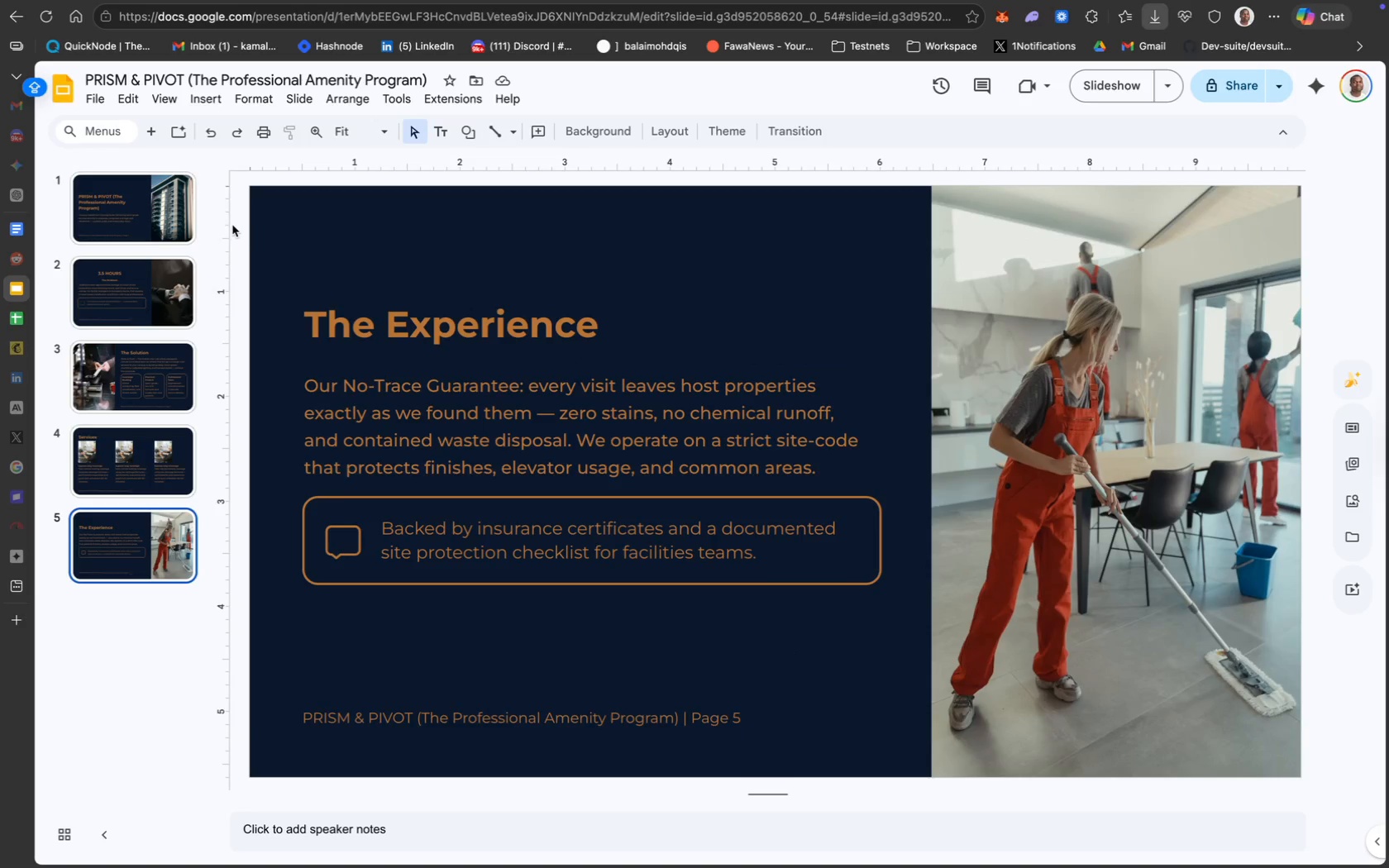 
left_click([144, 133])
 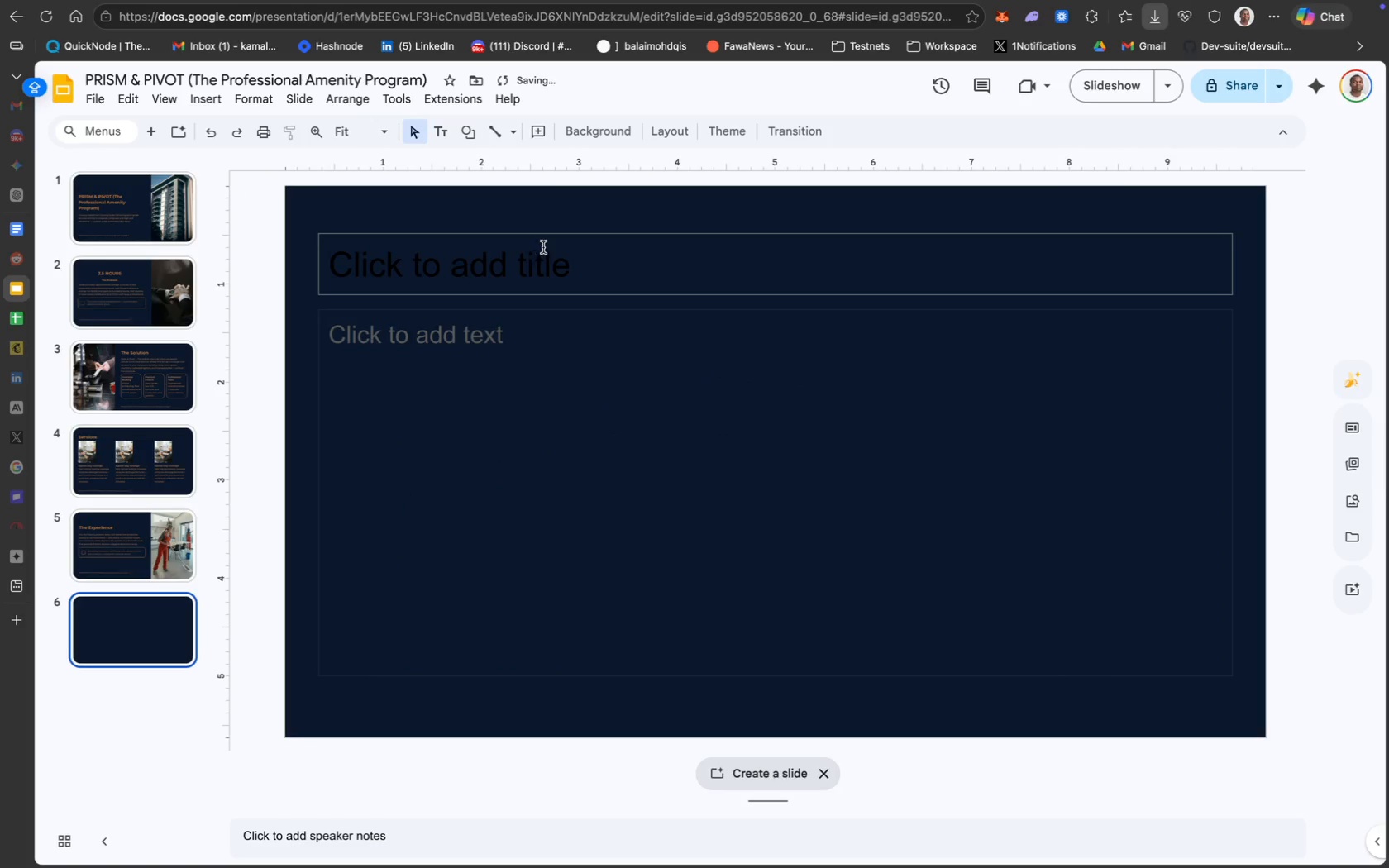 
left_click([586, 238])
 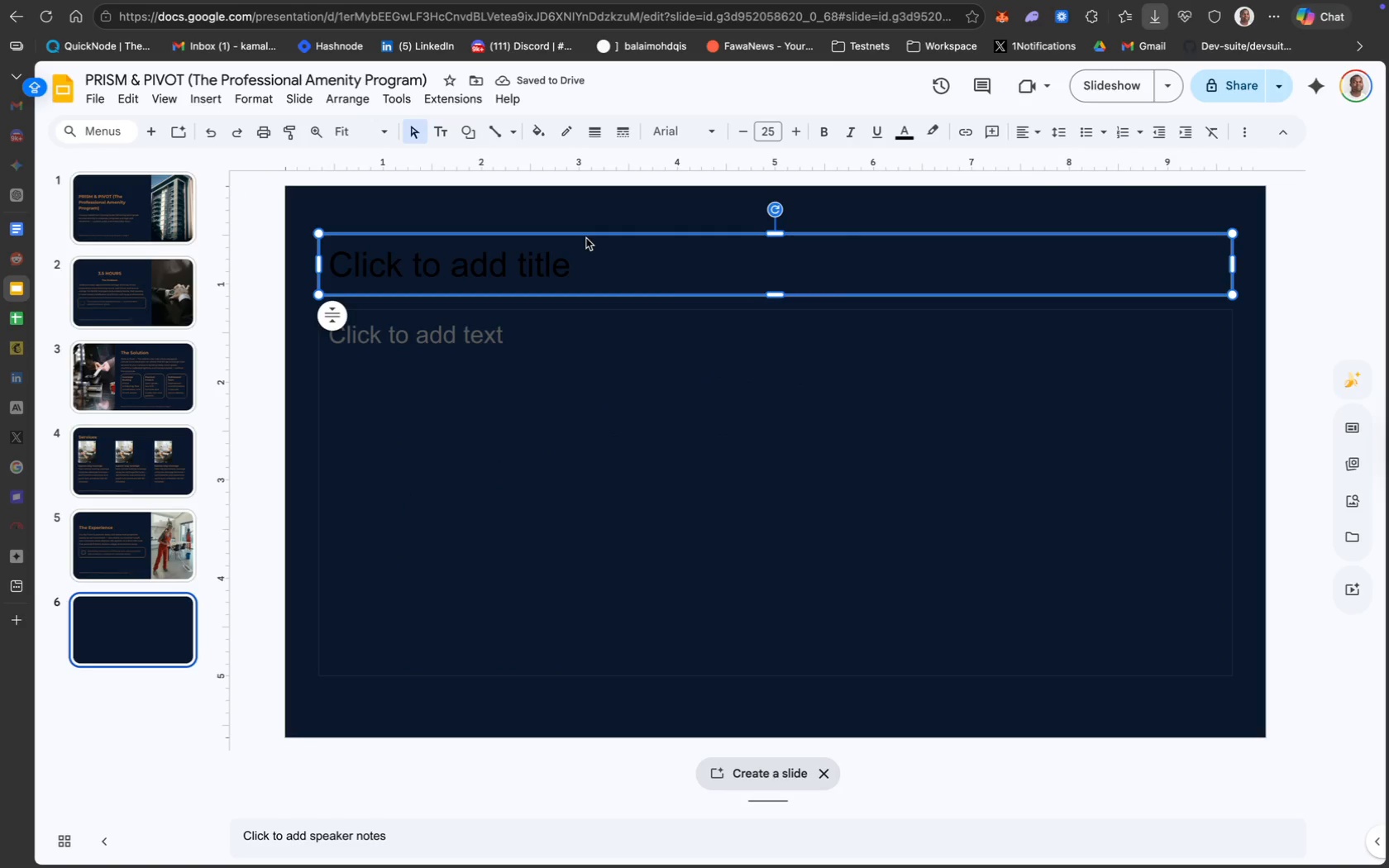 
right_click([586, 238])
 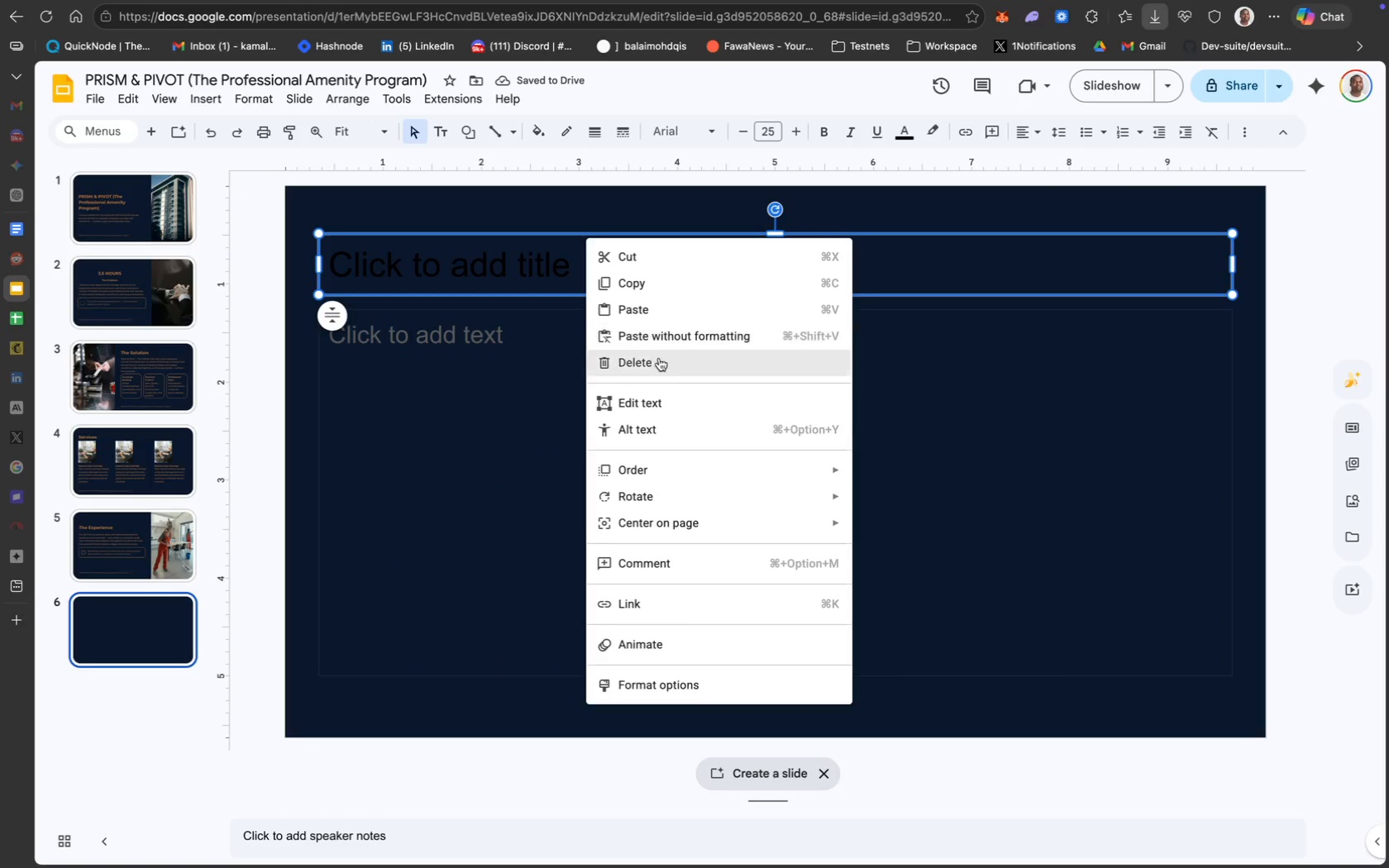 
left_click([667, 370])
 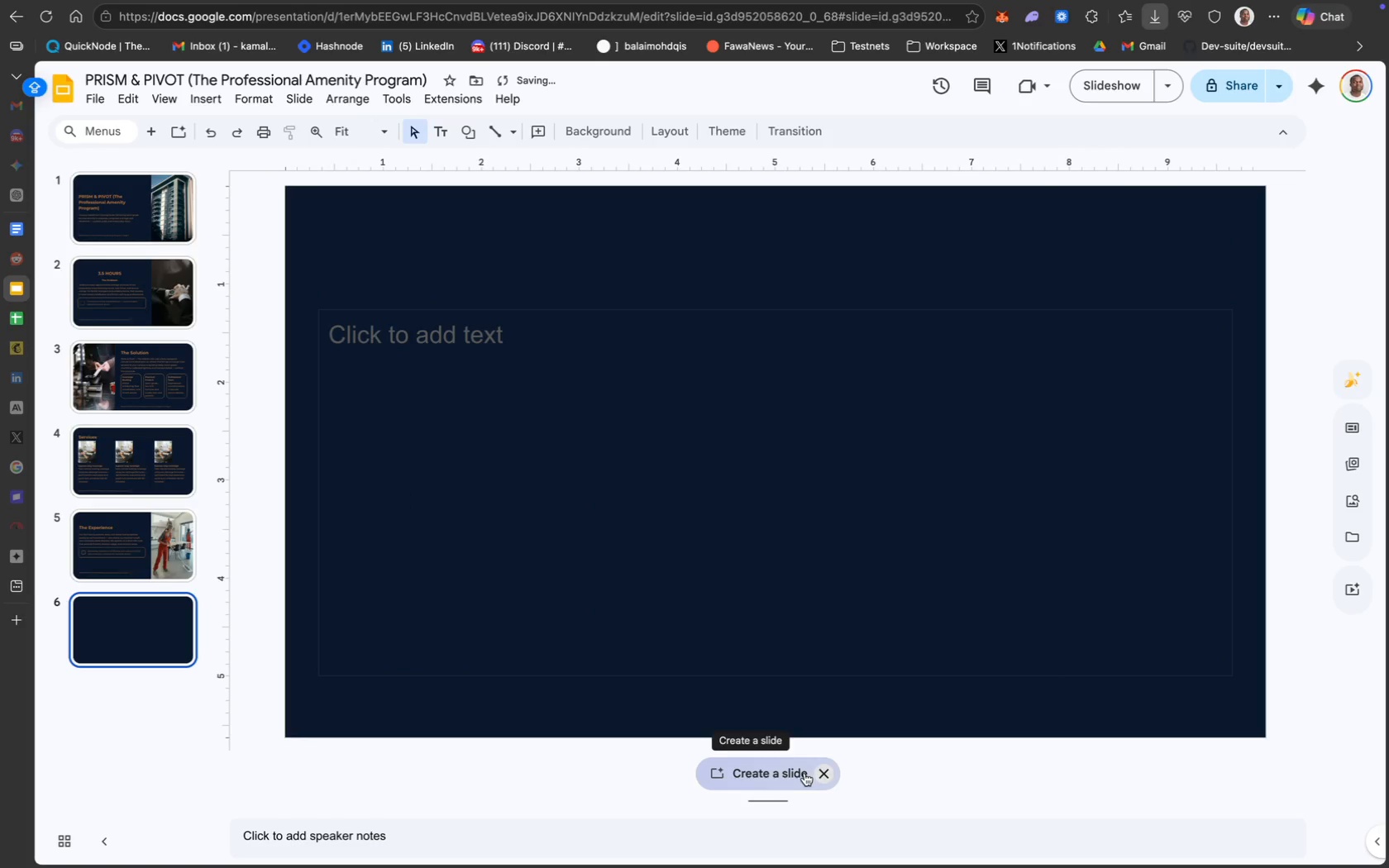 
left_click([820, 773])
 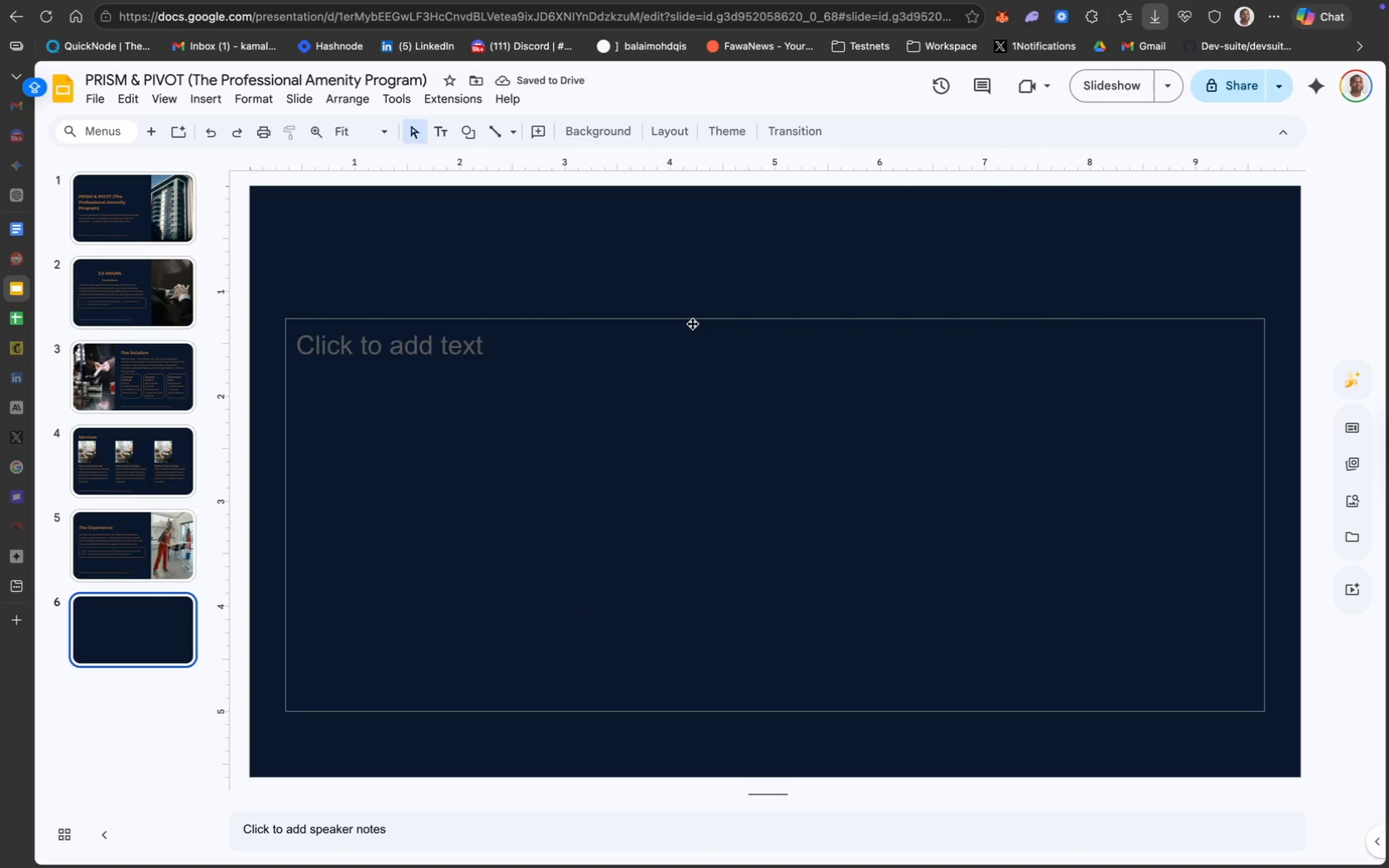 
left_click([692, 323])
 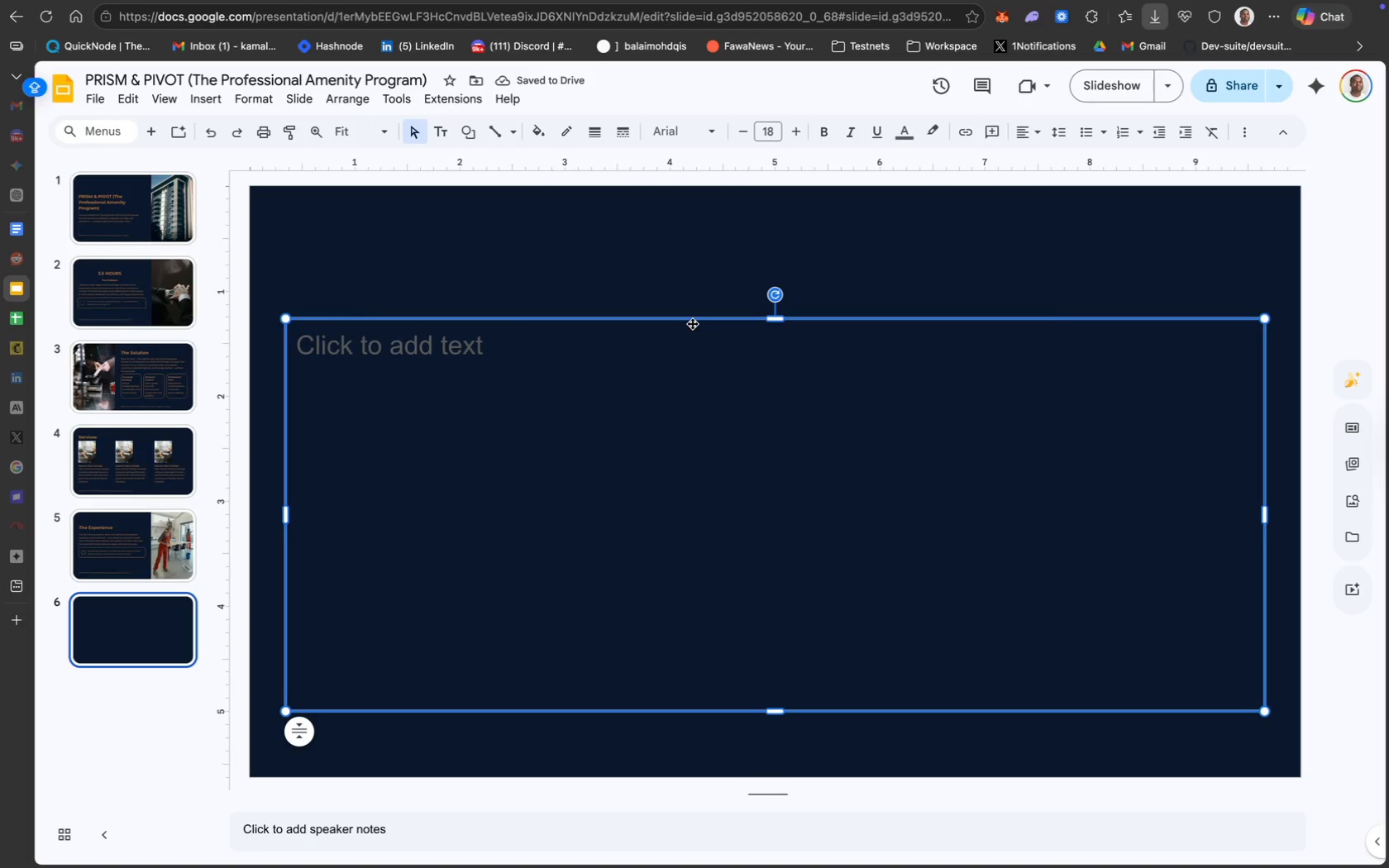 
right_click([692, 323])
 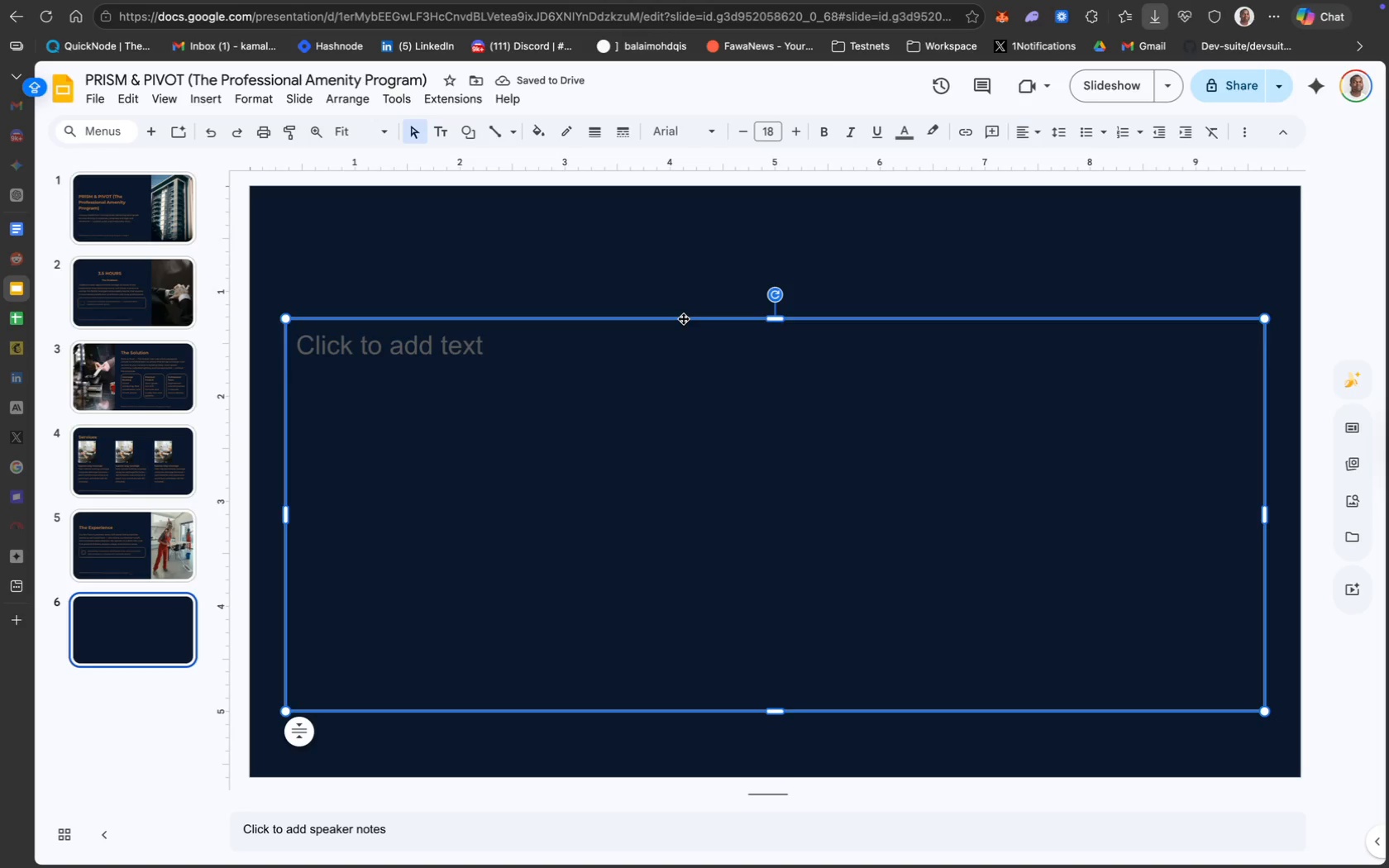 
right_click([682, 318])
 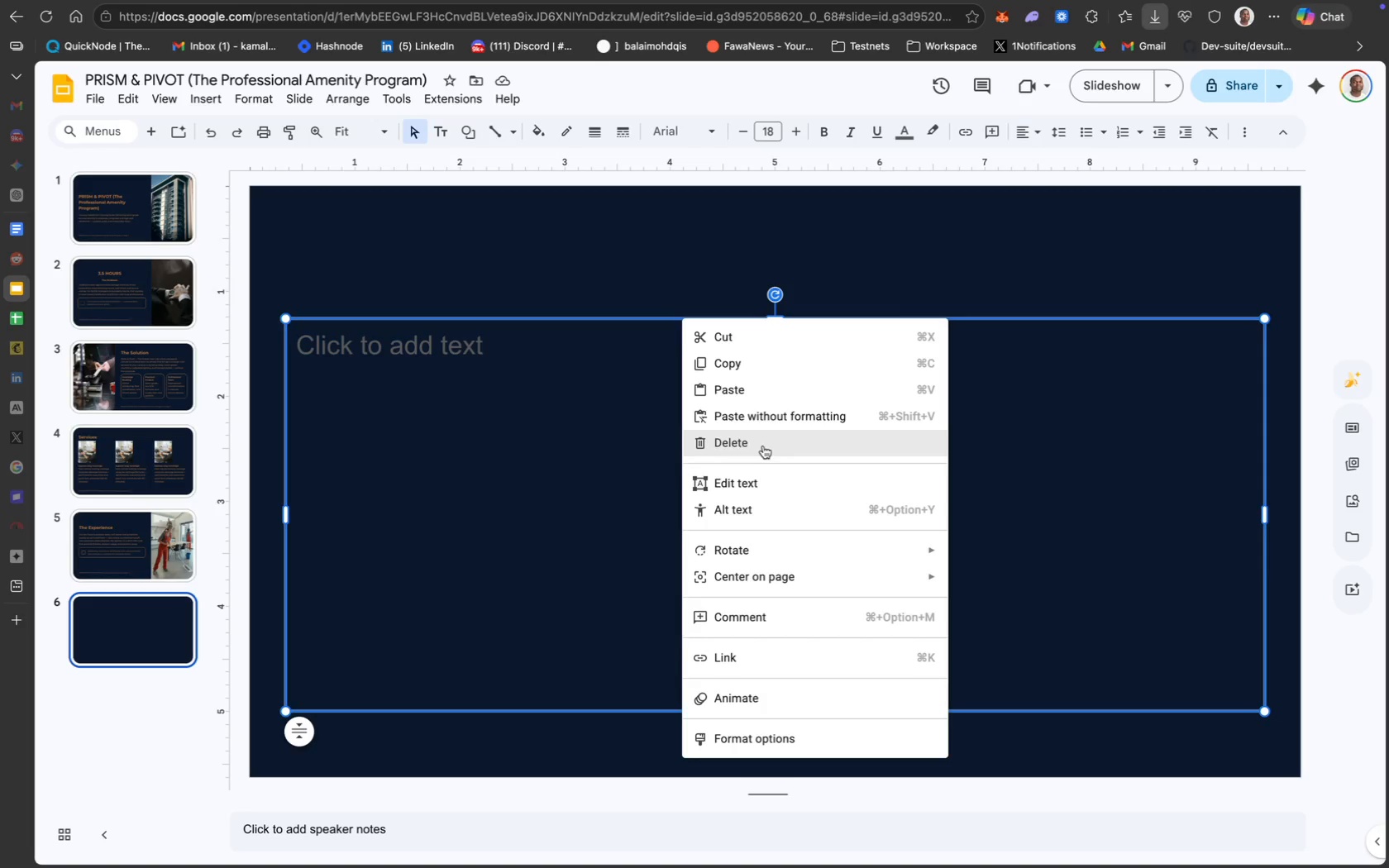 
left_click([762, 443])
 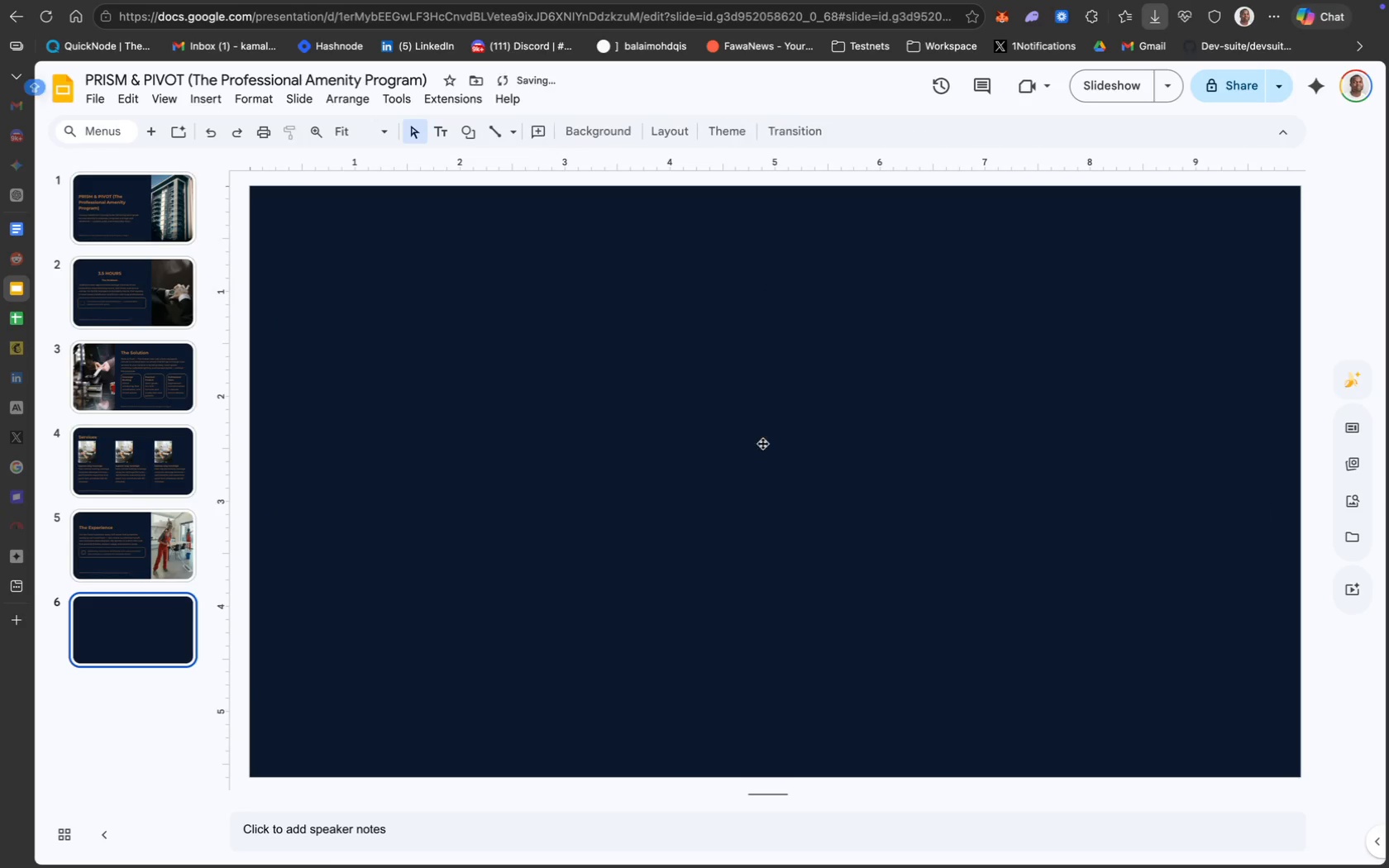 
key(Shift+ShiftLeft)
 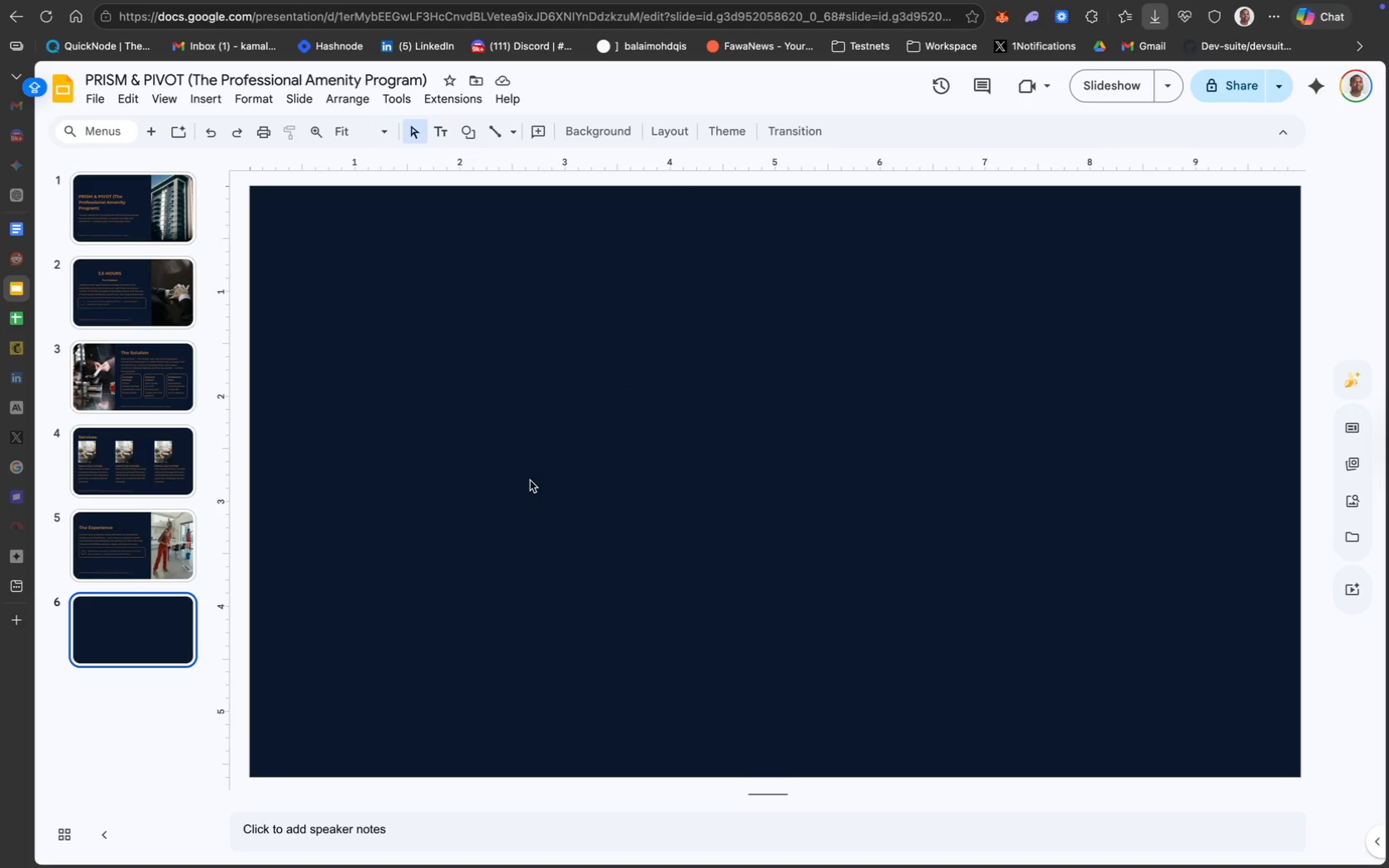 
wait(63.11)
 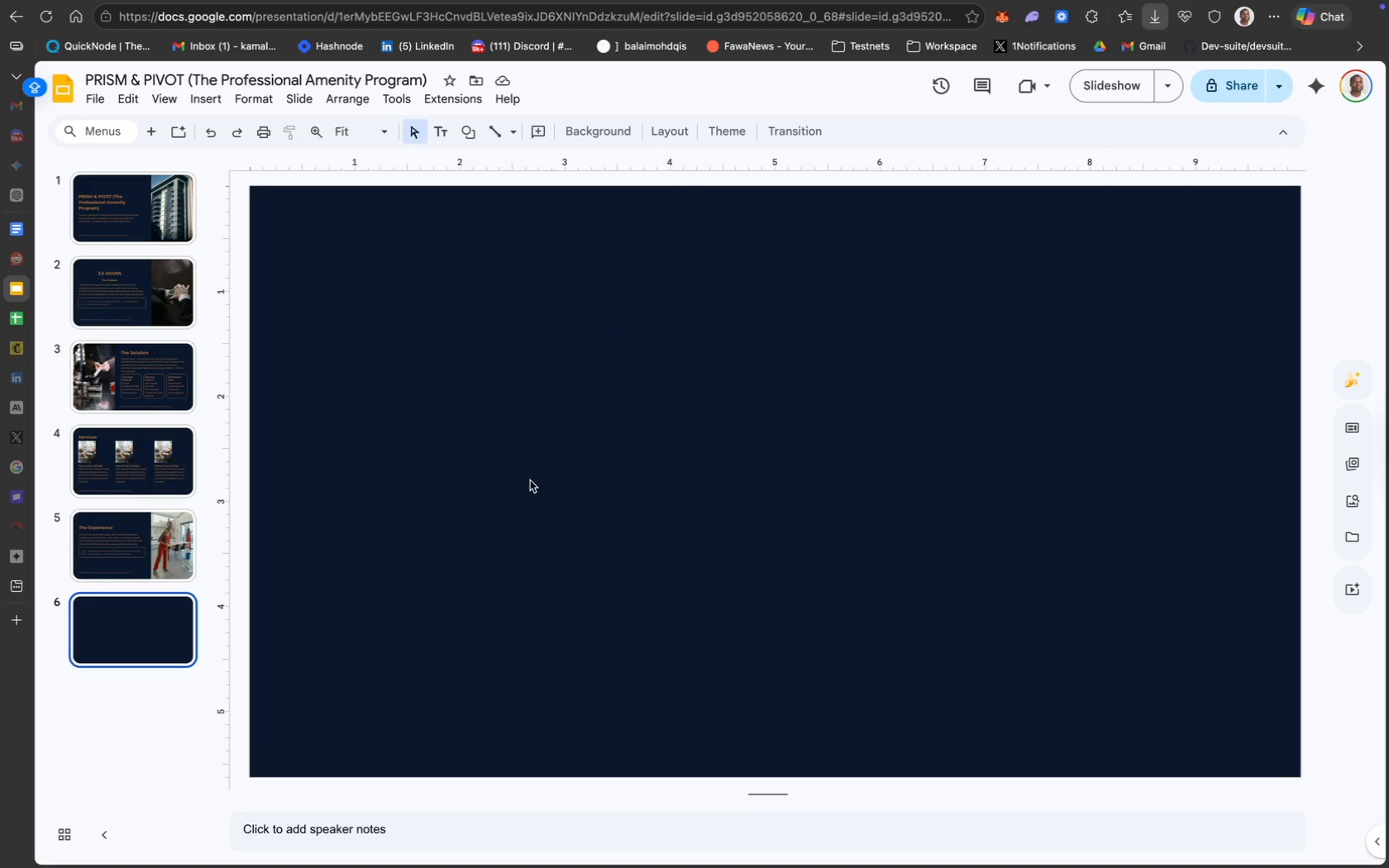 
left_click([437, 138])
 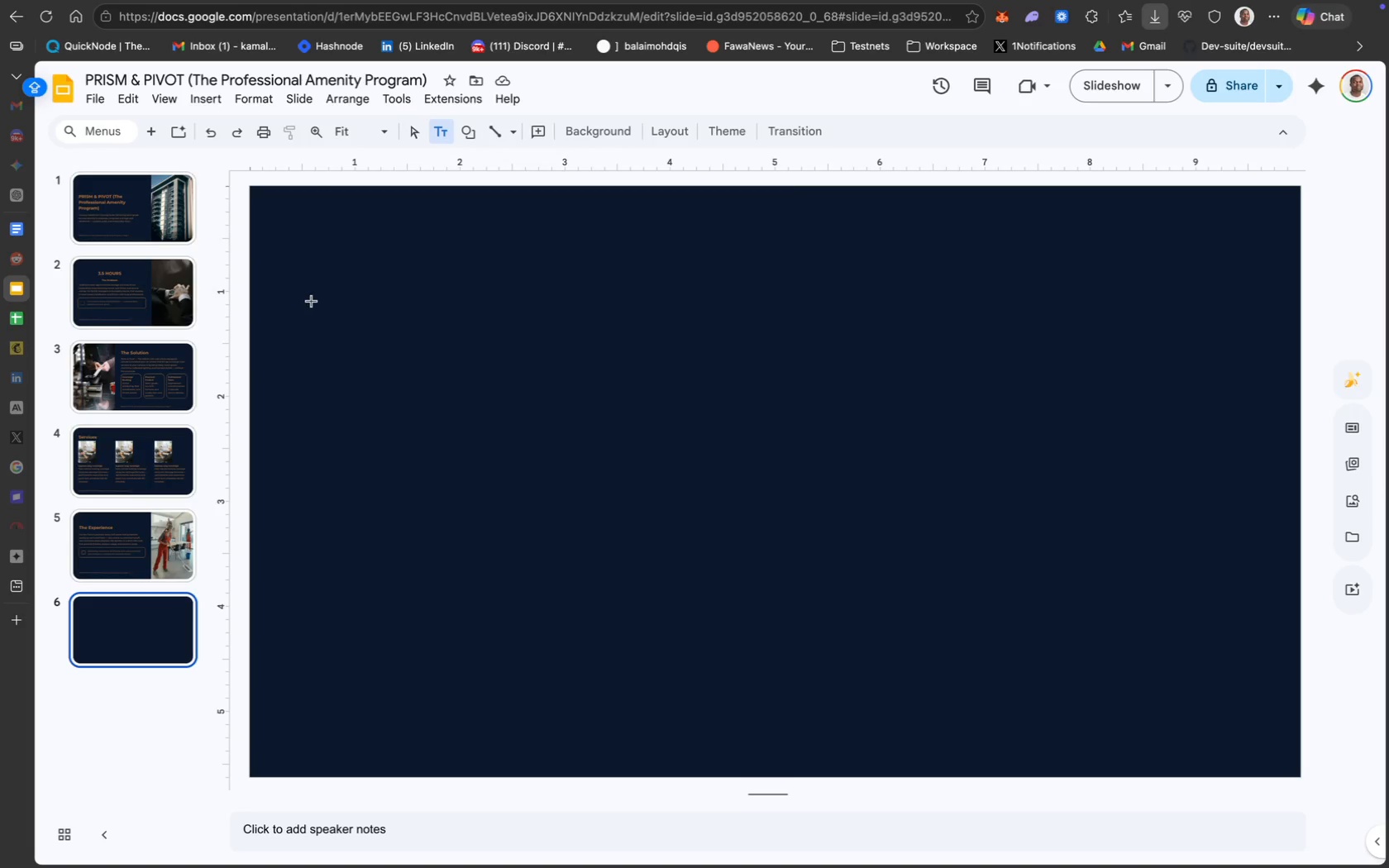 
left_click([308, 299])
 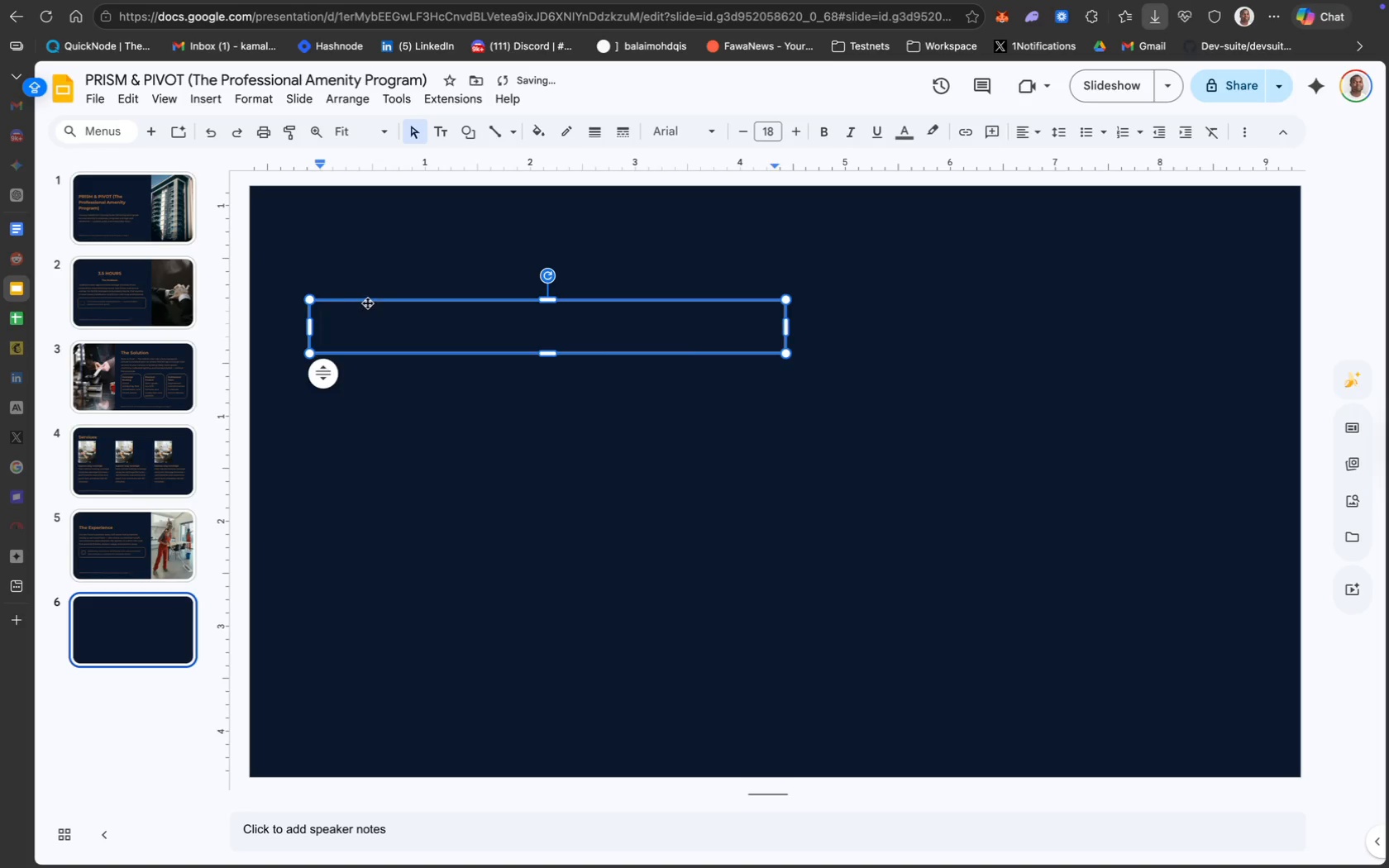 
left_click_drag(start_coordinate=[369, 301], to_coordinate=[355, 265])
 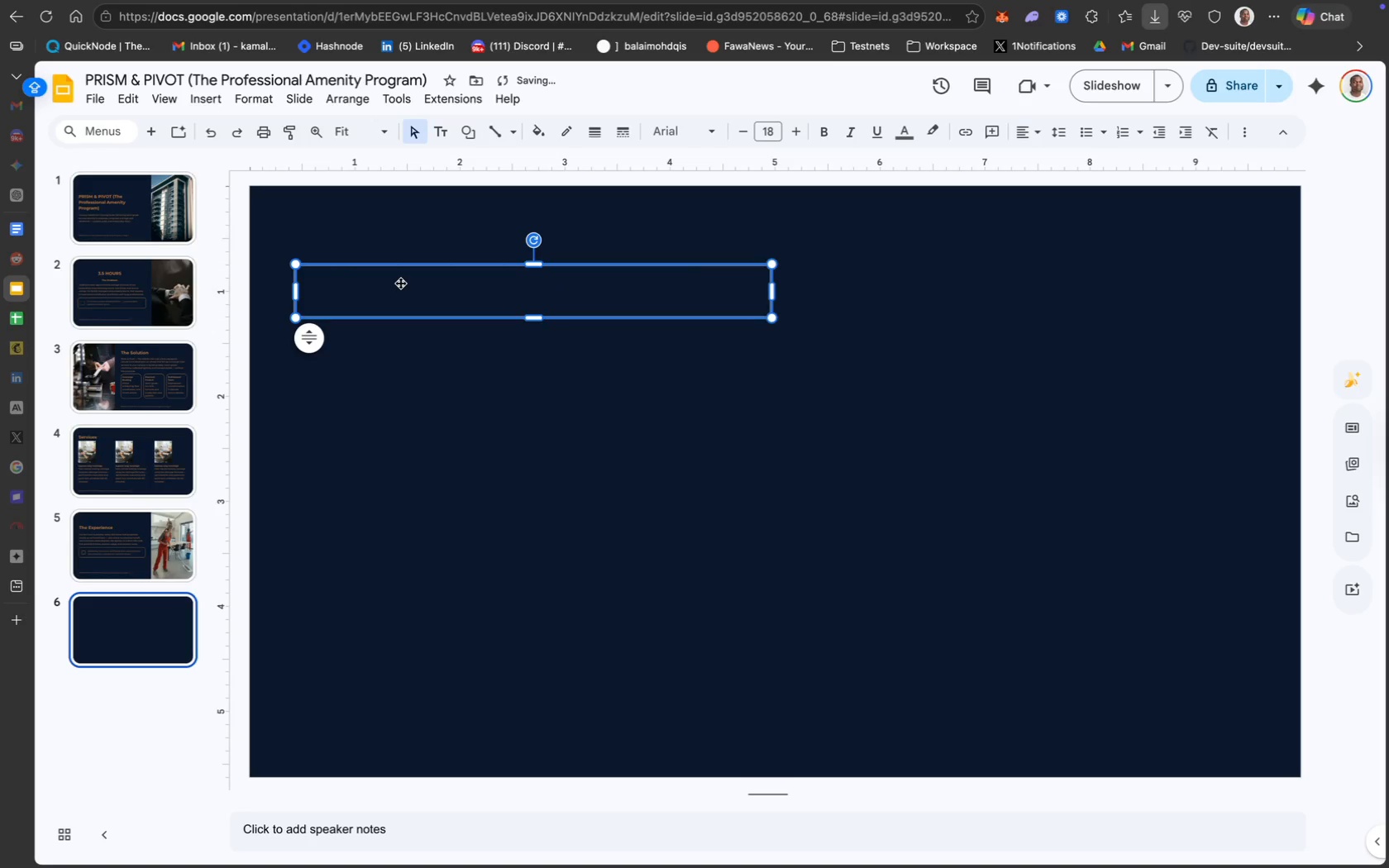 
left_click_drag(start_coordinate=[389, 268], to_coordinate=[384, 296])
 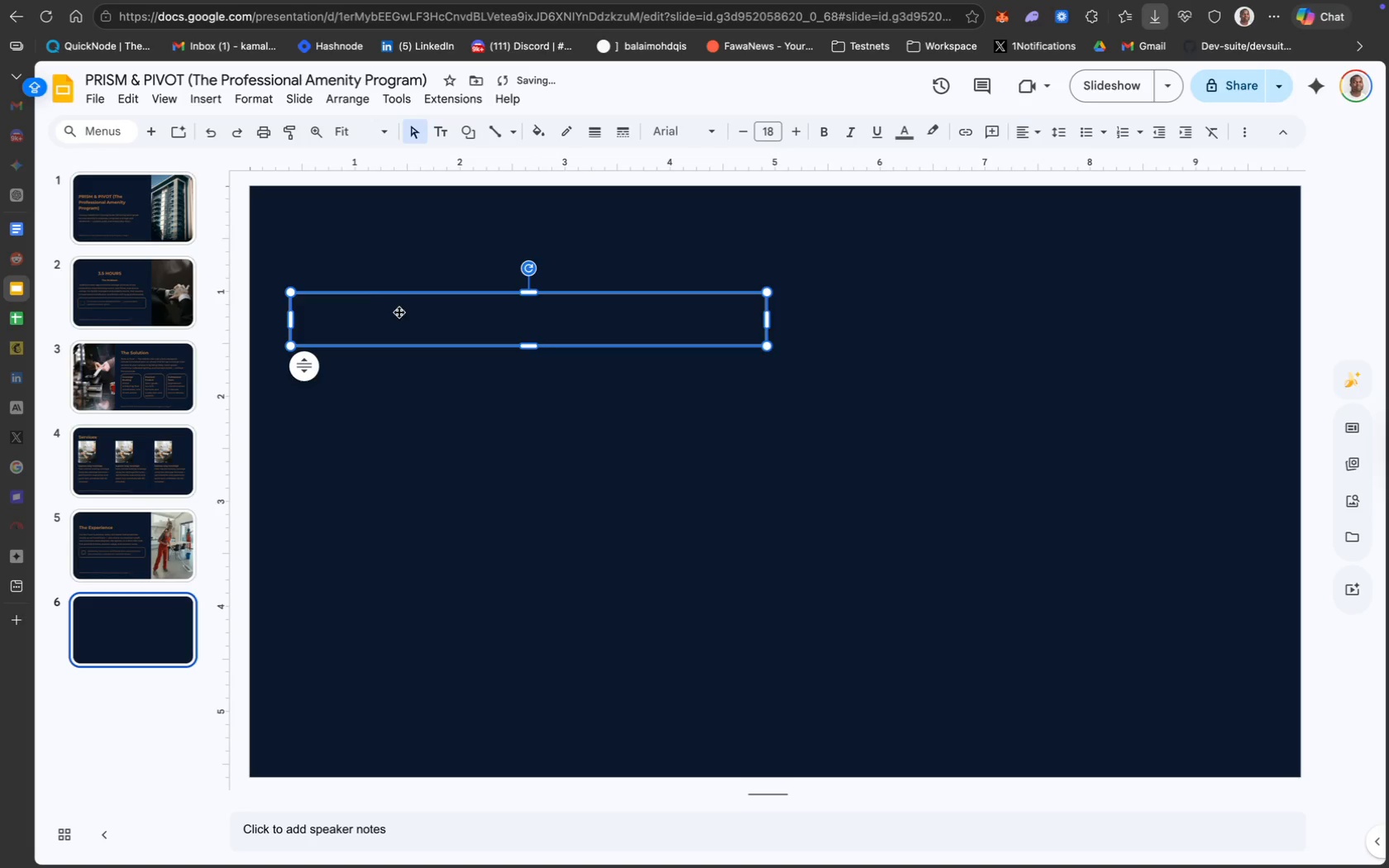 
left_click([399, 312])
 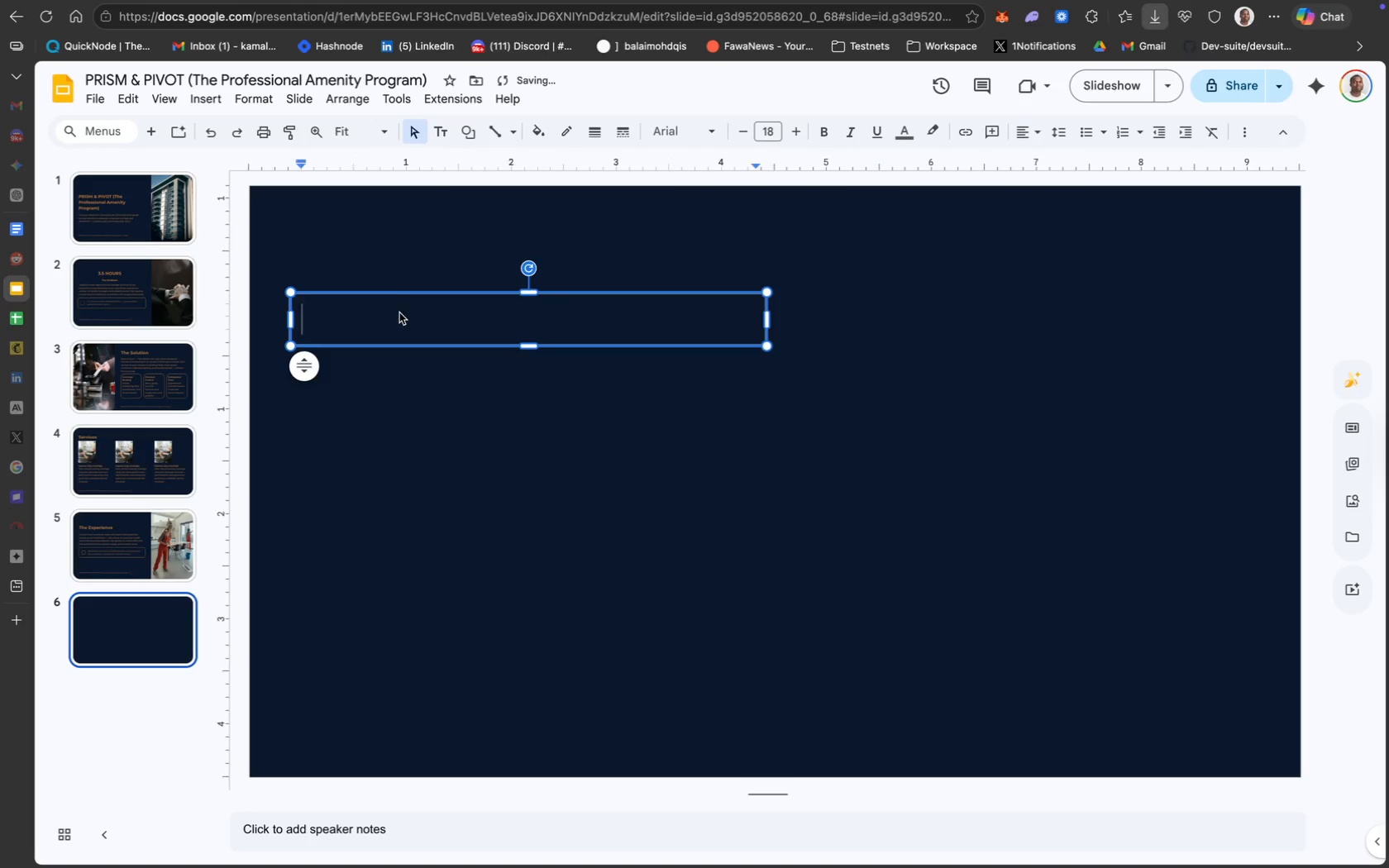 
double_click([399, 312])
 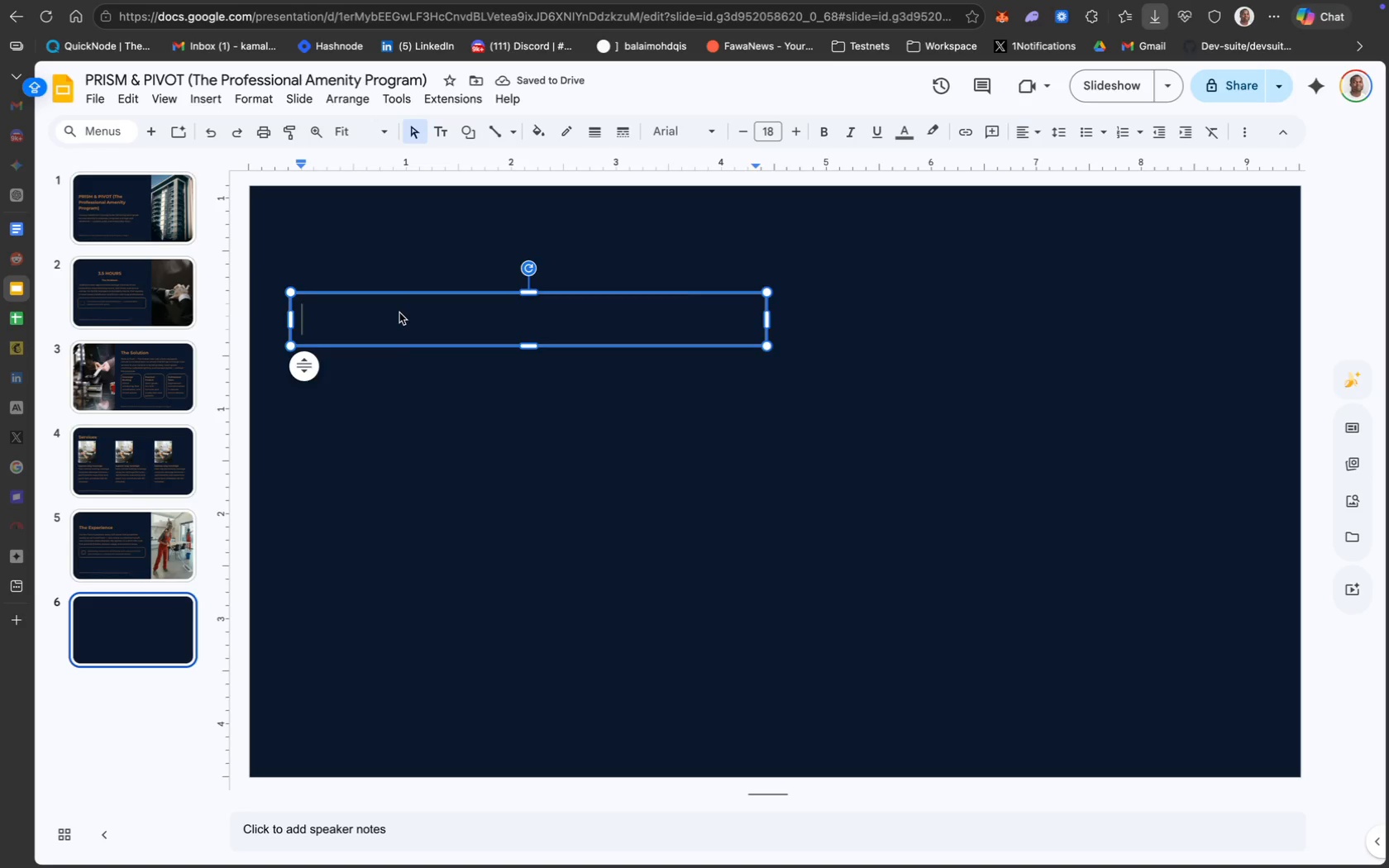 
type(Pae)
key(Backspace)
type(rtner)
 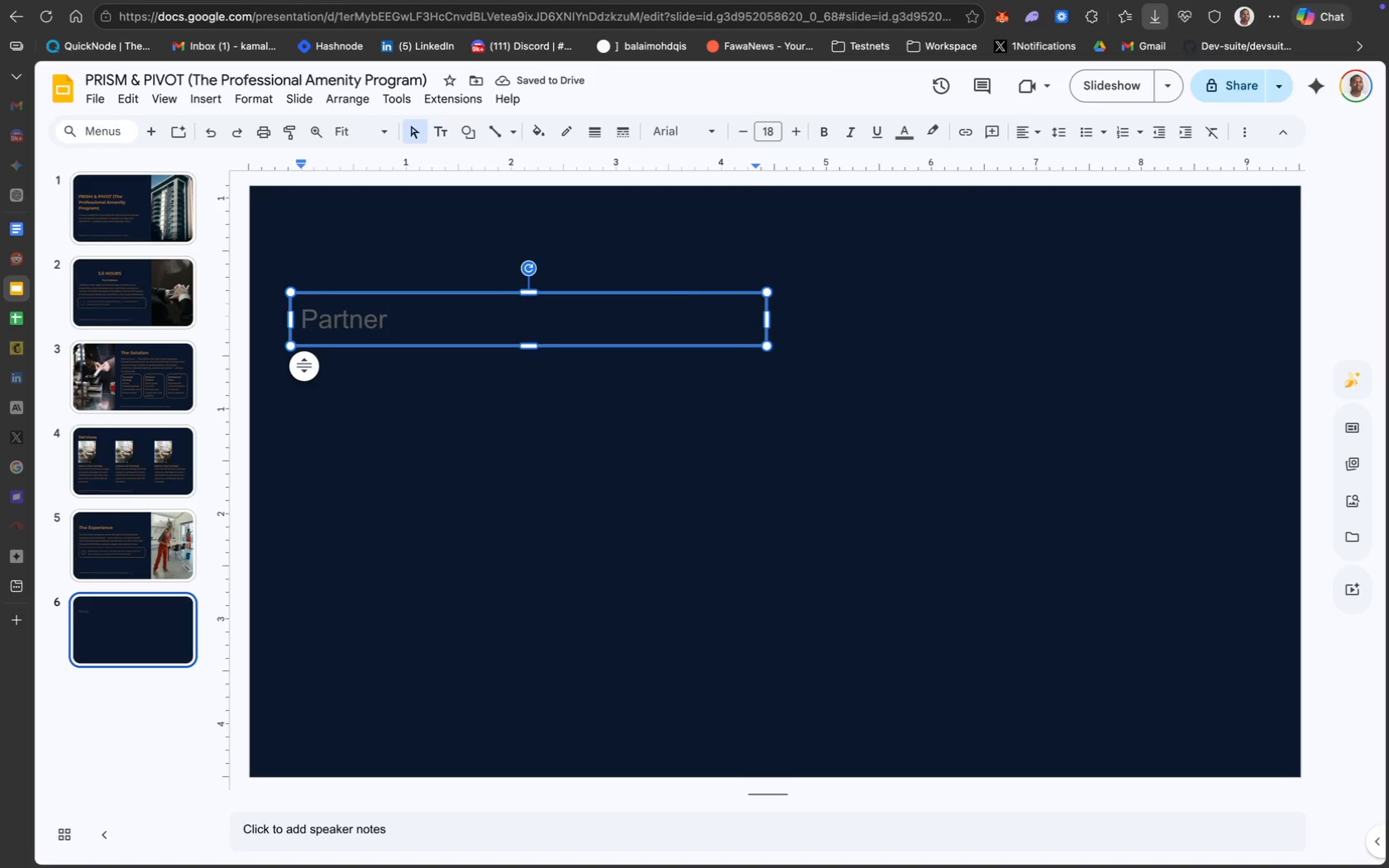 
type( Benefits )
 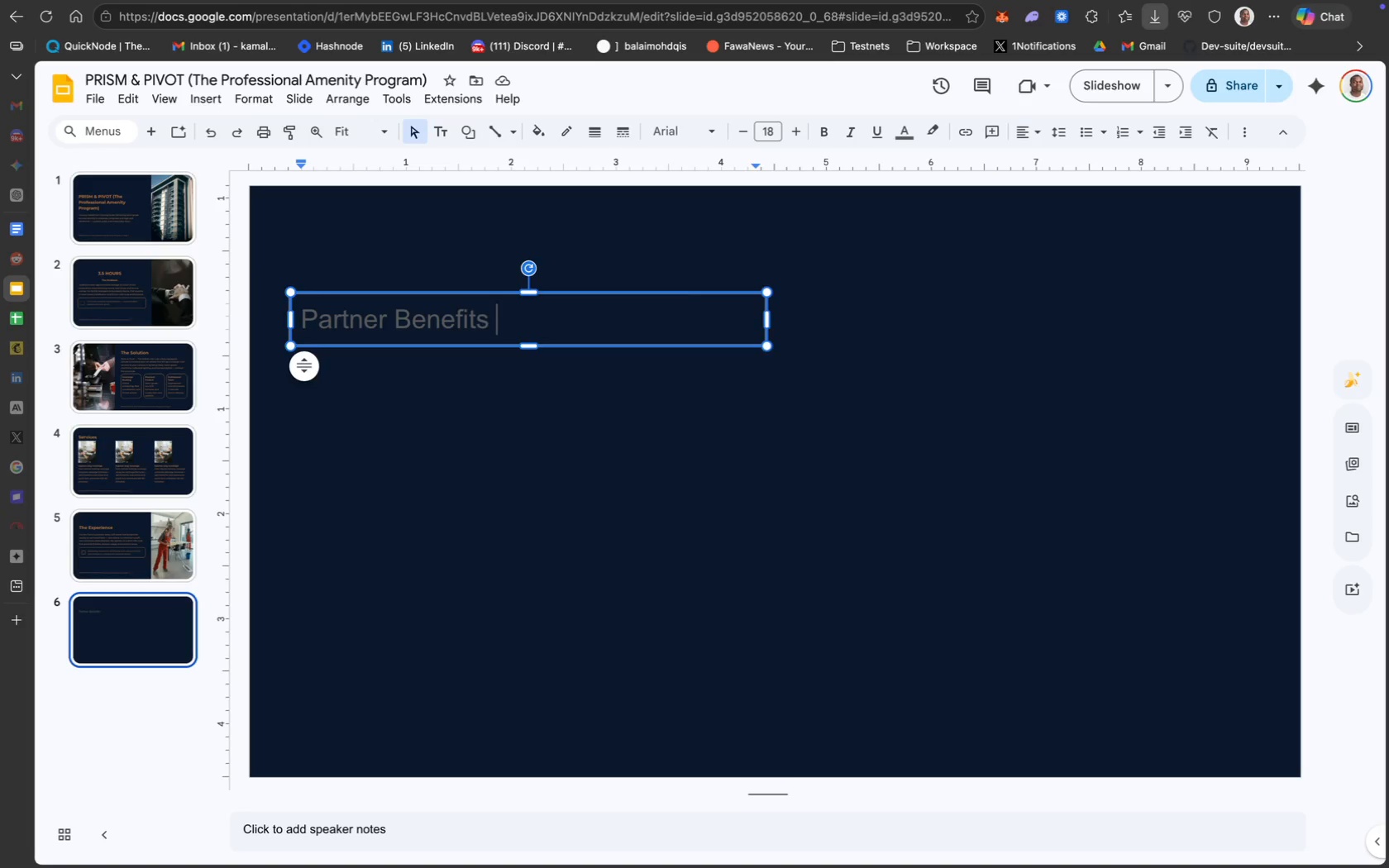 
wait(13.15)
 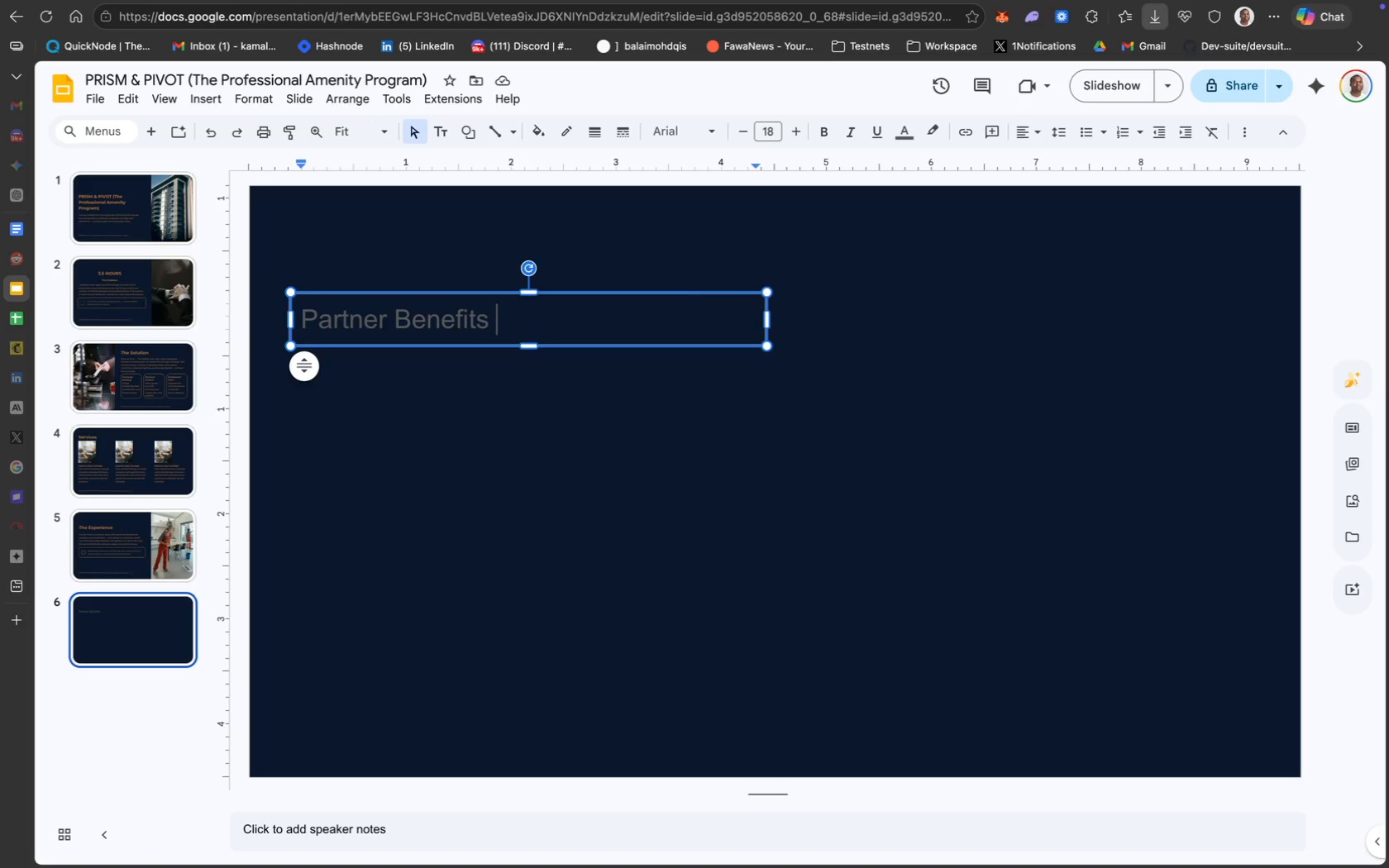 
key(Backspace)
 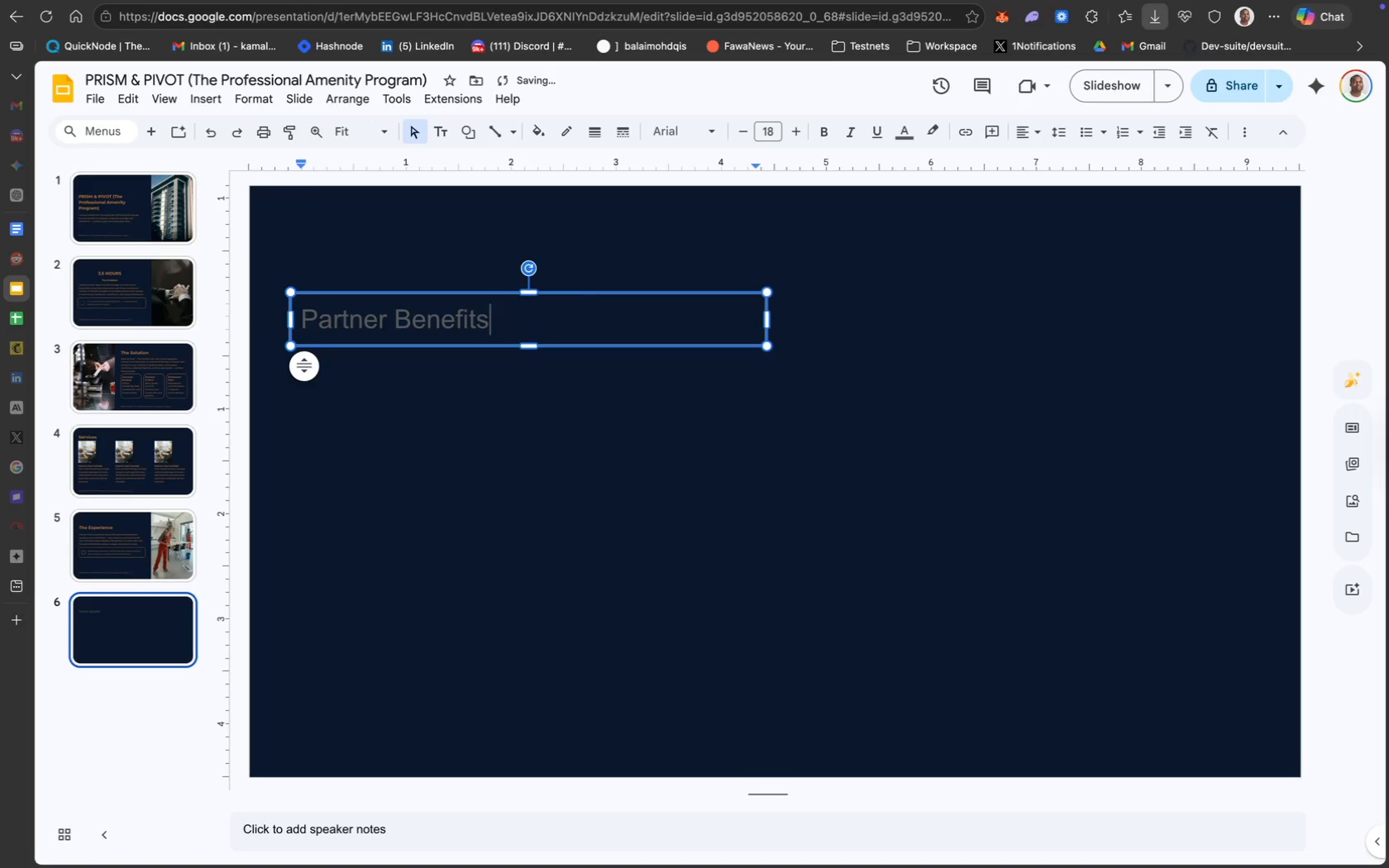 
key(Meta+A)
 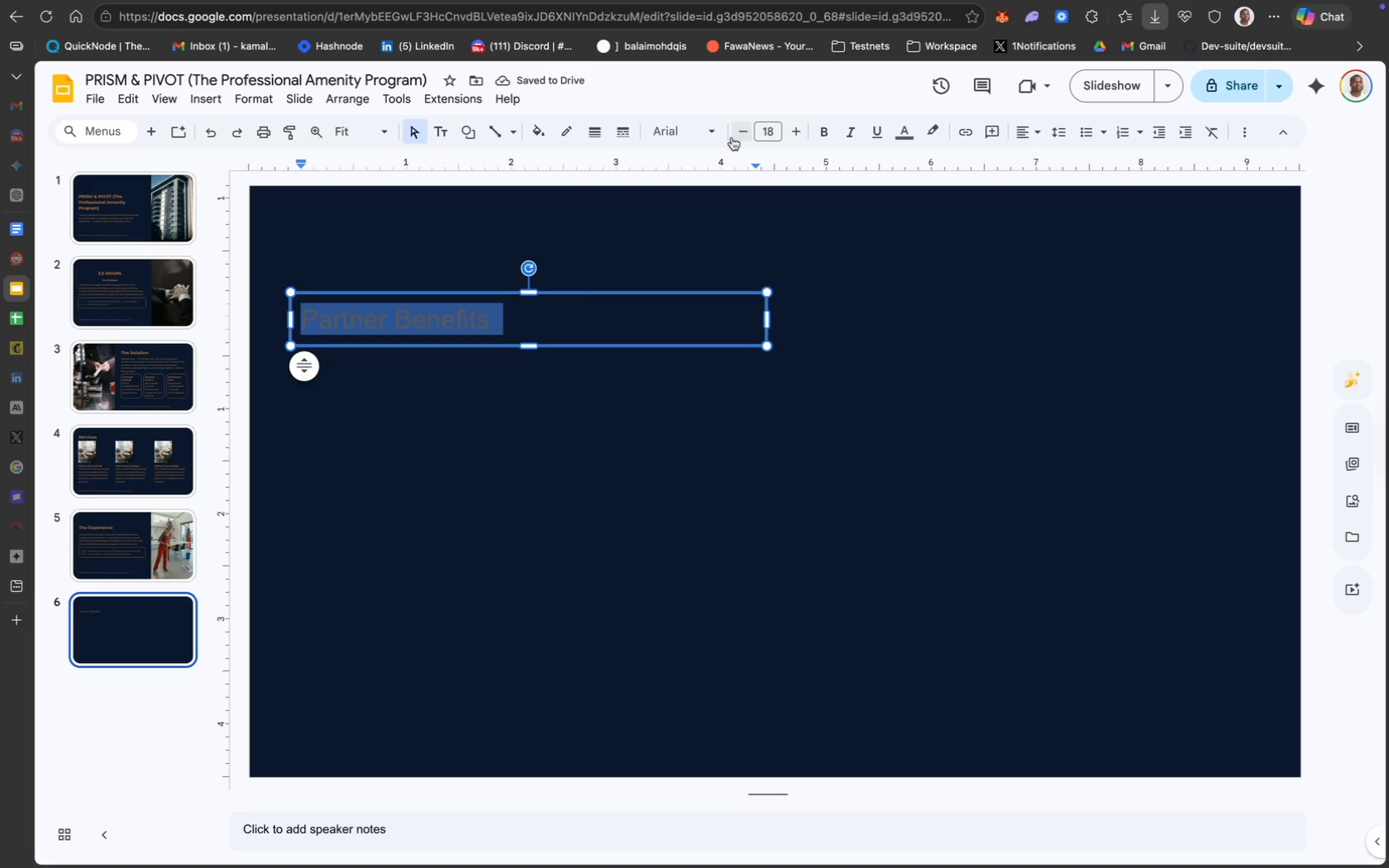 
left_click([704, 136])
 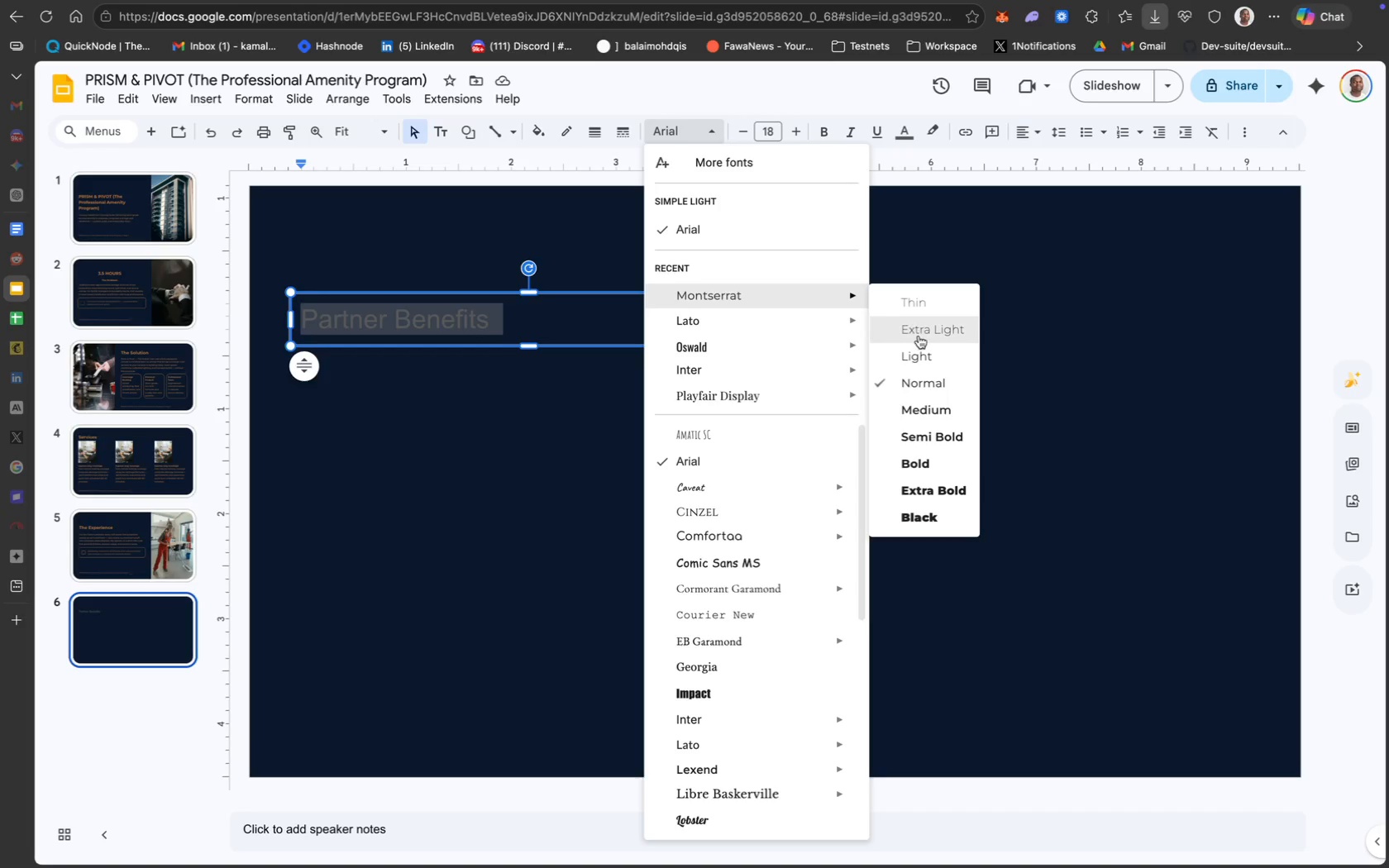 
mouse_move([757, 164])
 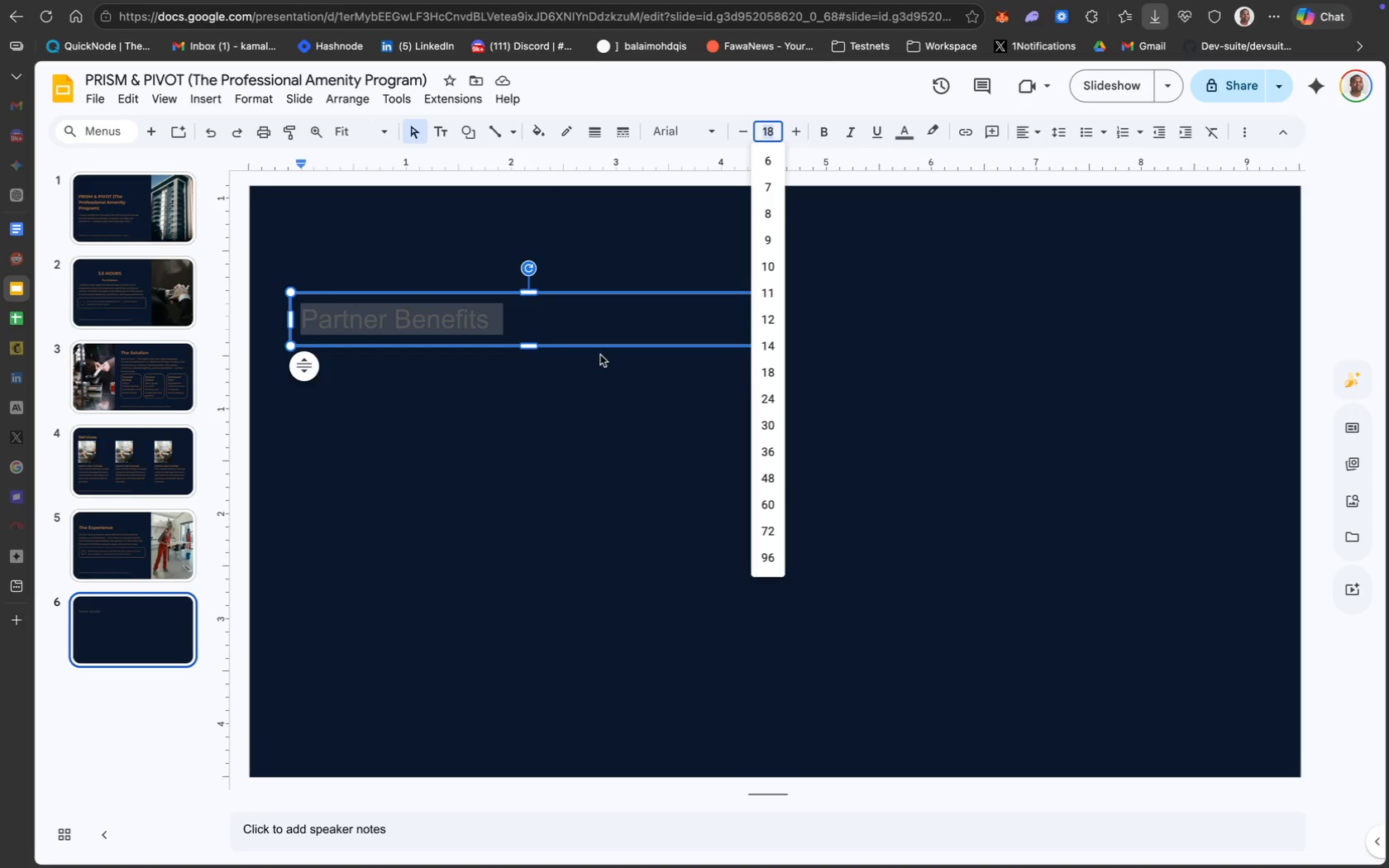 
left_click([577, 339])
 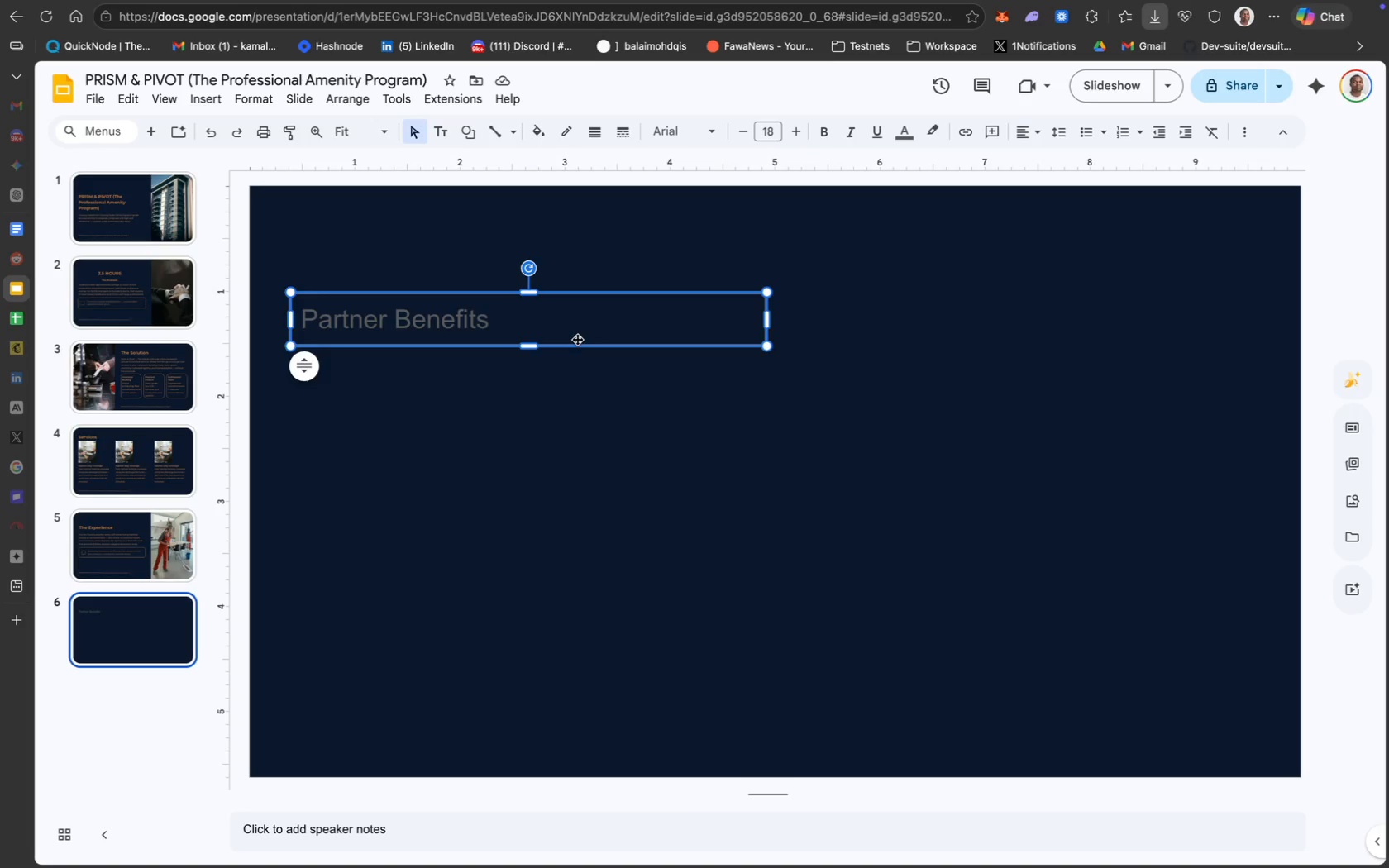 
key(Backspace)
 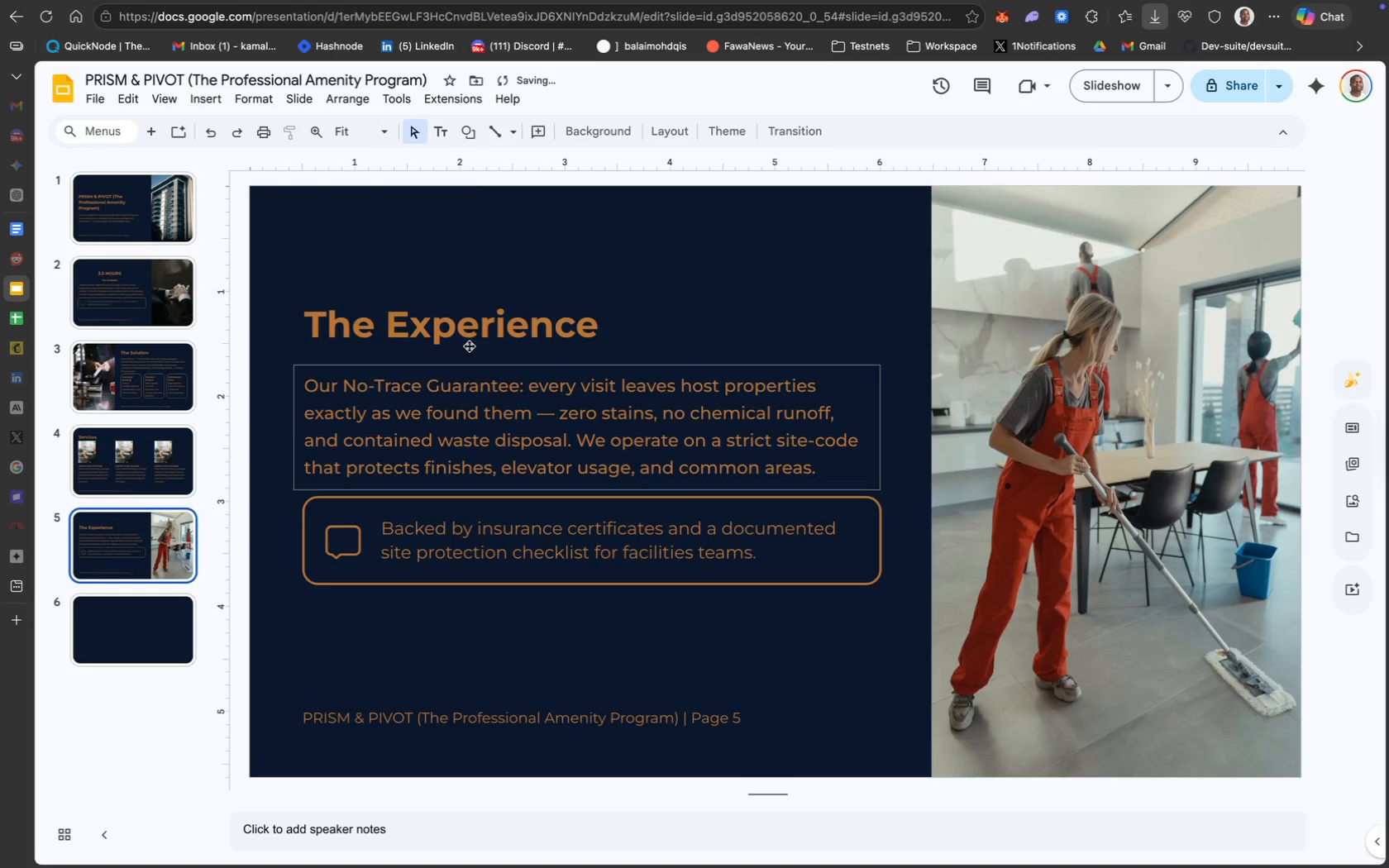 
left_click([511, 301])
 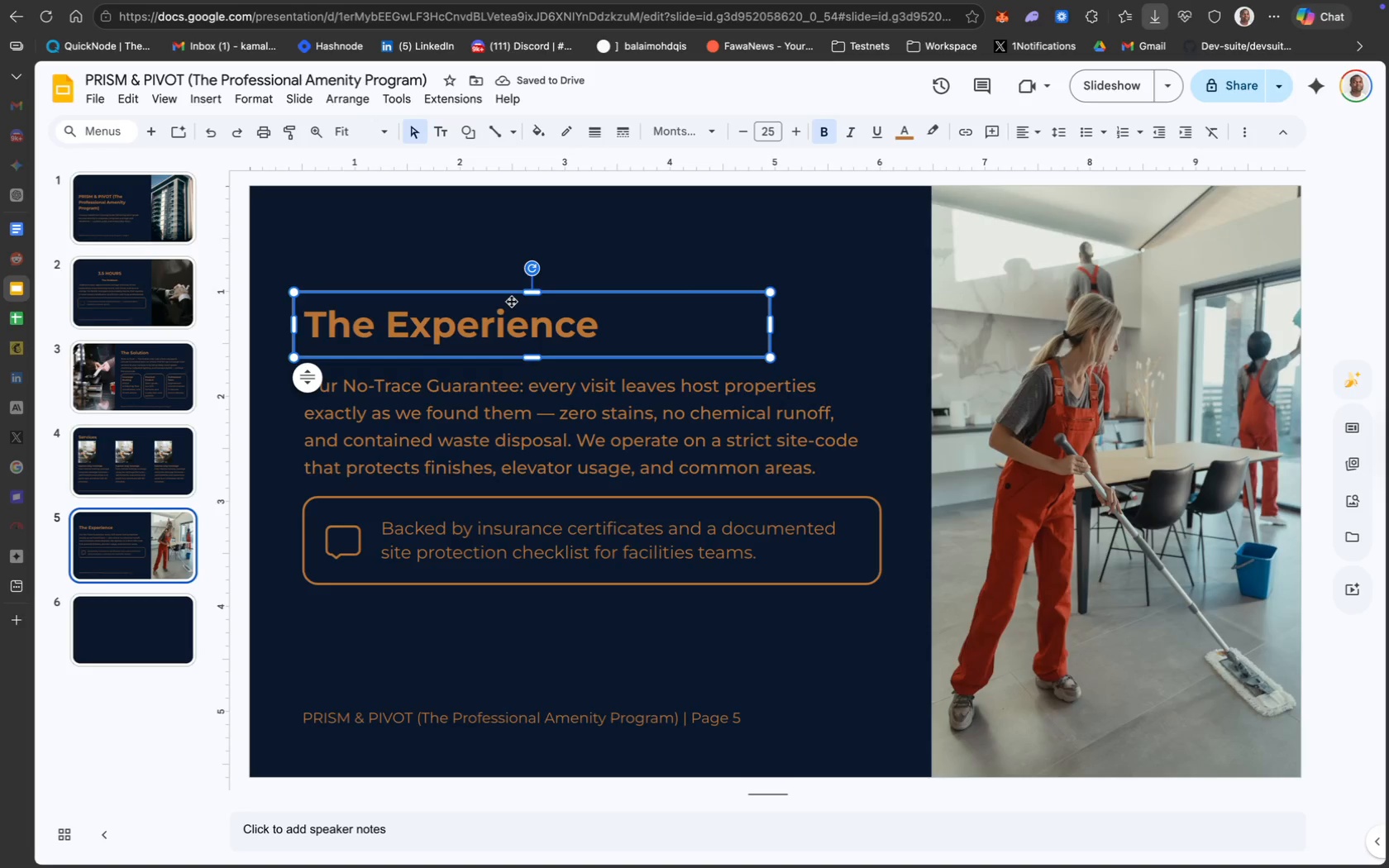 
key(Meta+C)
 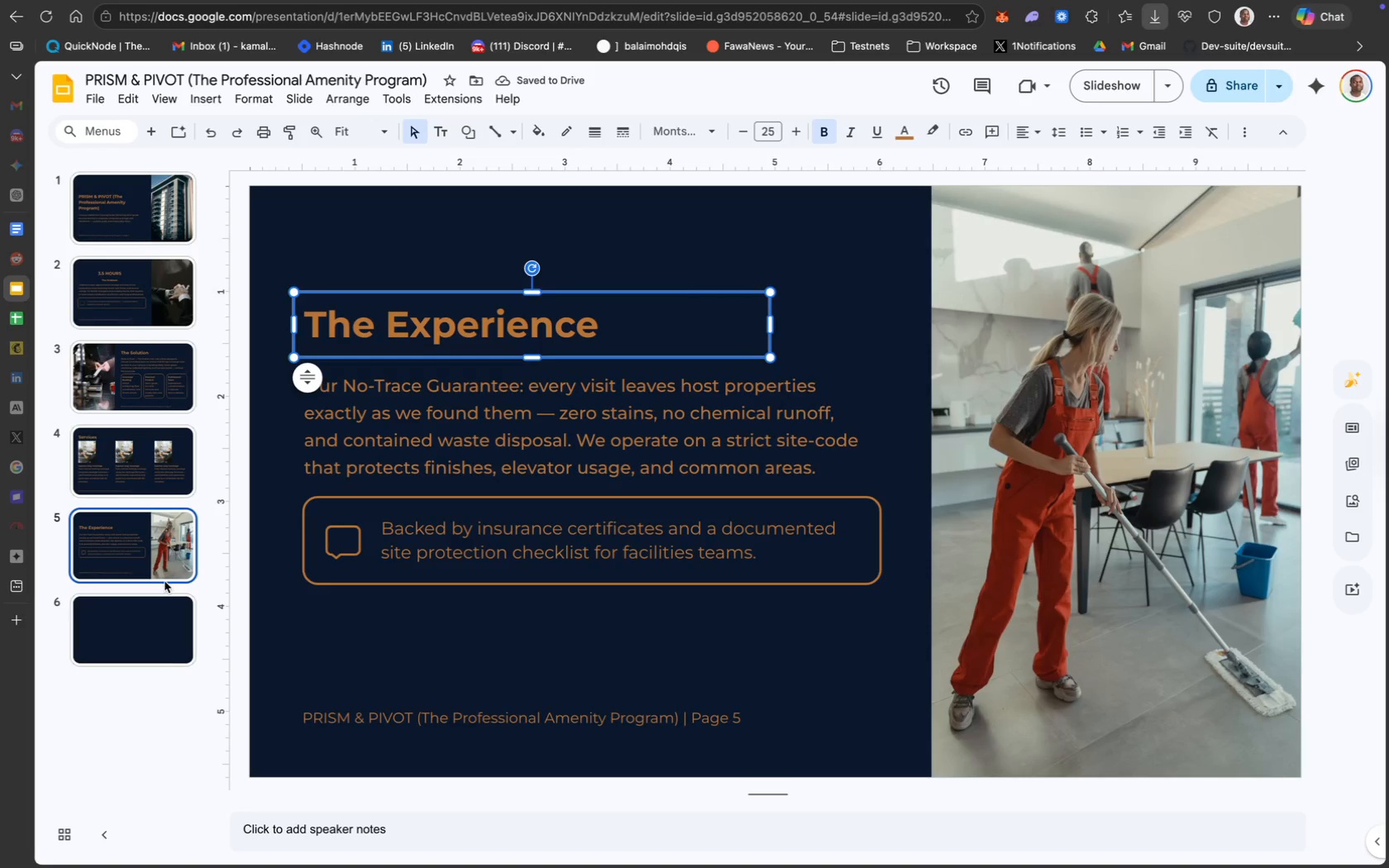 
left_click([161, 631])
 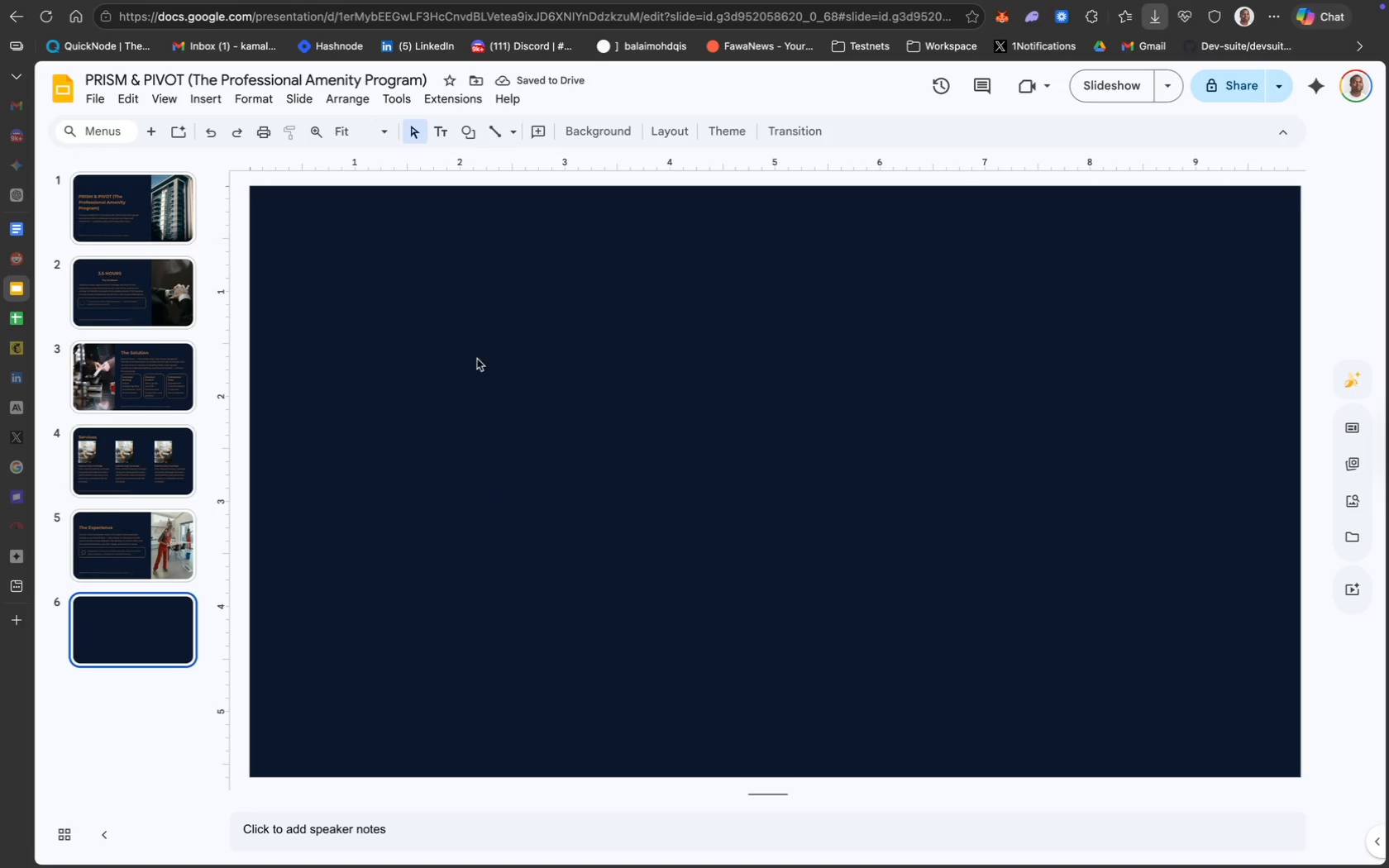 
left_click([478, 347])
 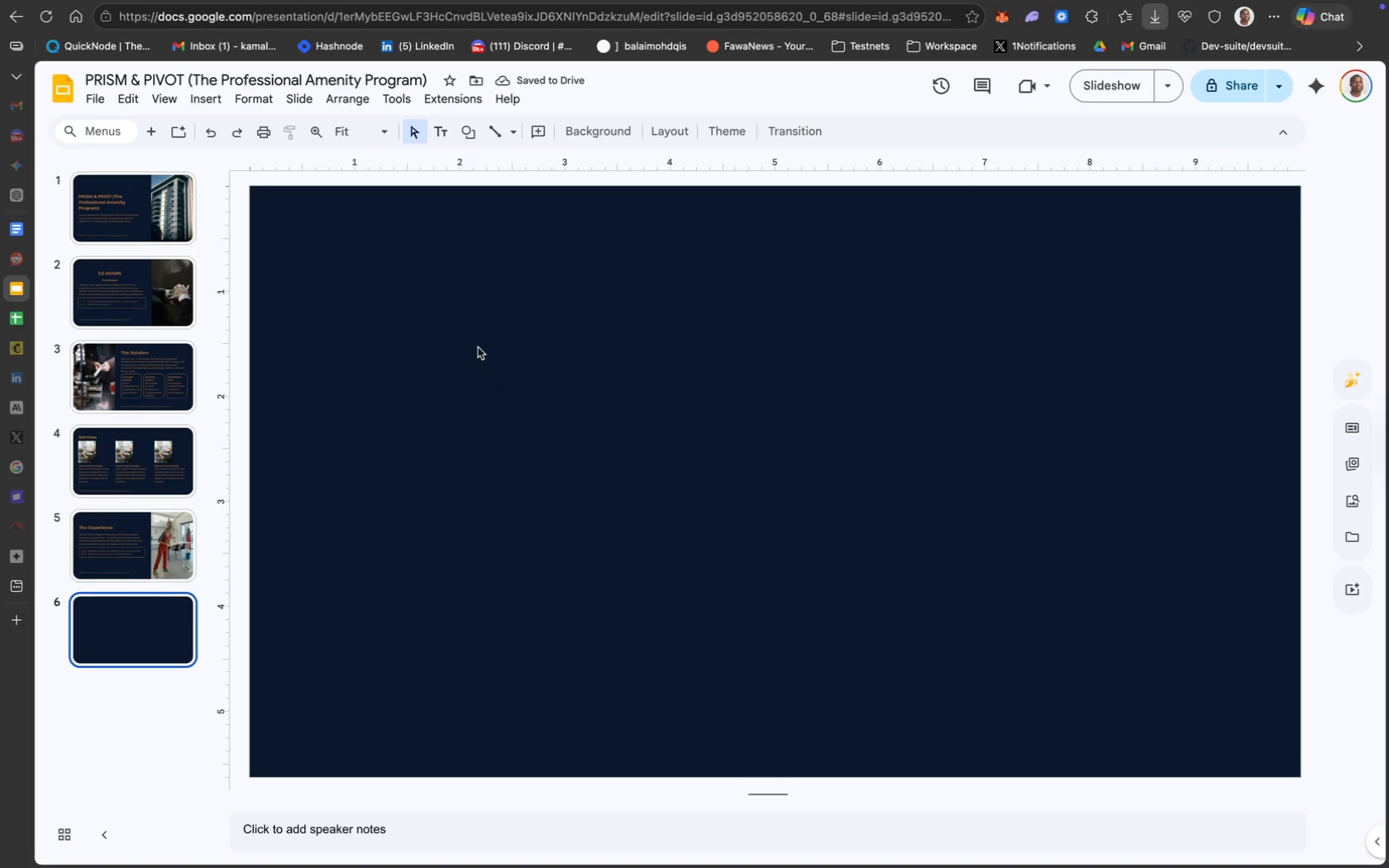 
key(Meta+CommandLeft)
 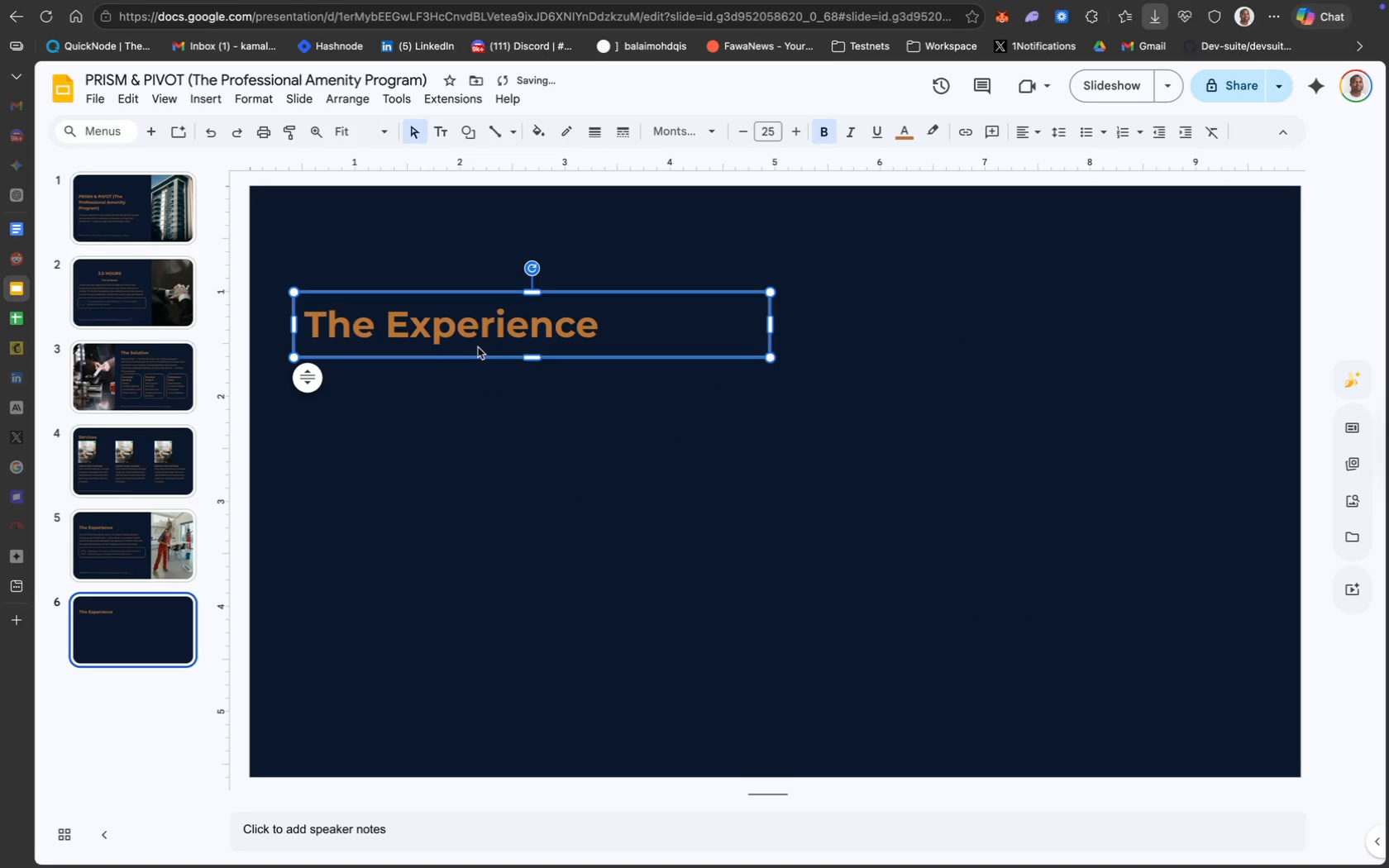 
key(Meta+V)
 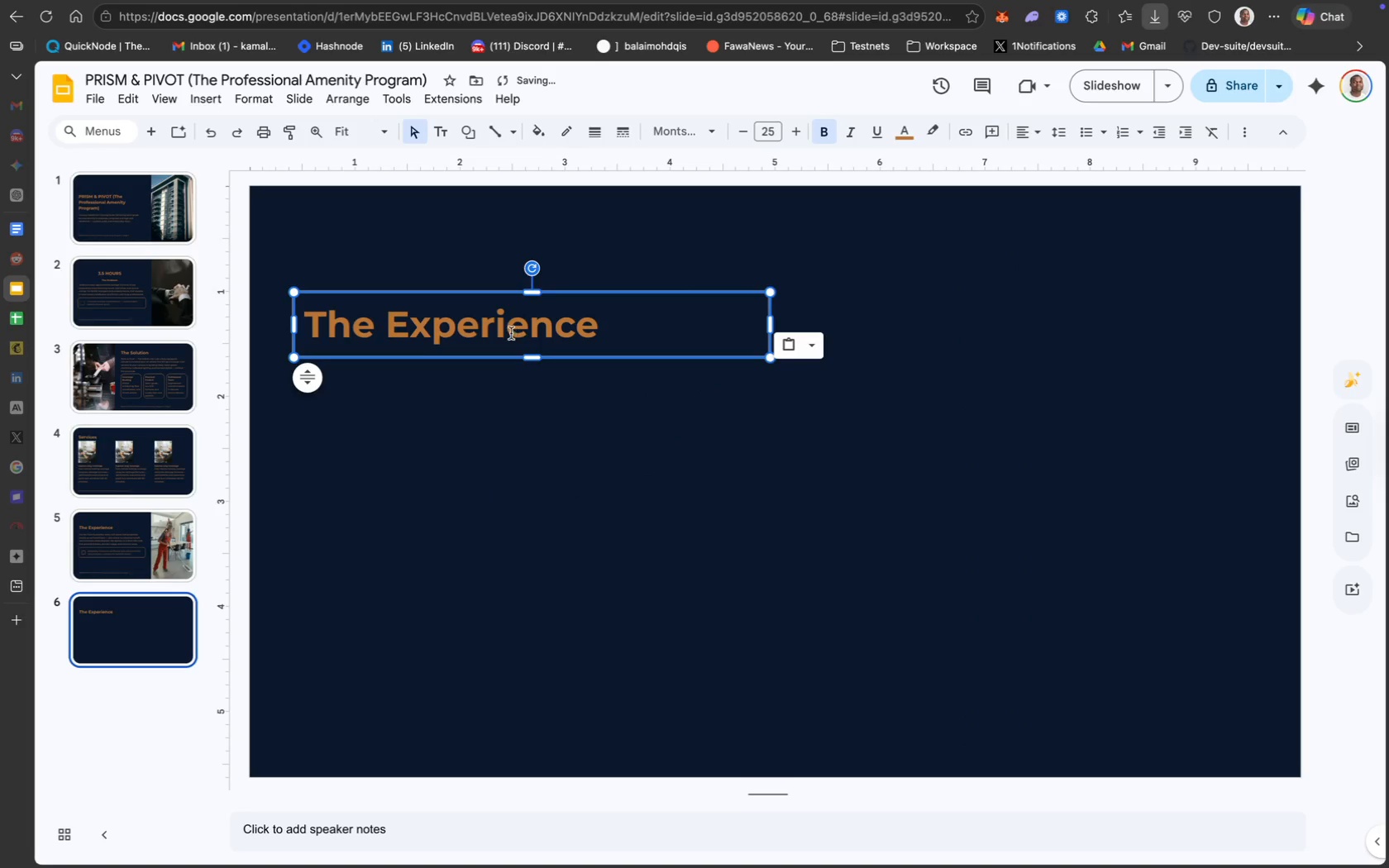 
left_click([511, 333])
 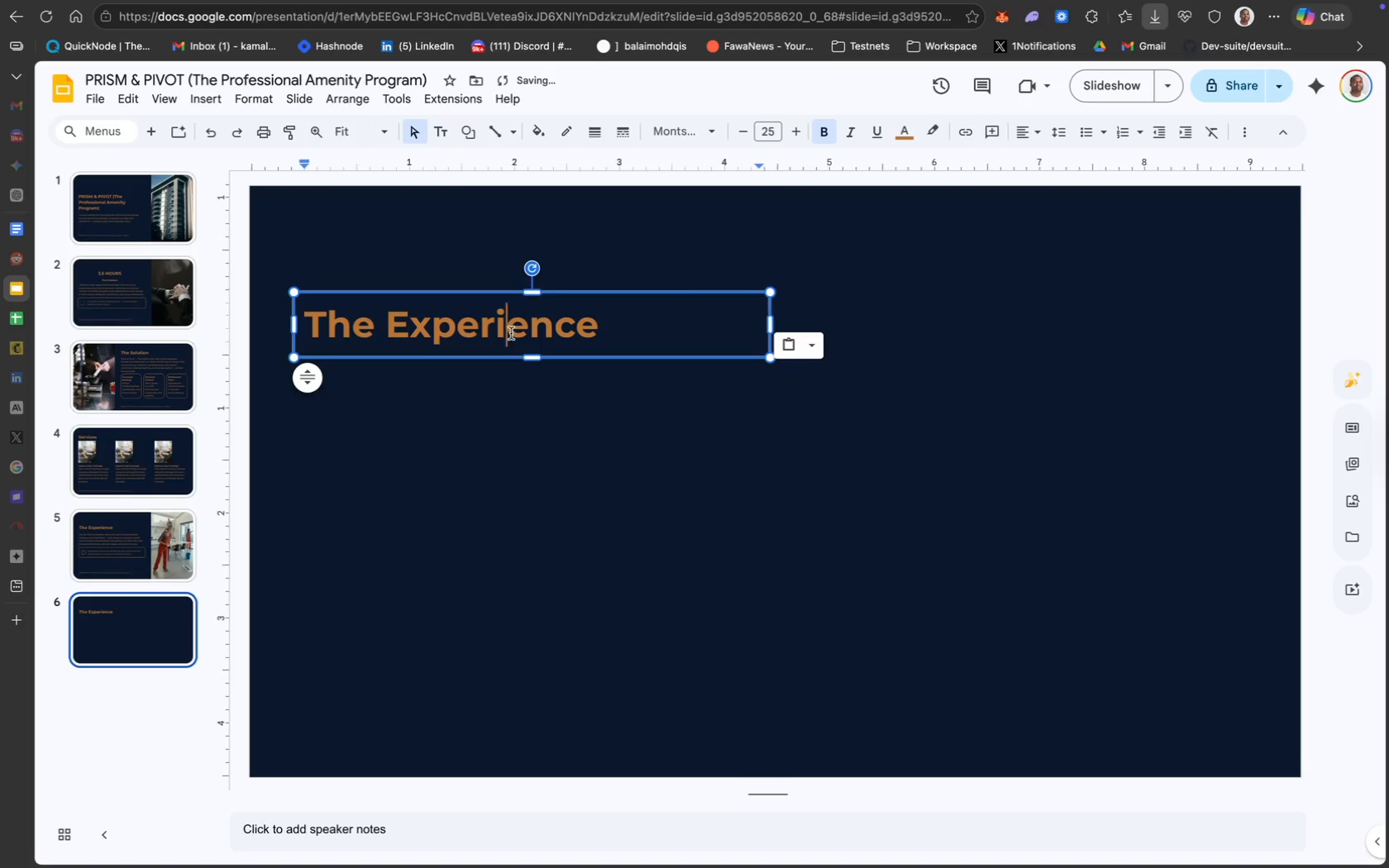 
key(Meta+A)
 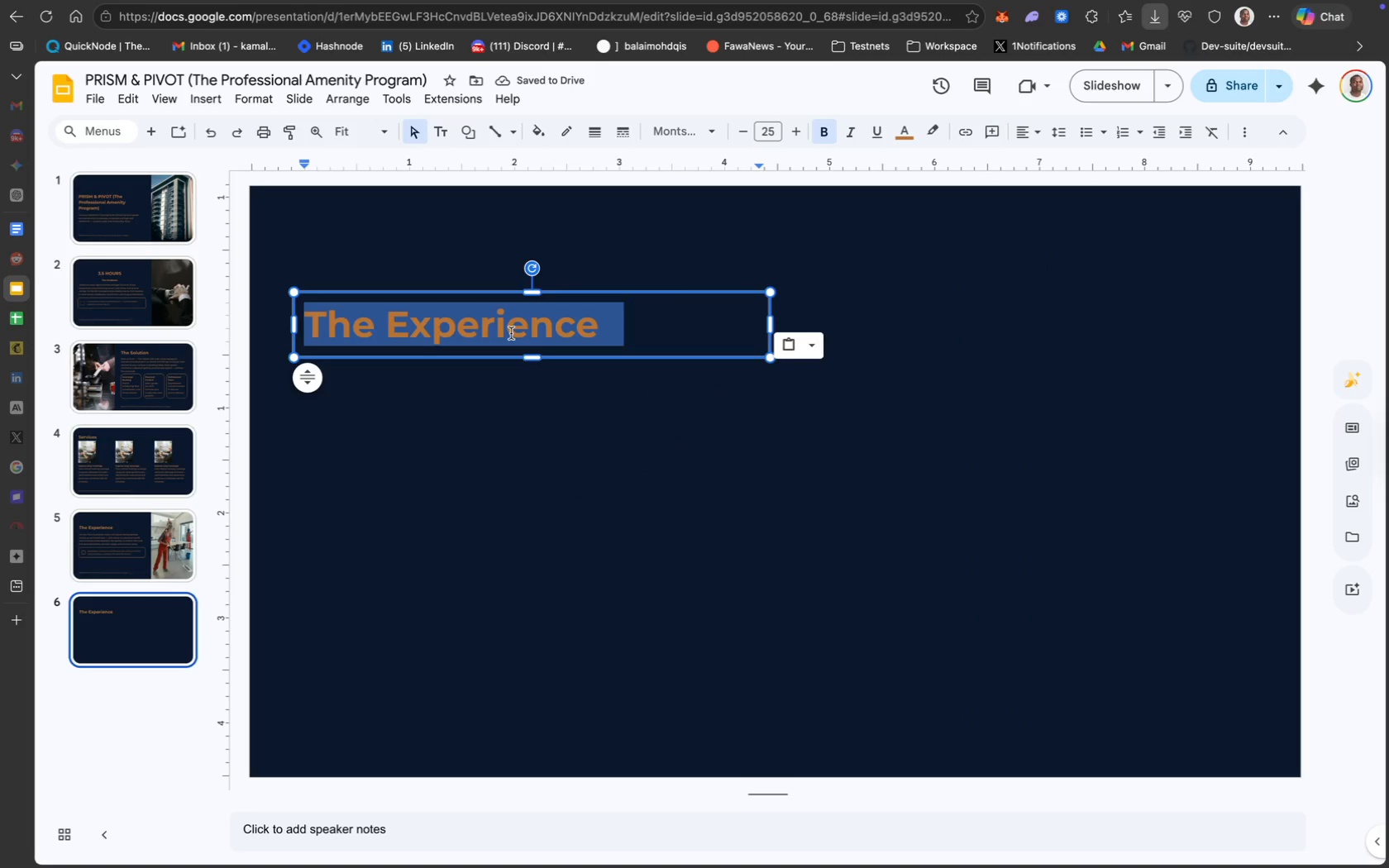 
type(Partner N)
key(Backspace)
type(Benefits)
 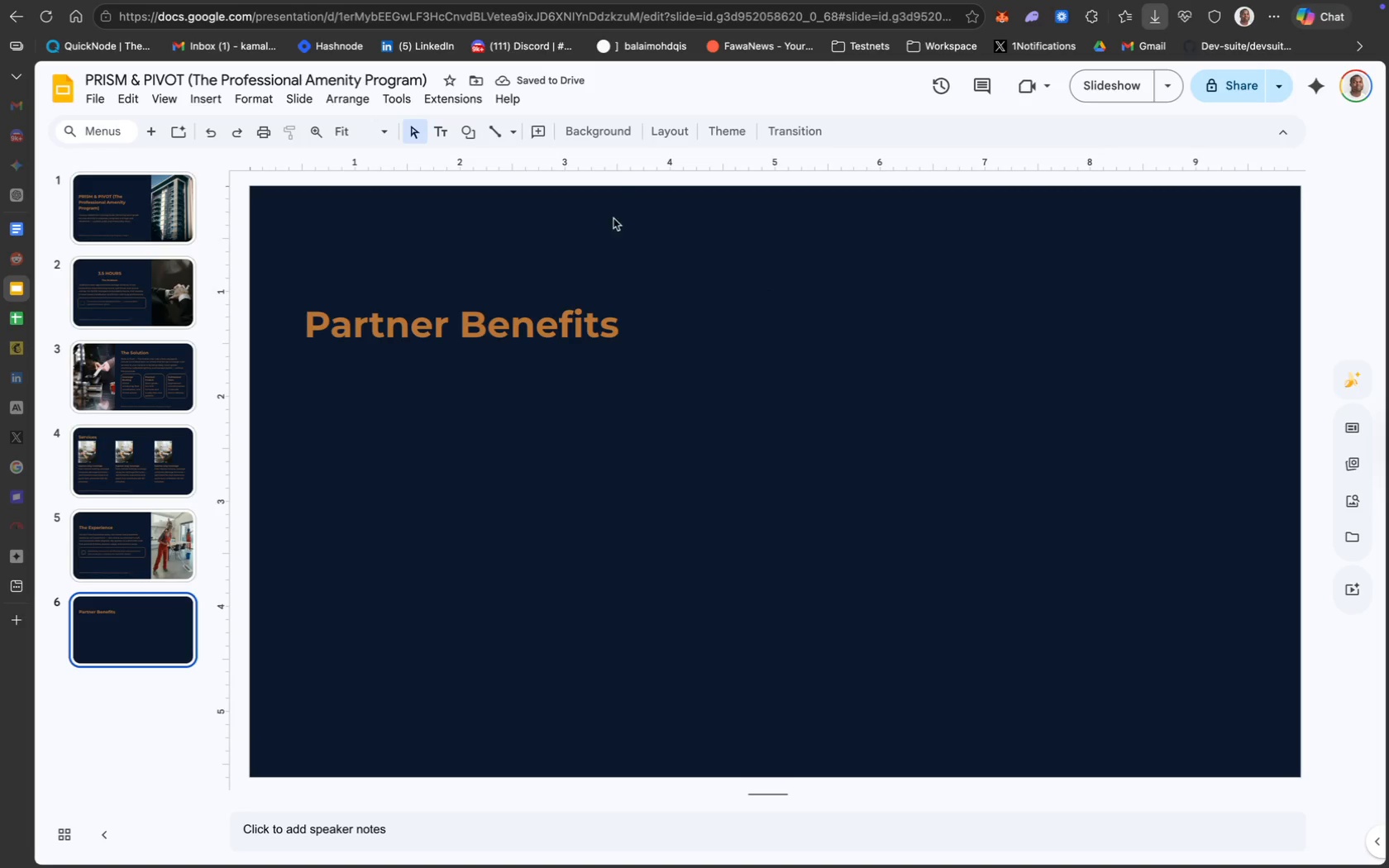 
wait(5.86)
 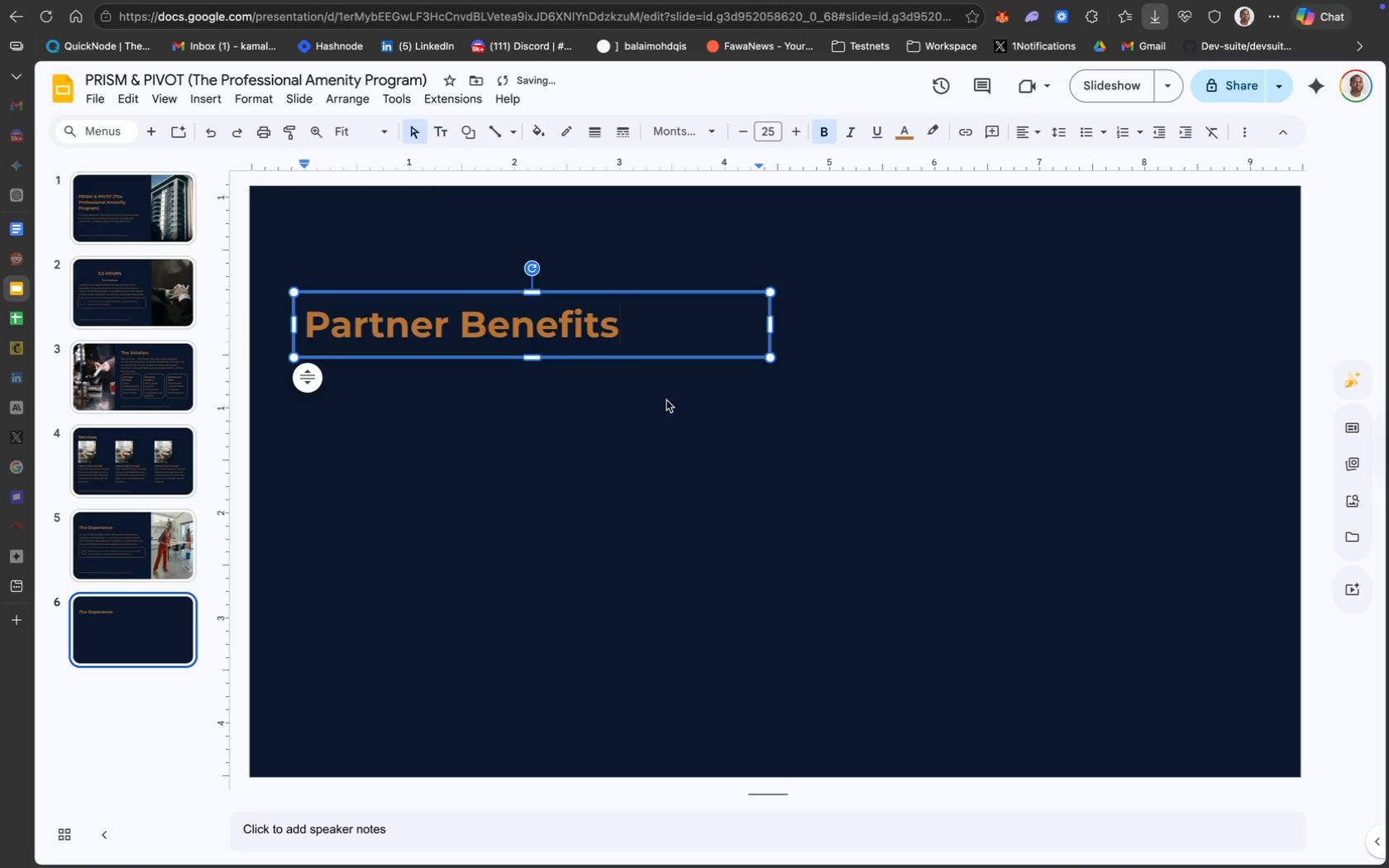 
left_click([448, 135])
 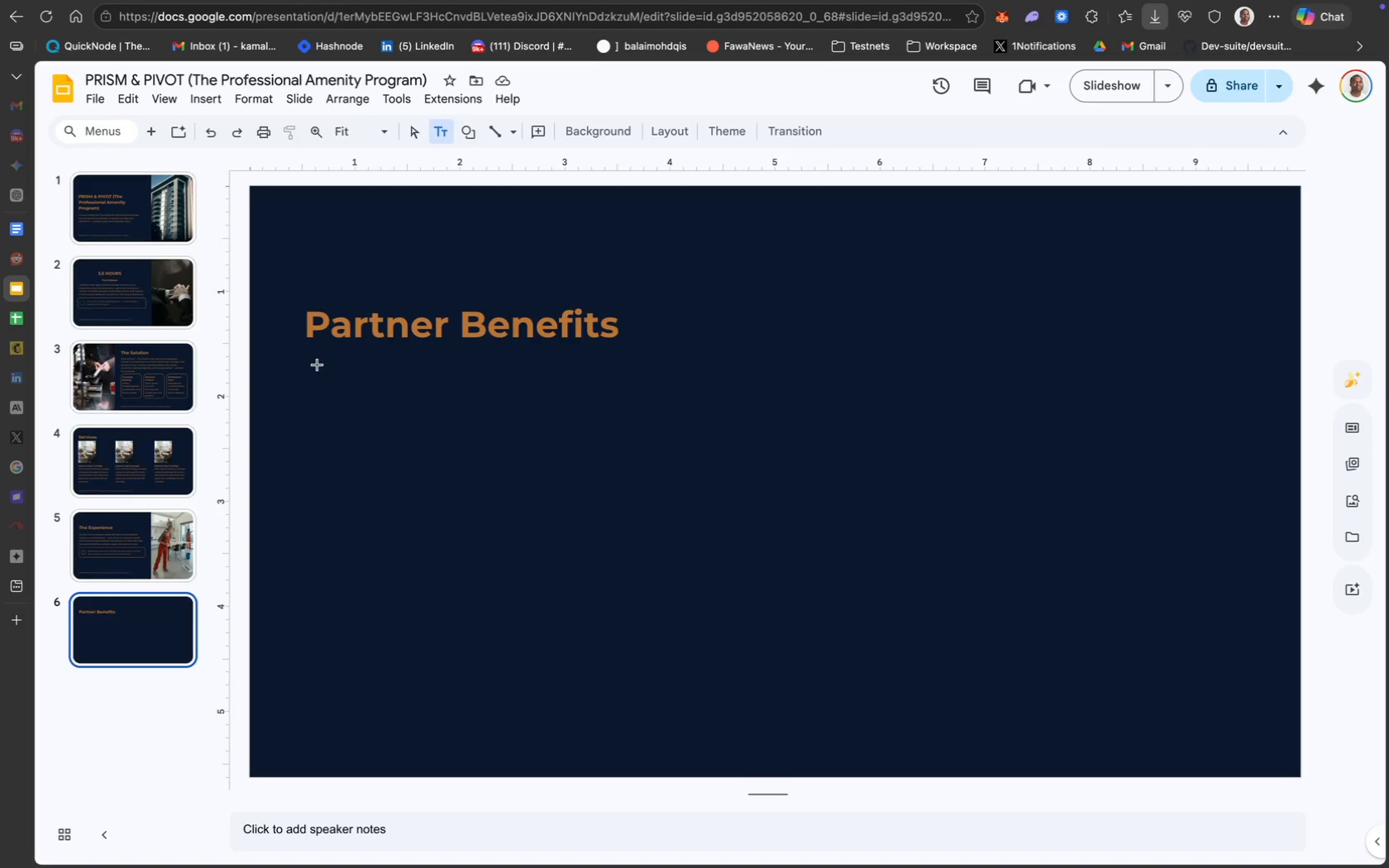 
left_click([307, 373])
 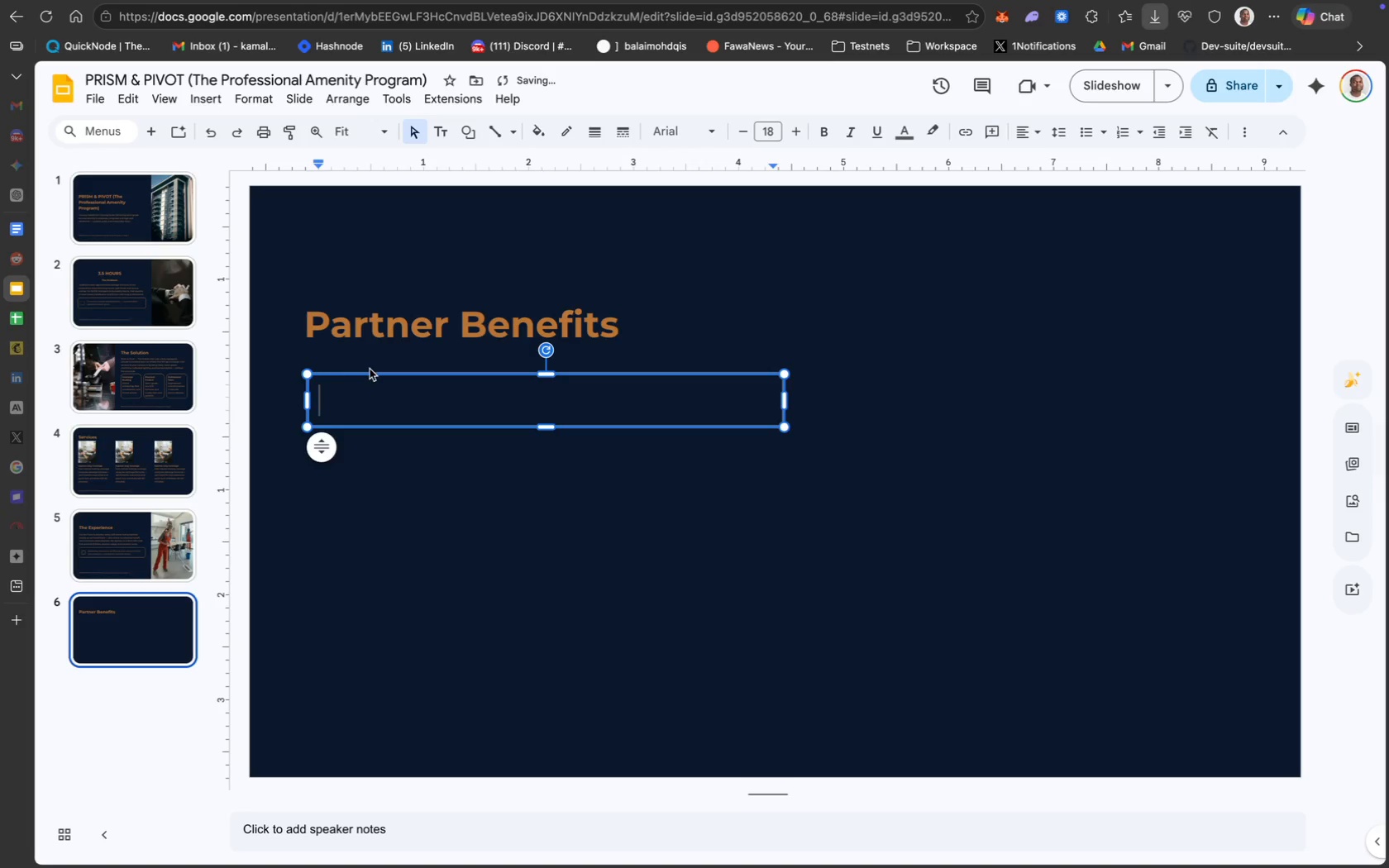 
left_click_drag(start_coordinate=[371, 374], to_coordinate=[356, 365])
 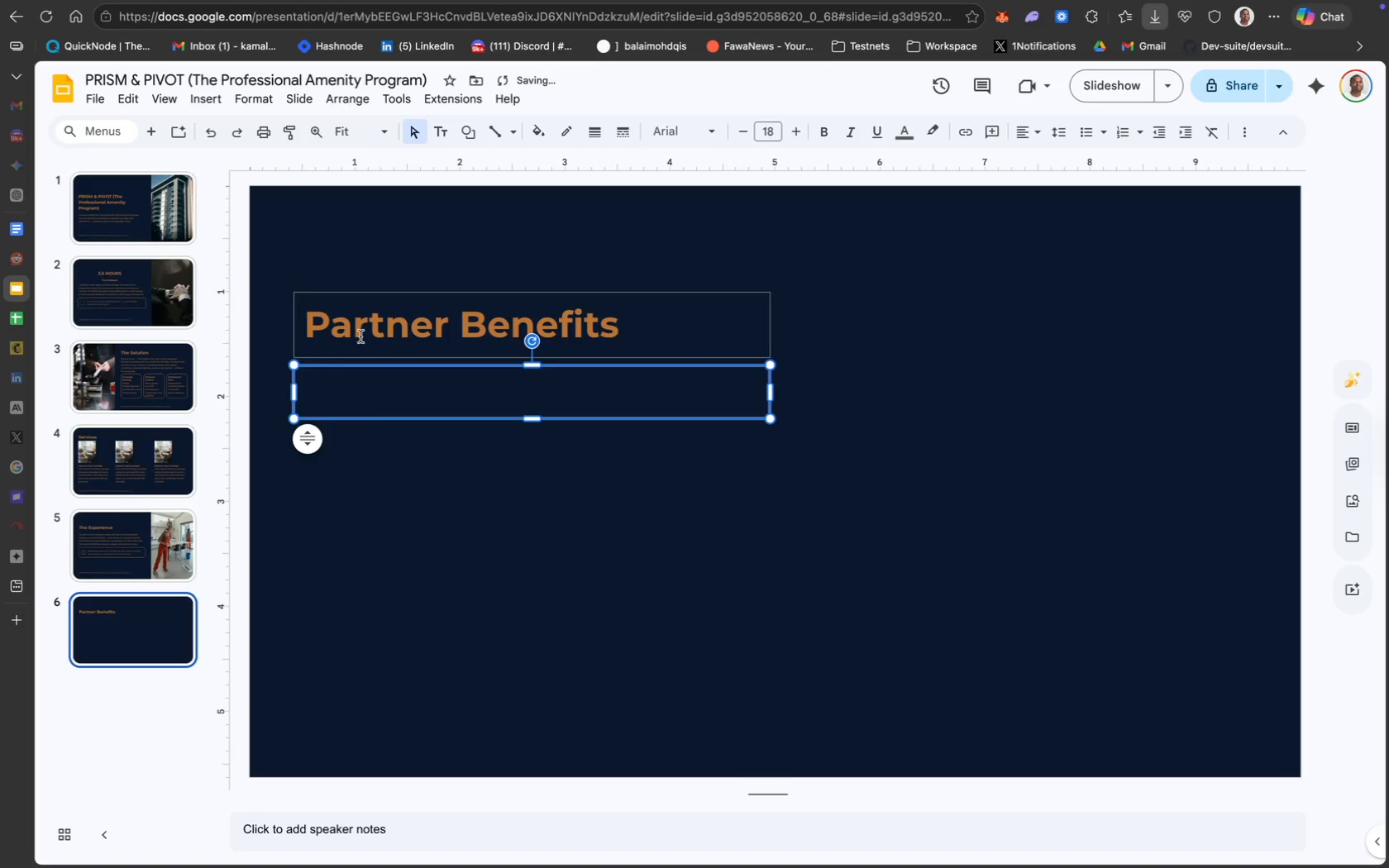 
hold_key(key=ShiftLeft, duration=0.83)
left_click([351, 322])
 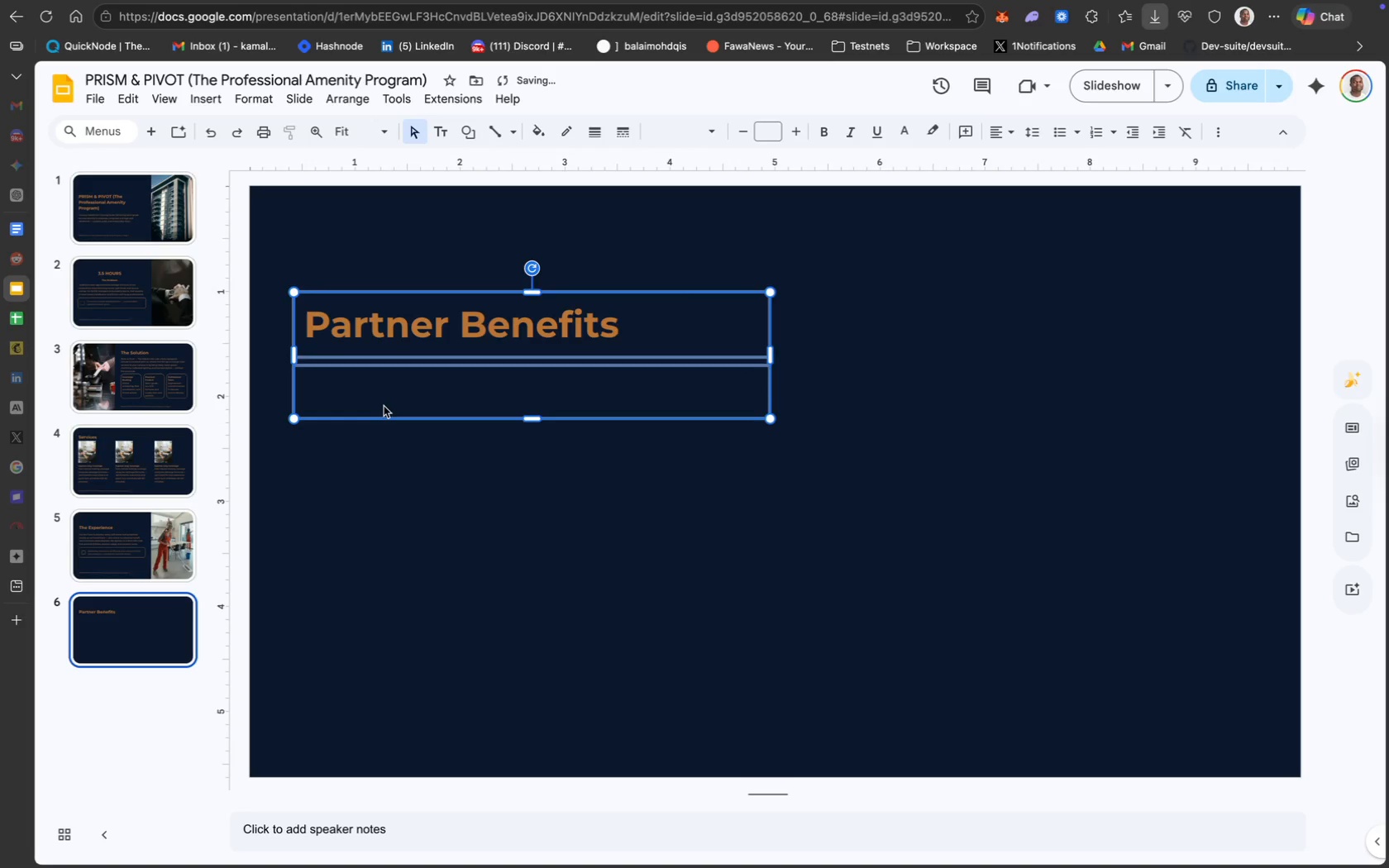 
left_click([377, 398])
 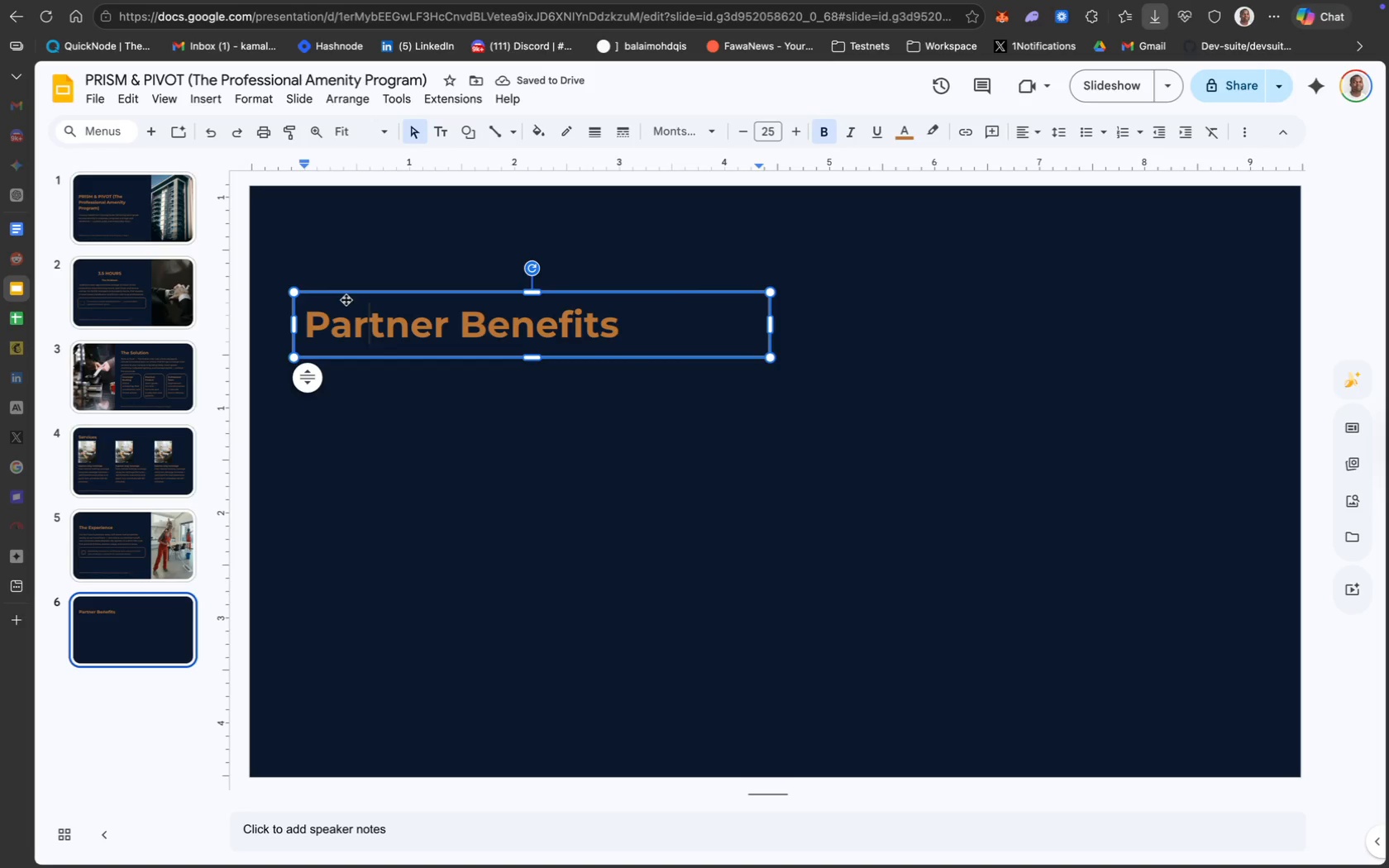 
left_click_drag(start_coordinate=[362, 293], to_coordinate=[357, 294])
 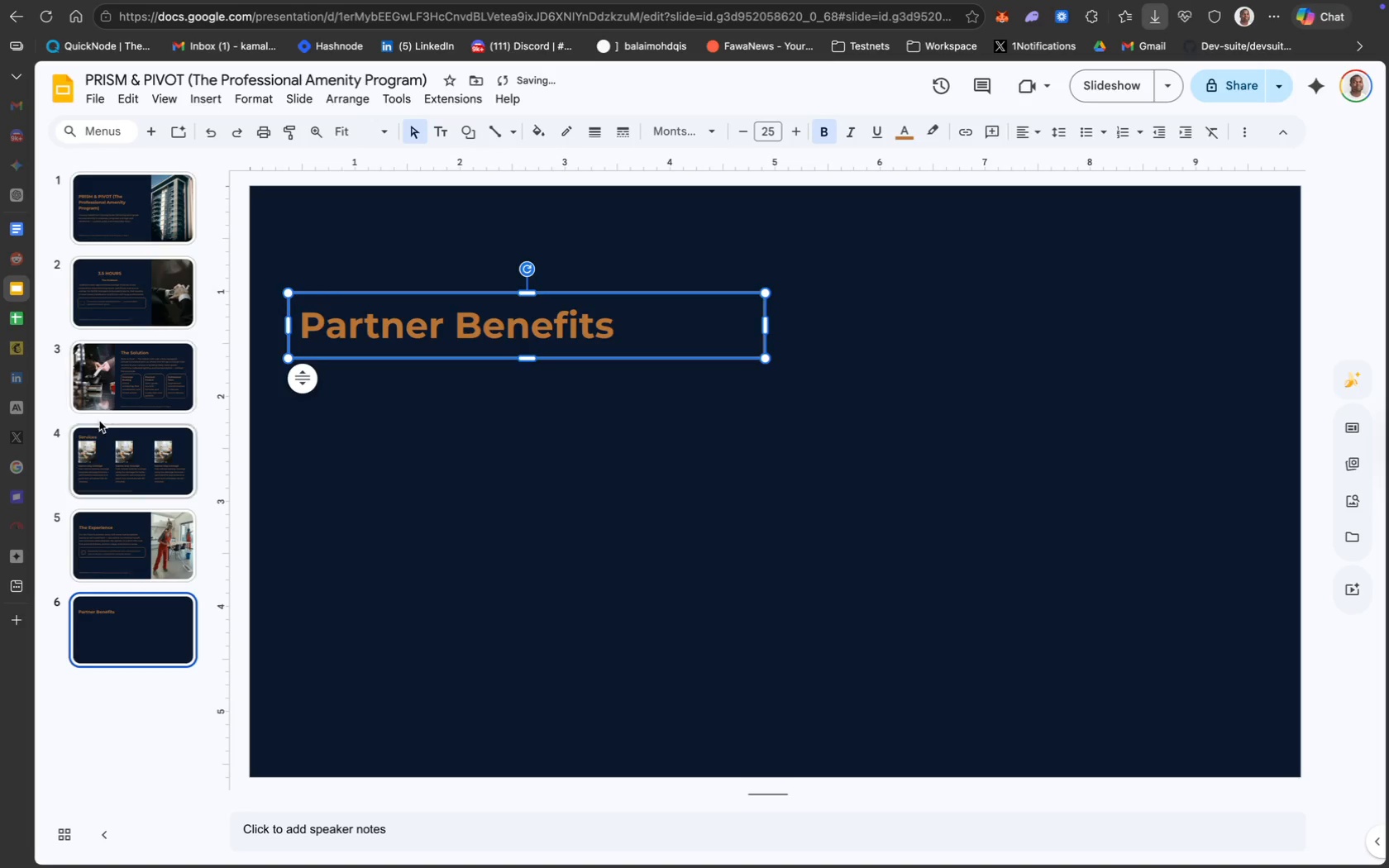 
left_click([130, 532])
 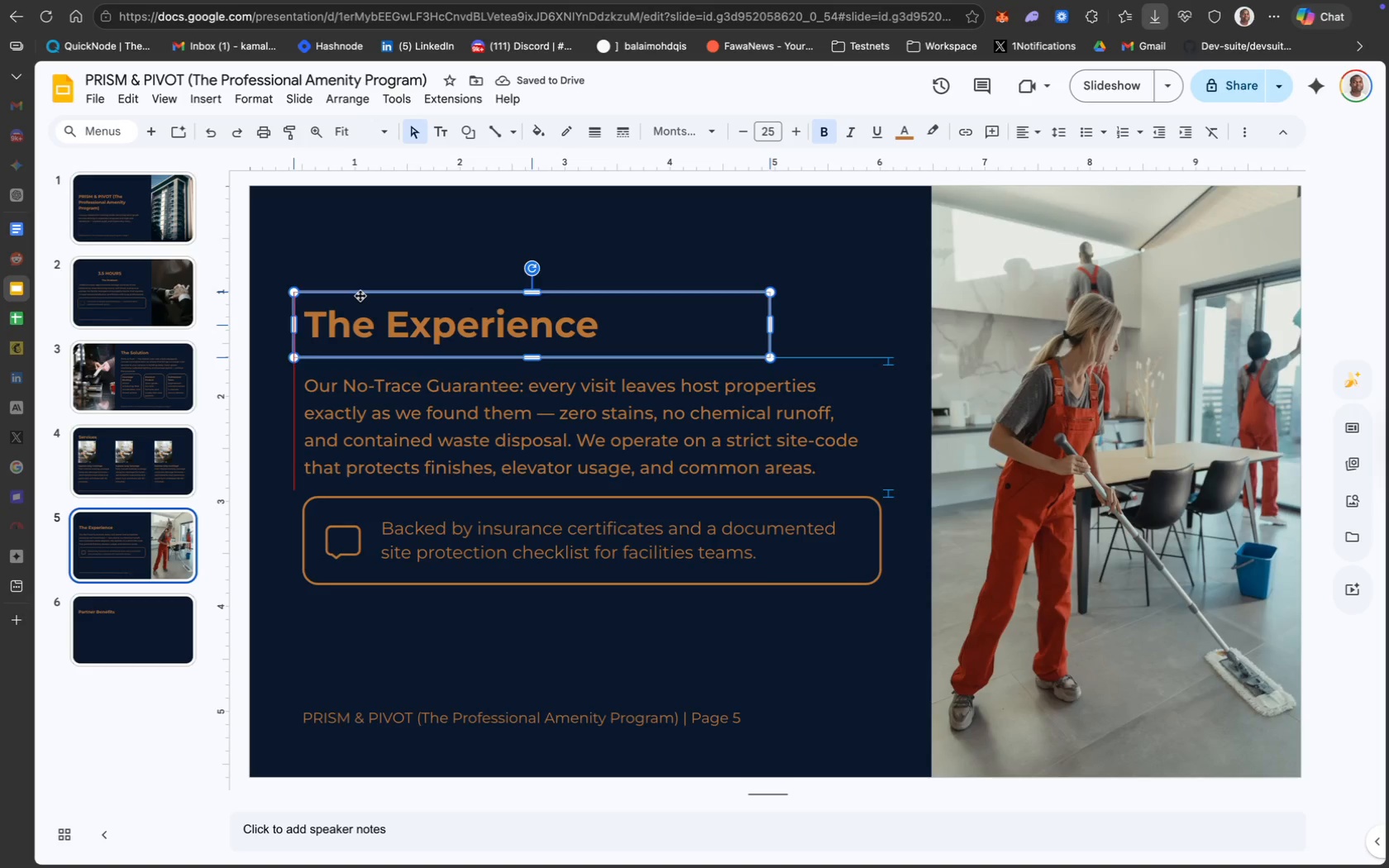 
wait(8.1)
 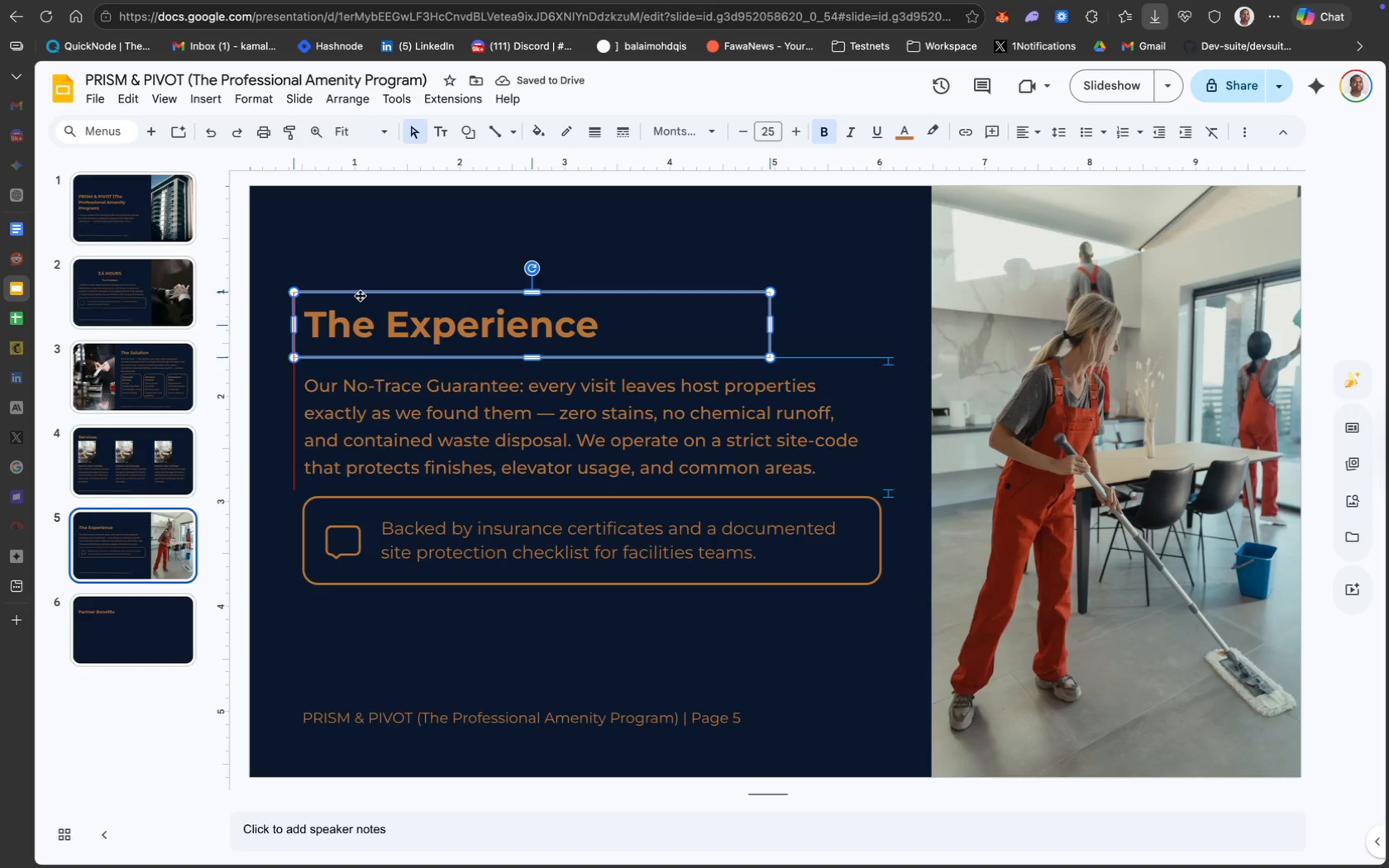 
hold_key(key=ShiftLeft, duration=5.68)
left_click([351, 537])
 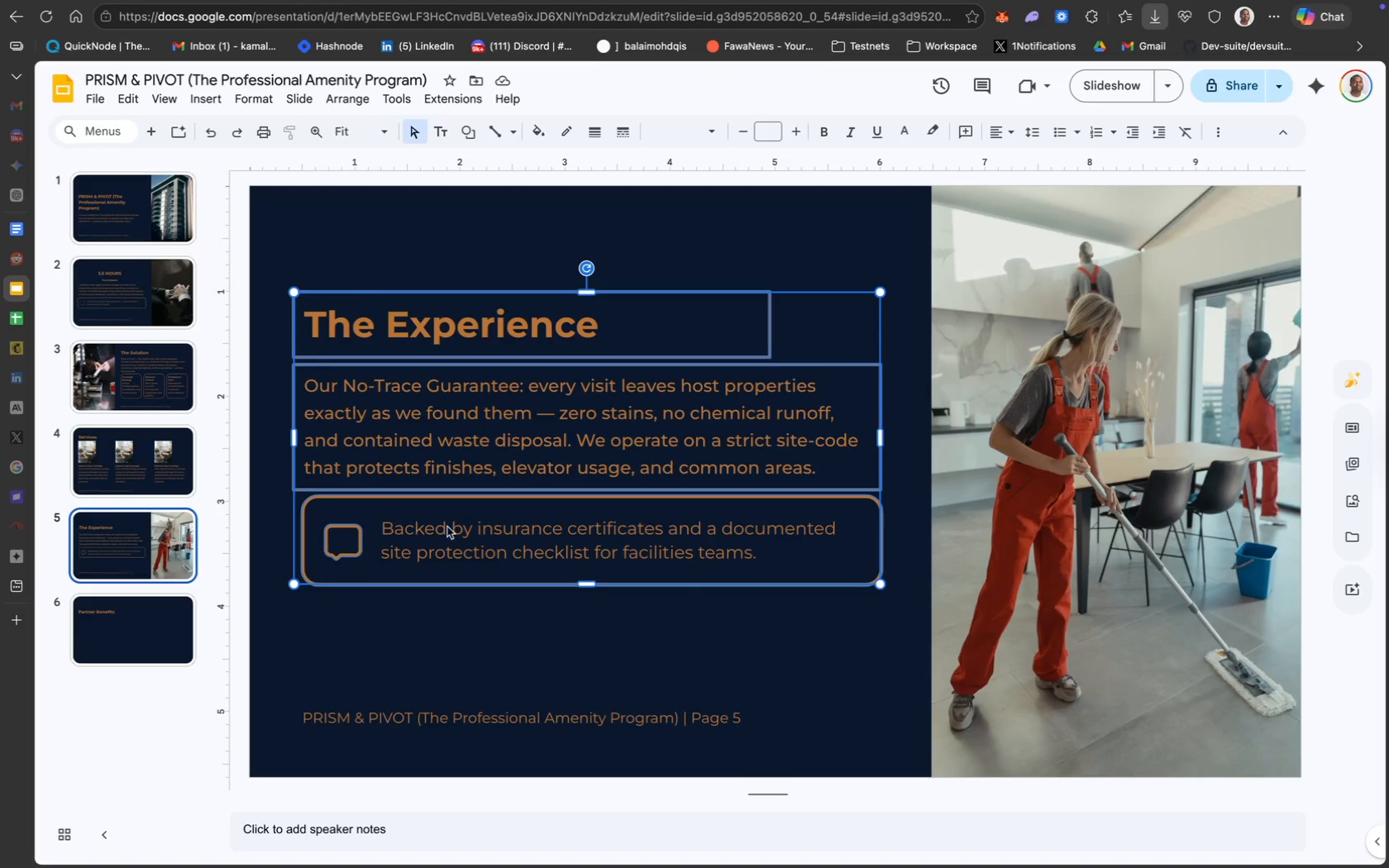 
left_click([456, 527])
 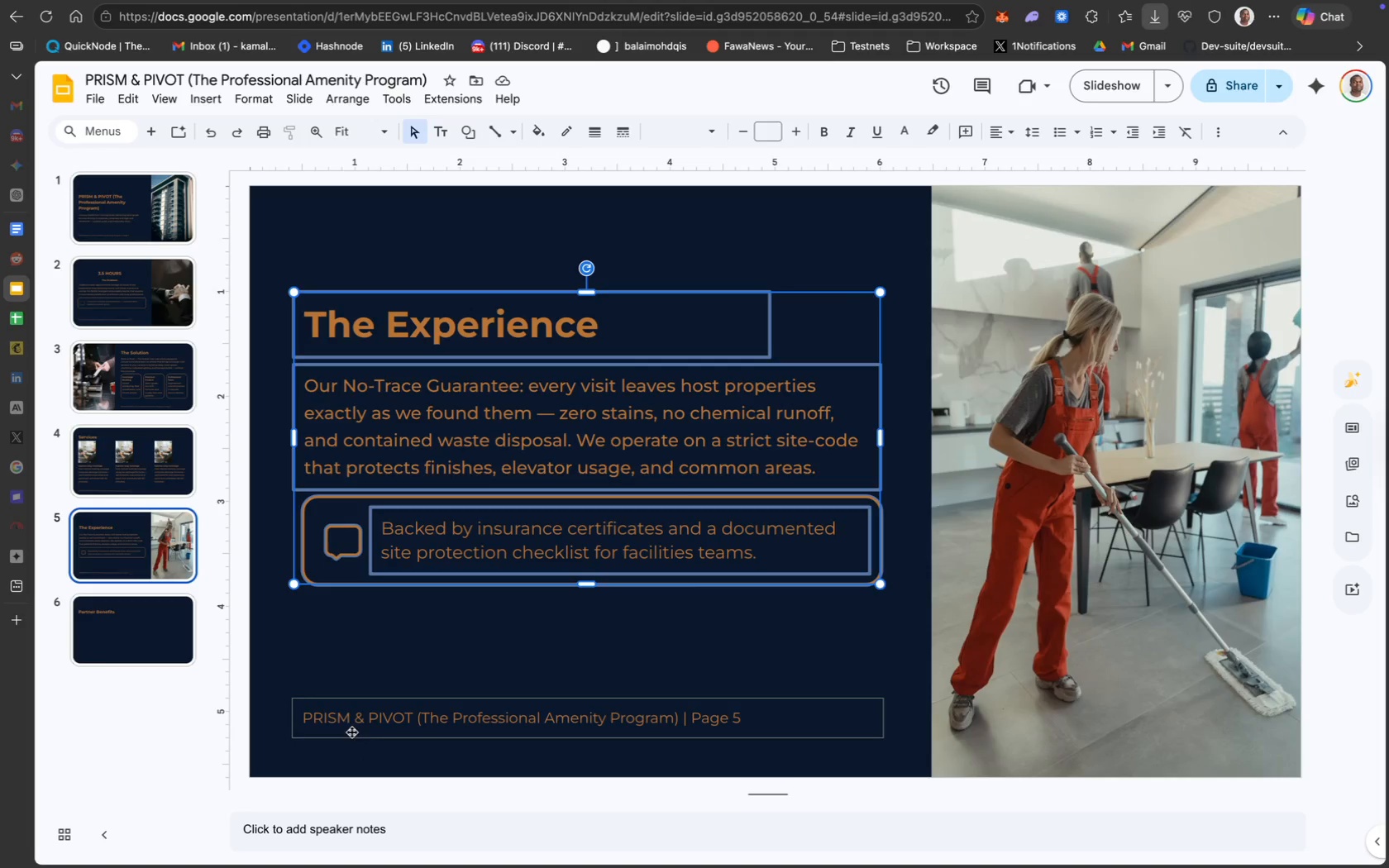 
left_click([343, 723])
 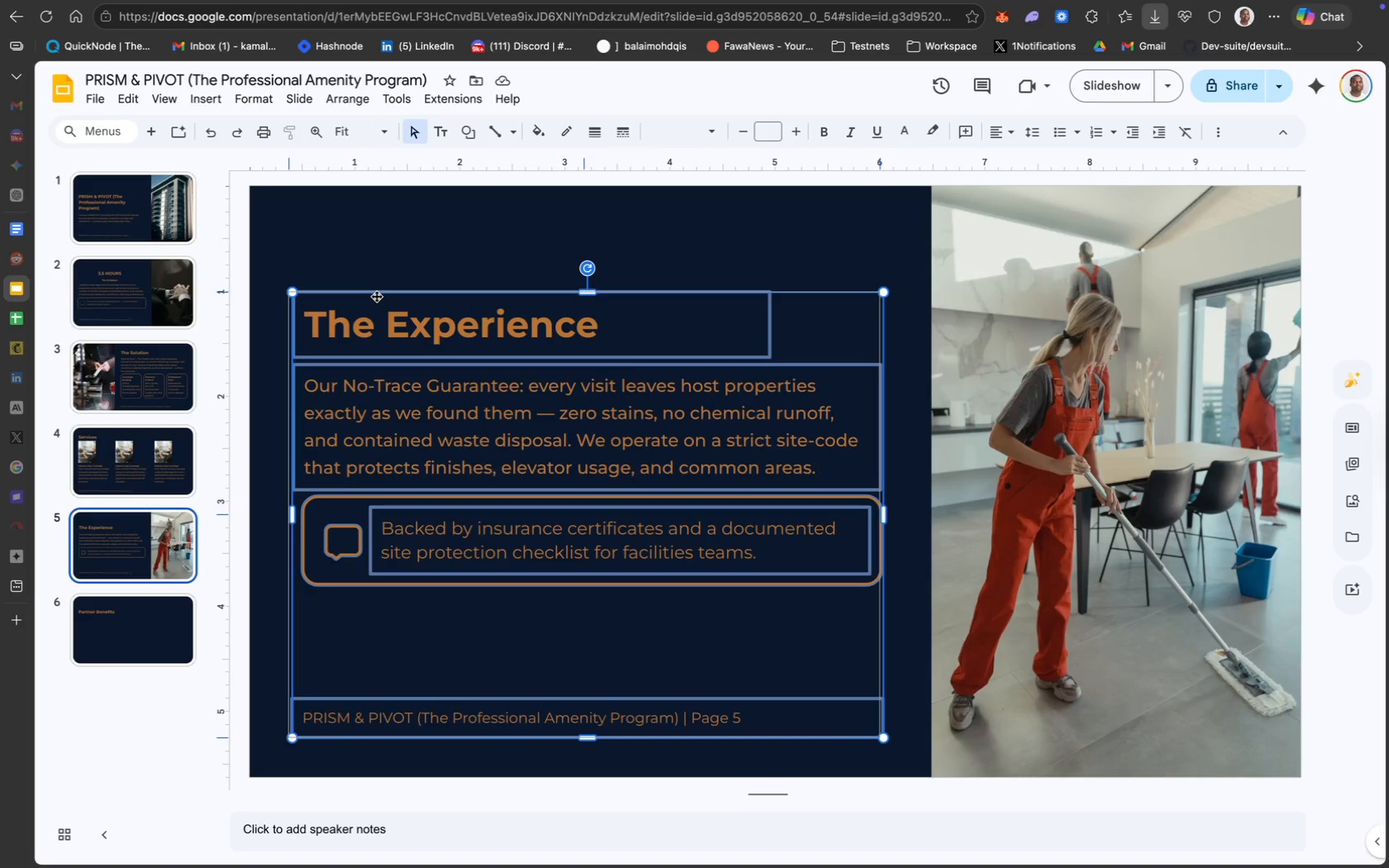 
wait(5.35)
 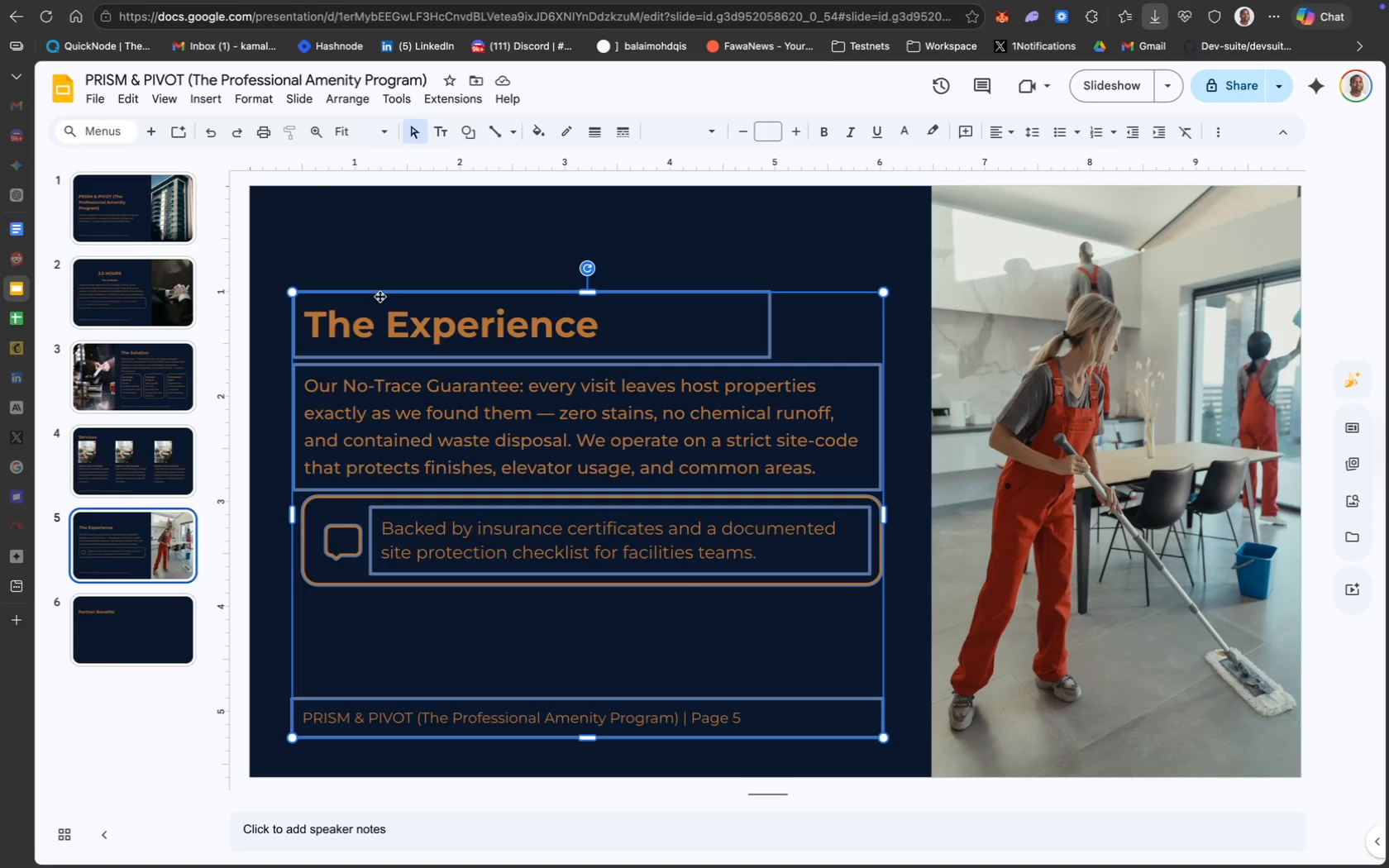 
left_click([137, 612])
 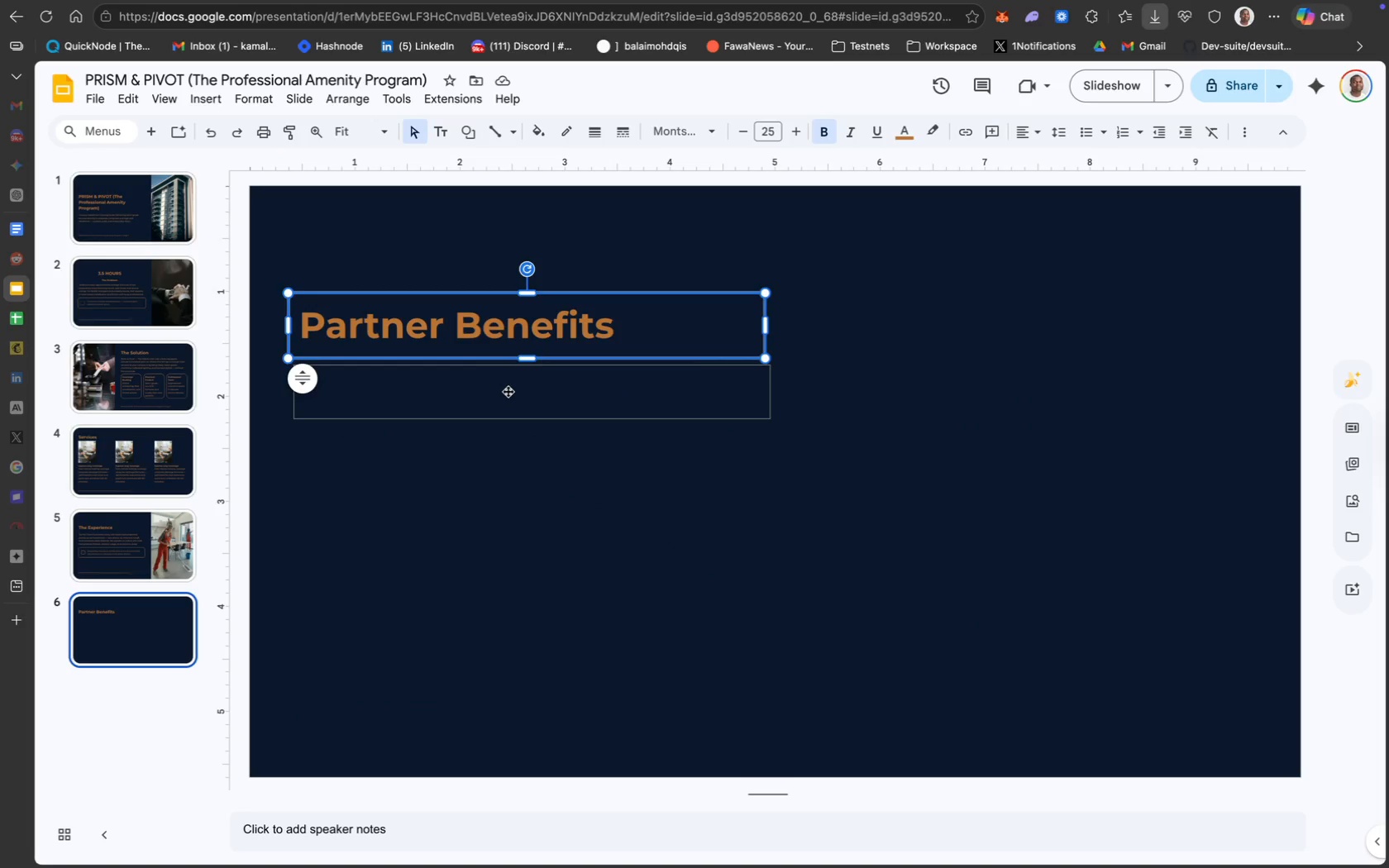 
wait(9.13)
 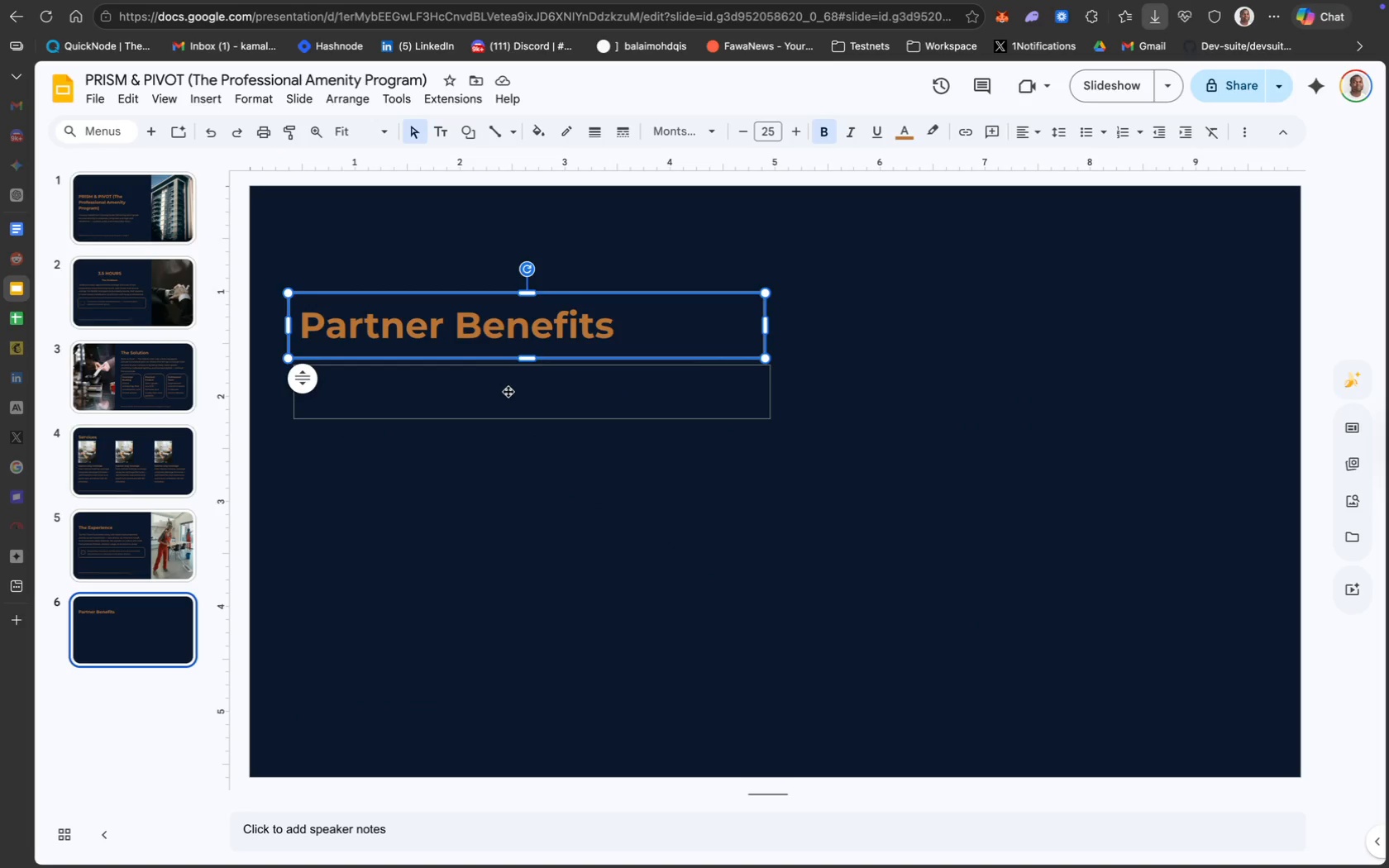 
left_click([419, 403])
 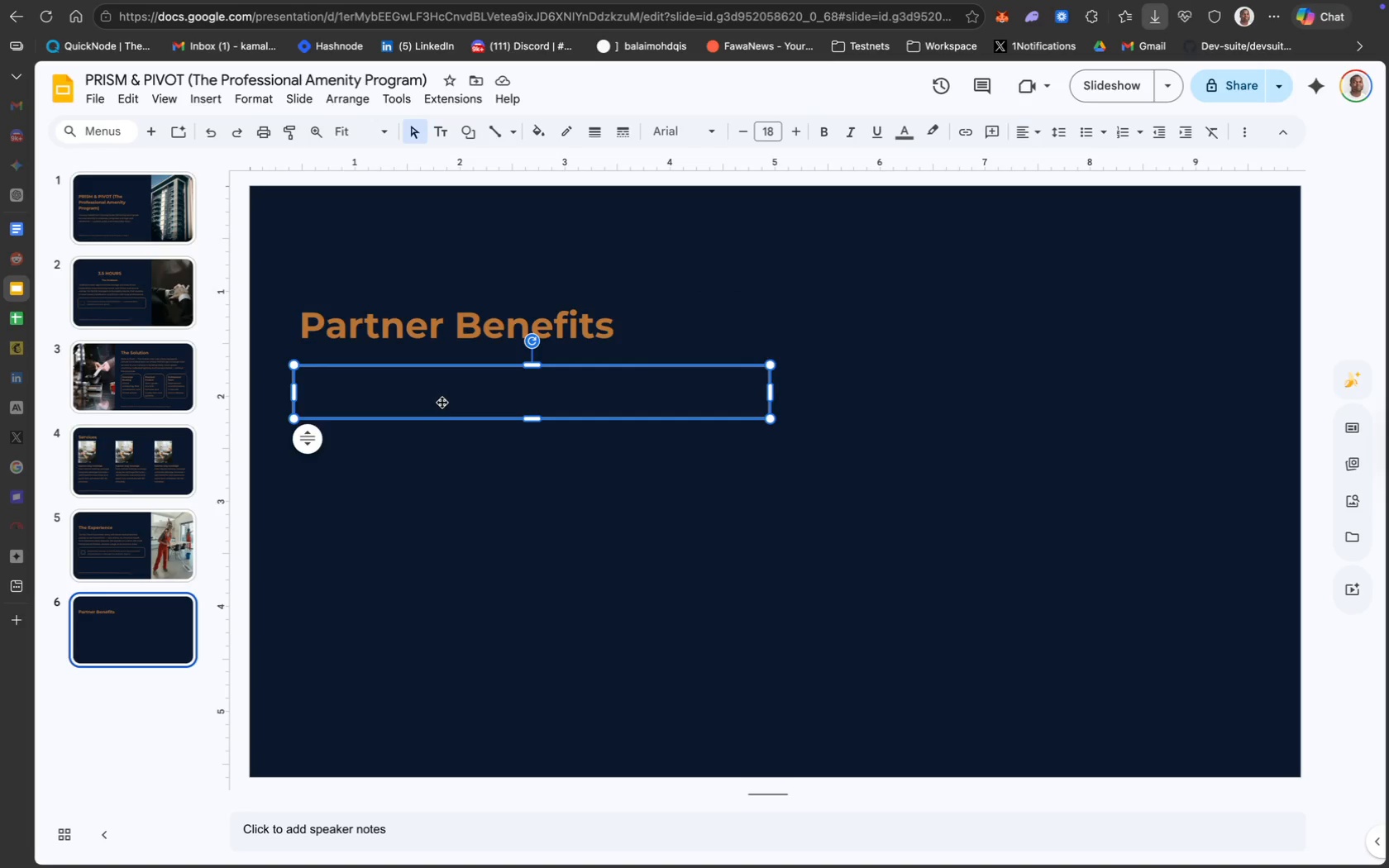 
left_click([442, 402])
 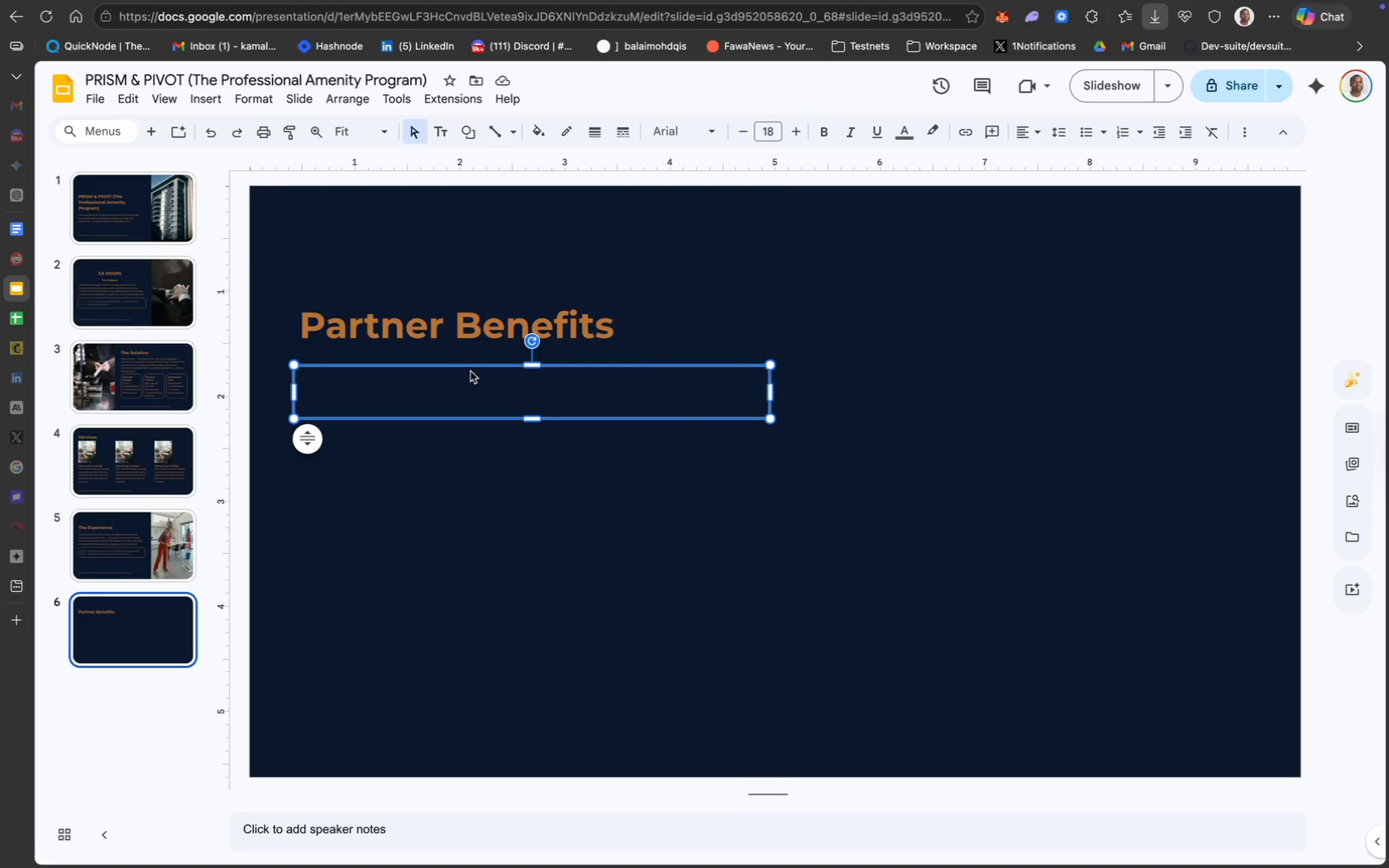 
left_click_drag(start_coordinate=[465, 365], to_coordinate=[461, 365])
 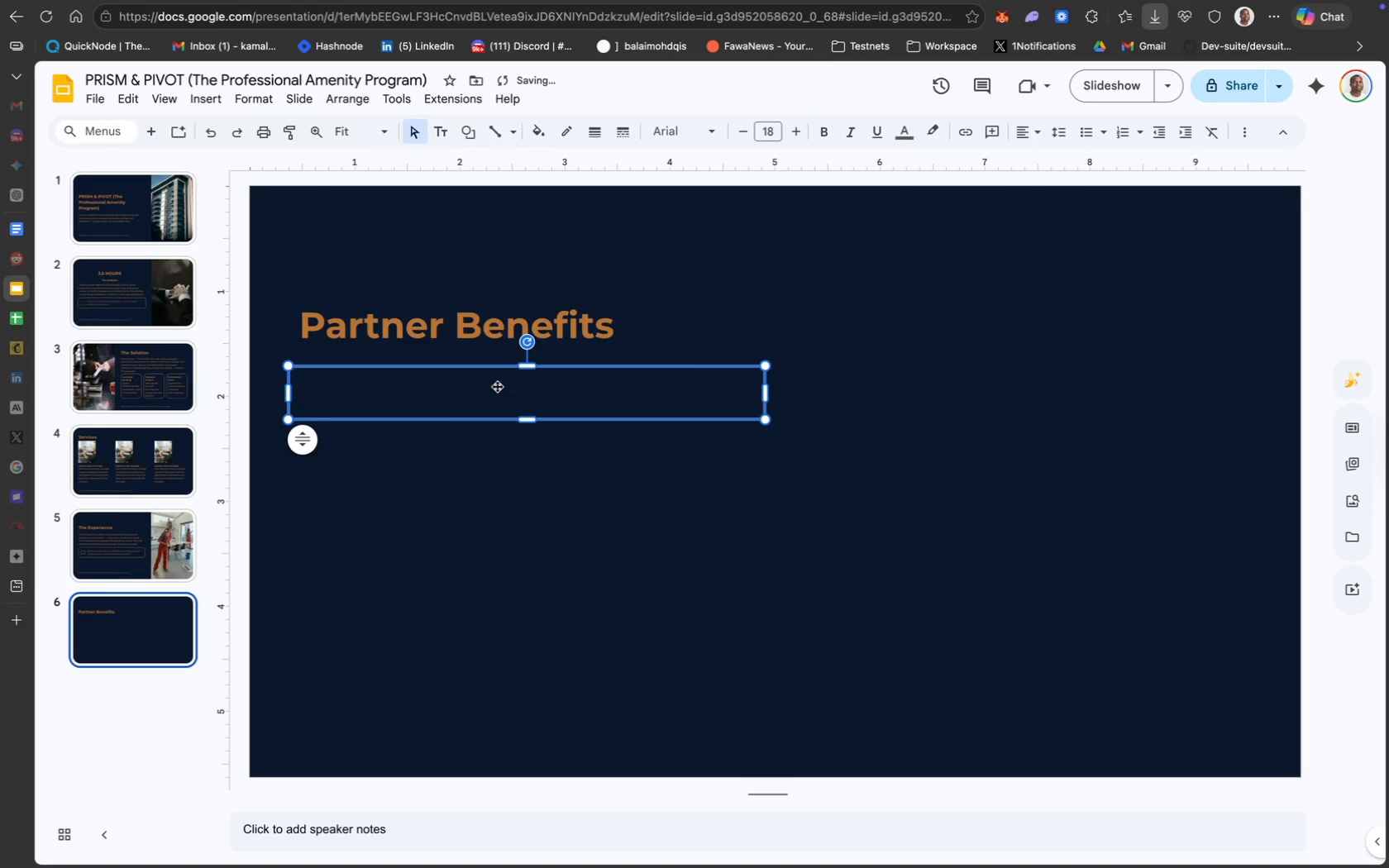 
double_click([497, 386])
 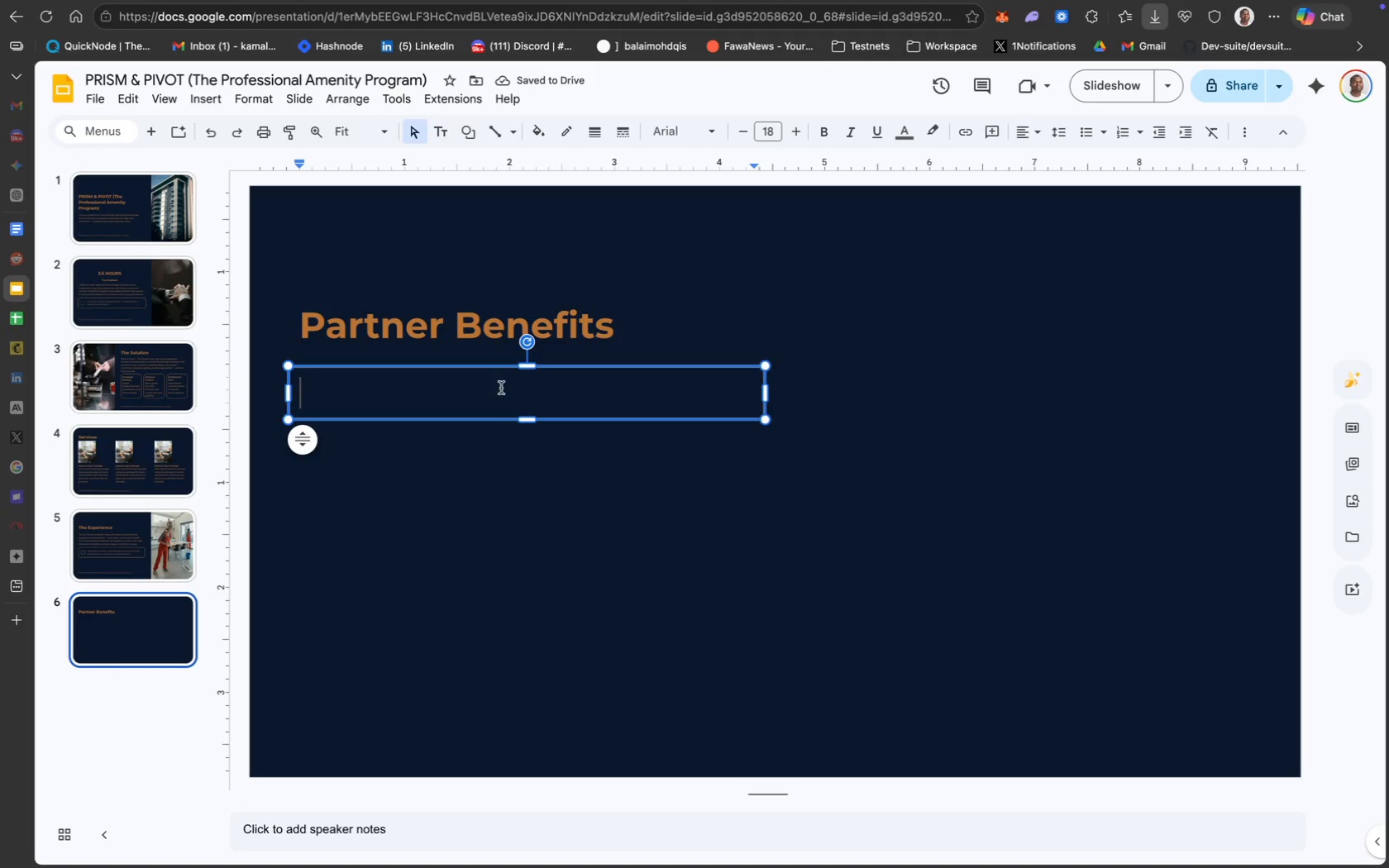 
type(Elevate Tenant Retention)
 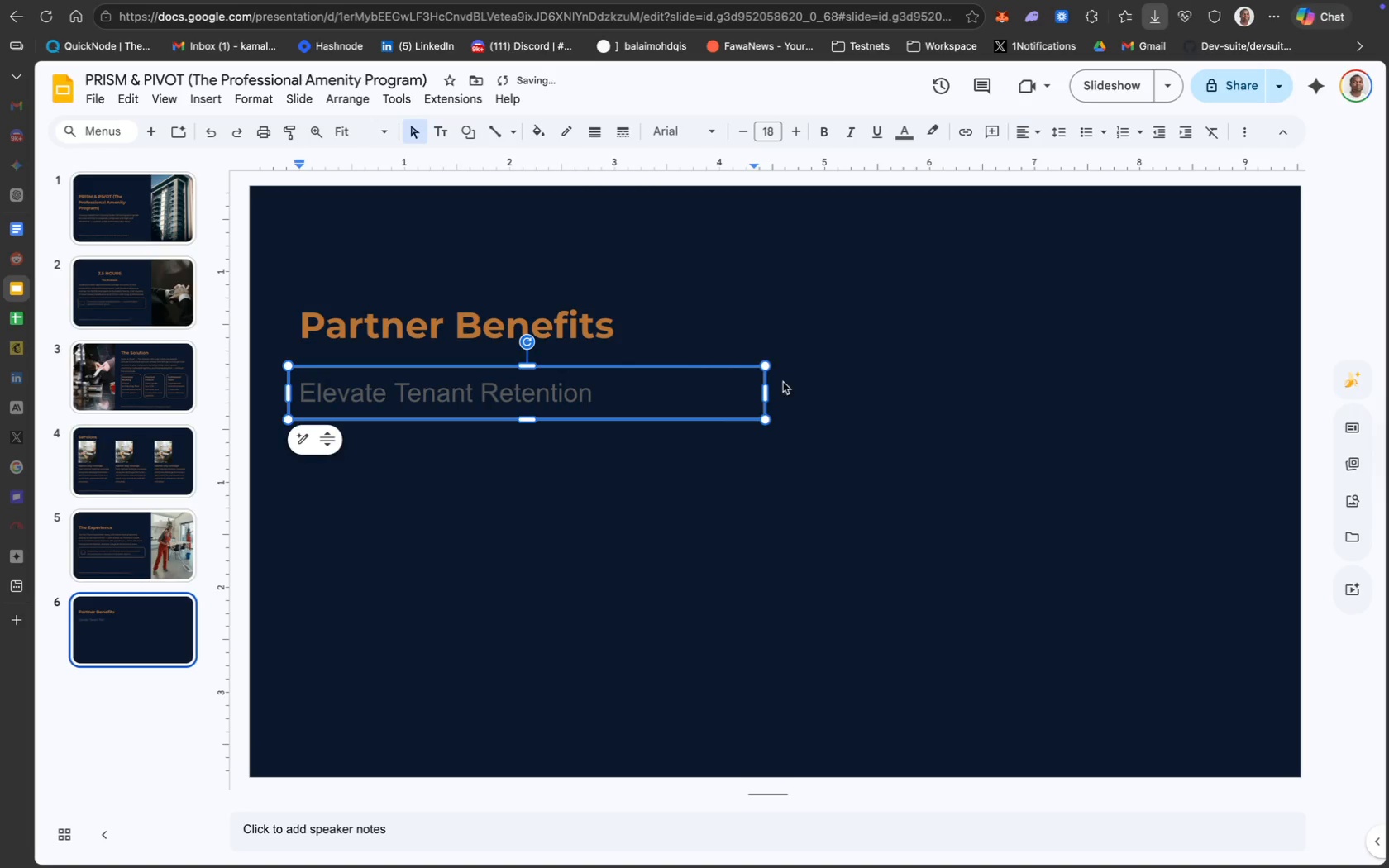 
left_click_drag(start_coordinate=[765, 391], to_coordinate=[632, 386])
 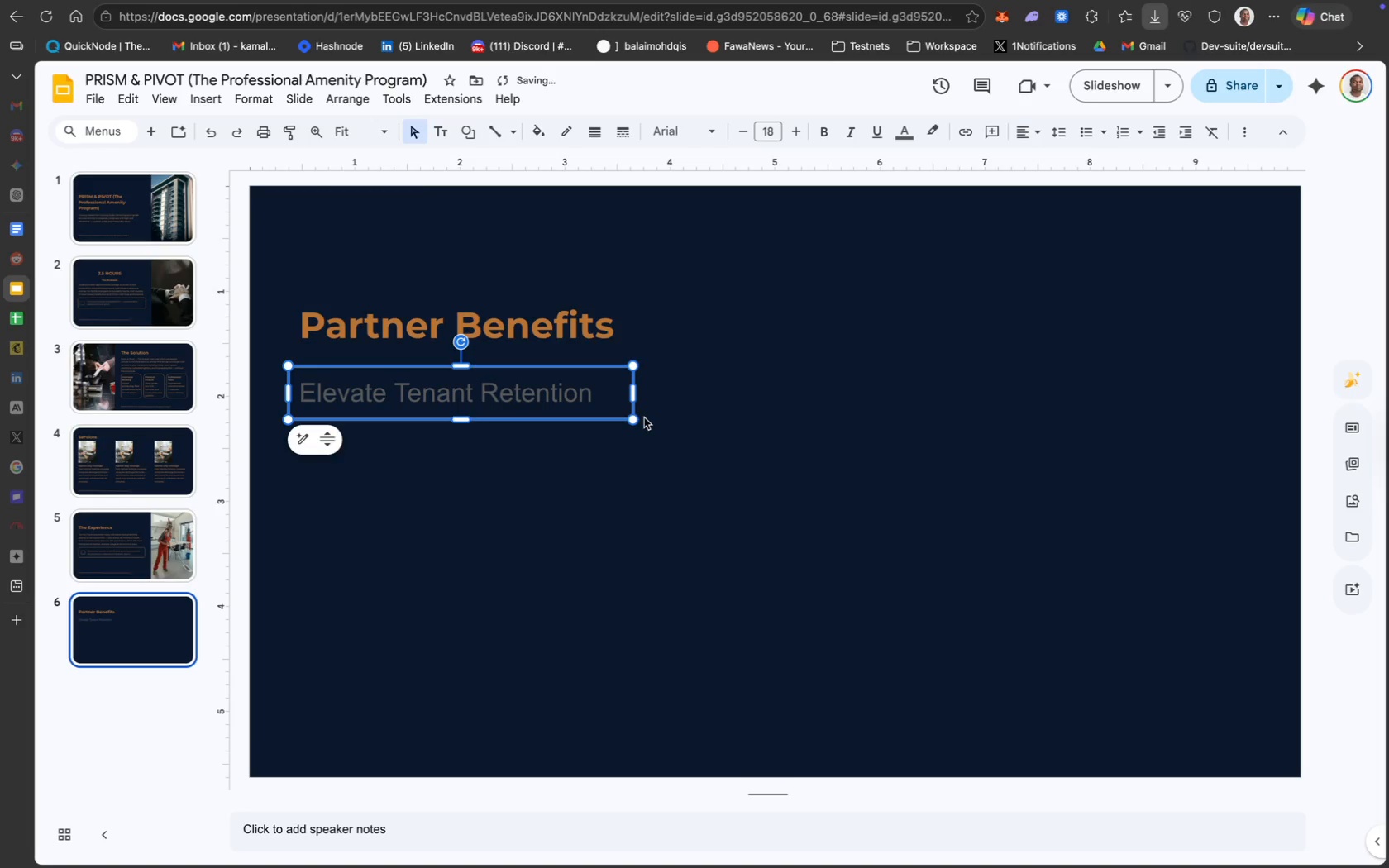 
left_click([561, 392])
 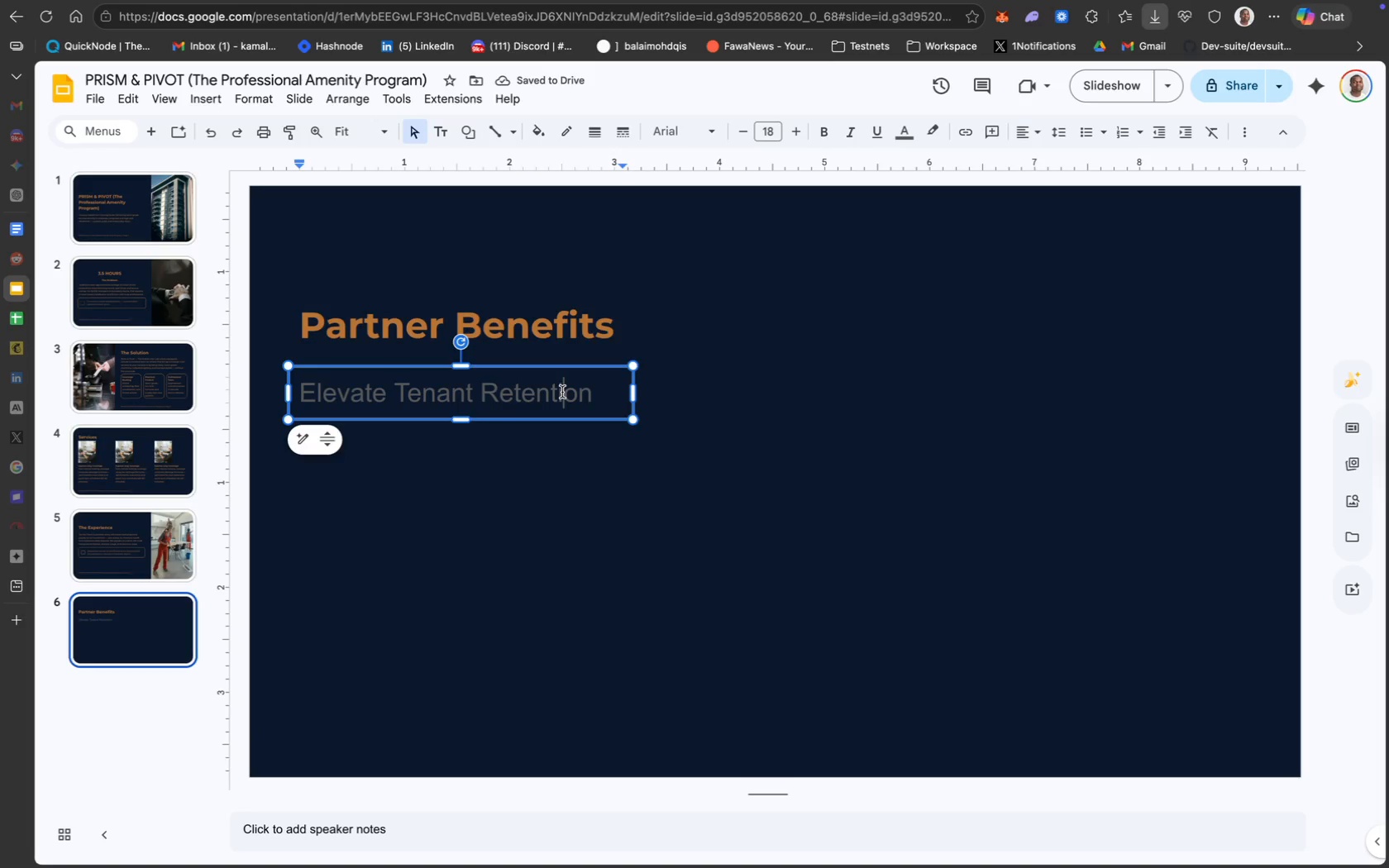 
key(Meta+A)
 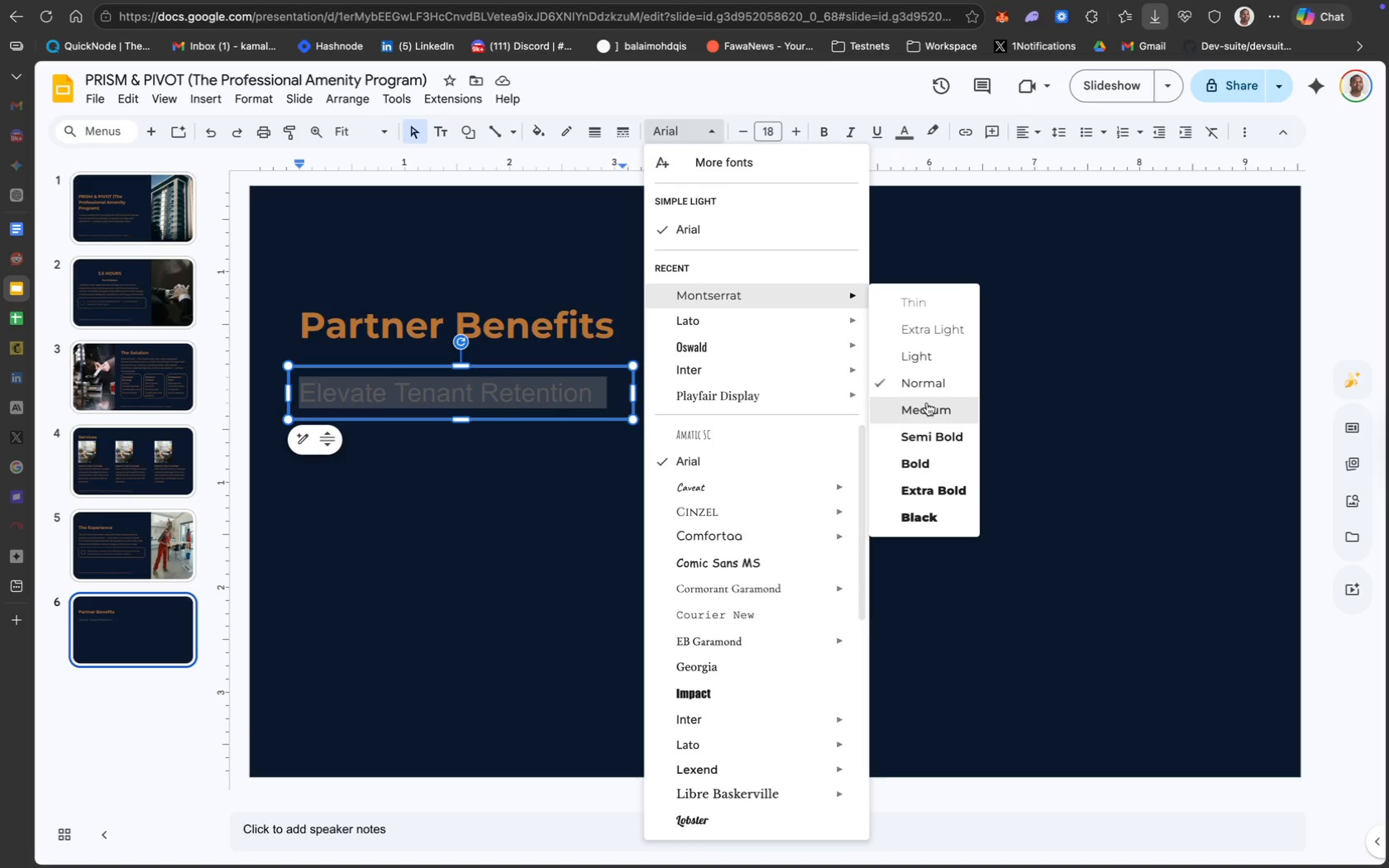 
wait(6.94)
 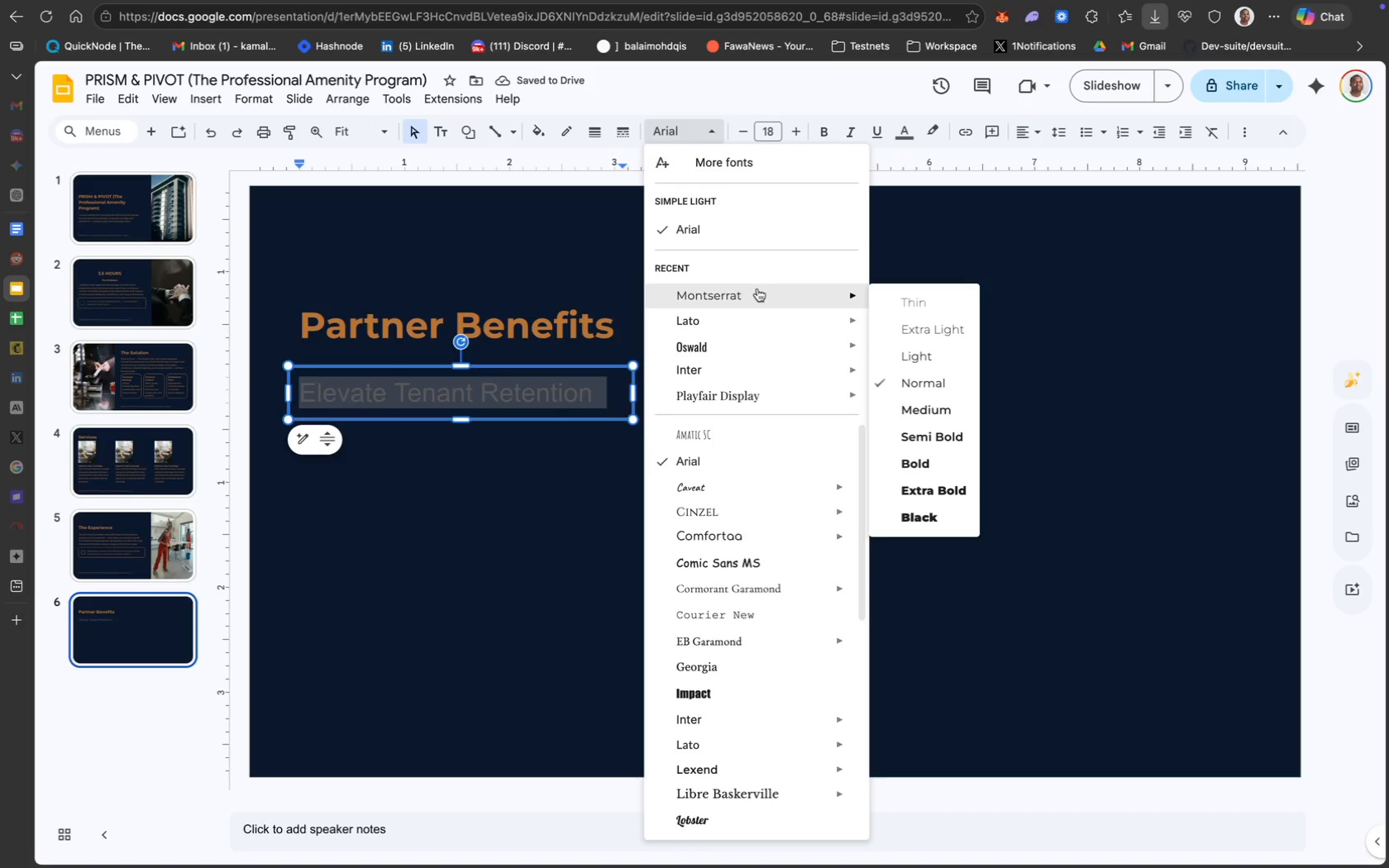 
left_click([766, 127])
 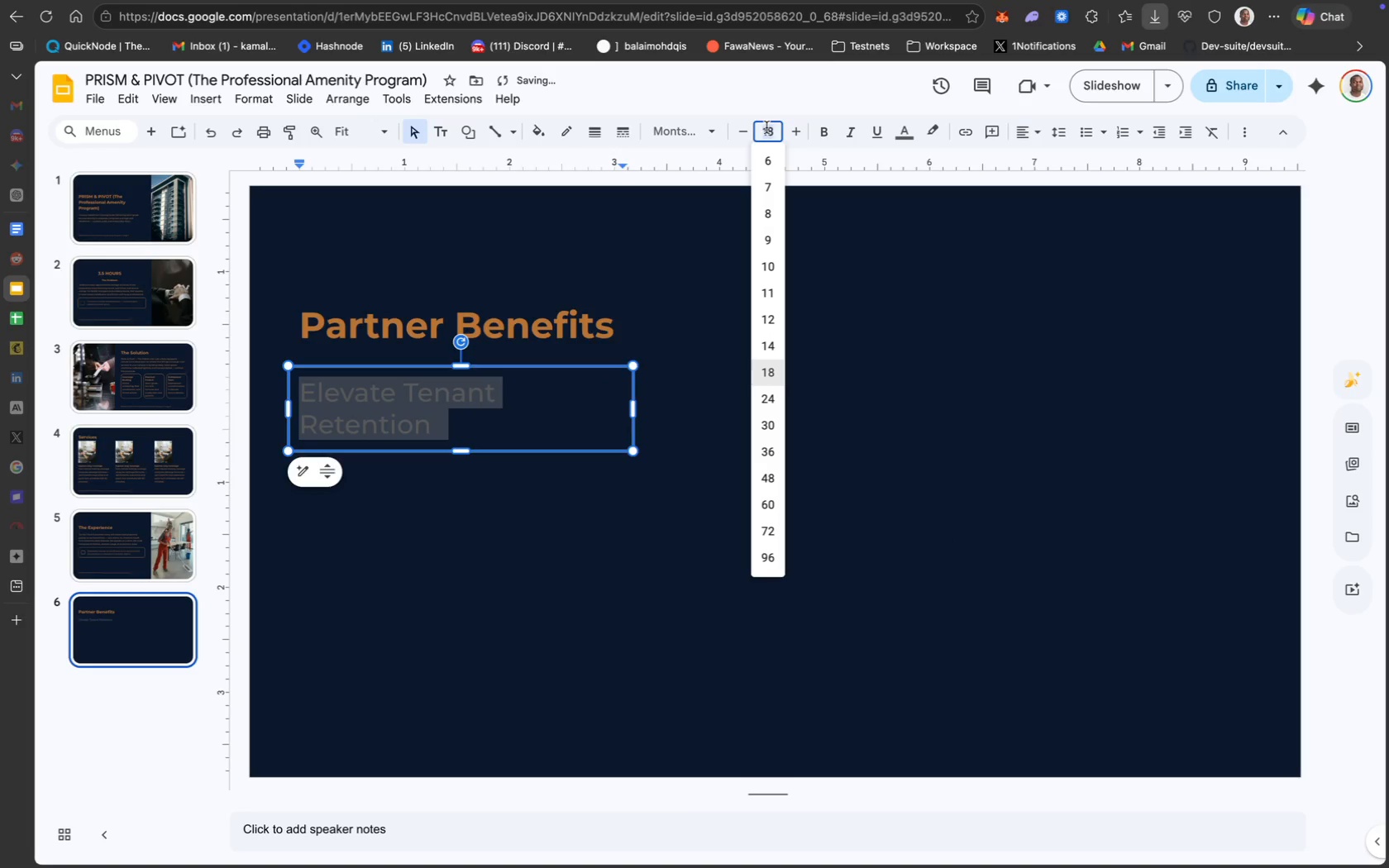 
type(14)
 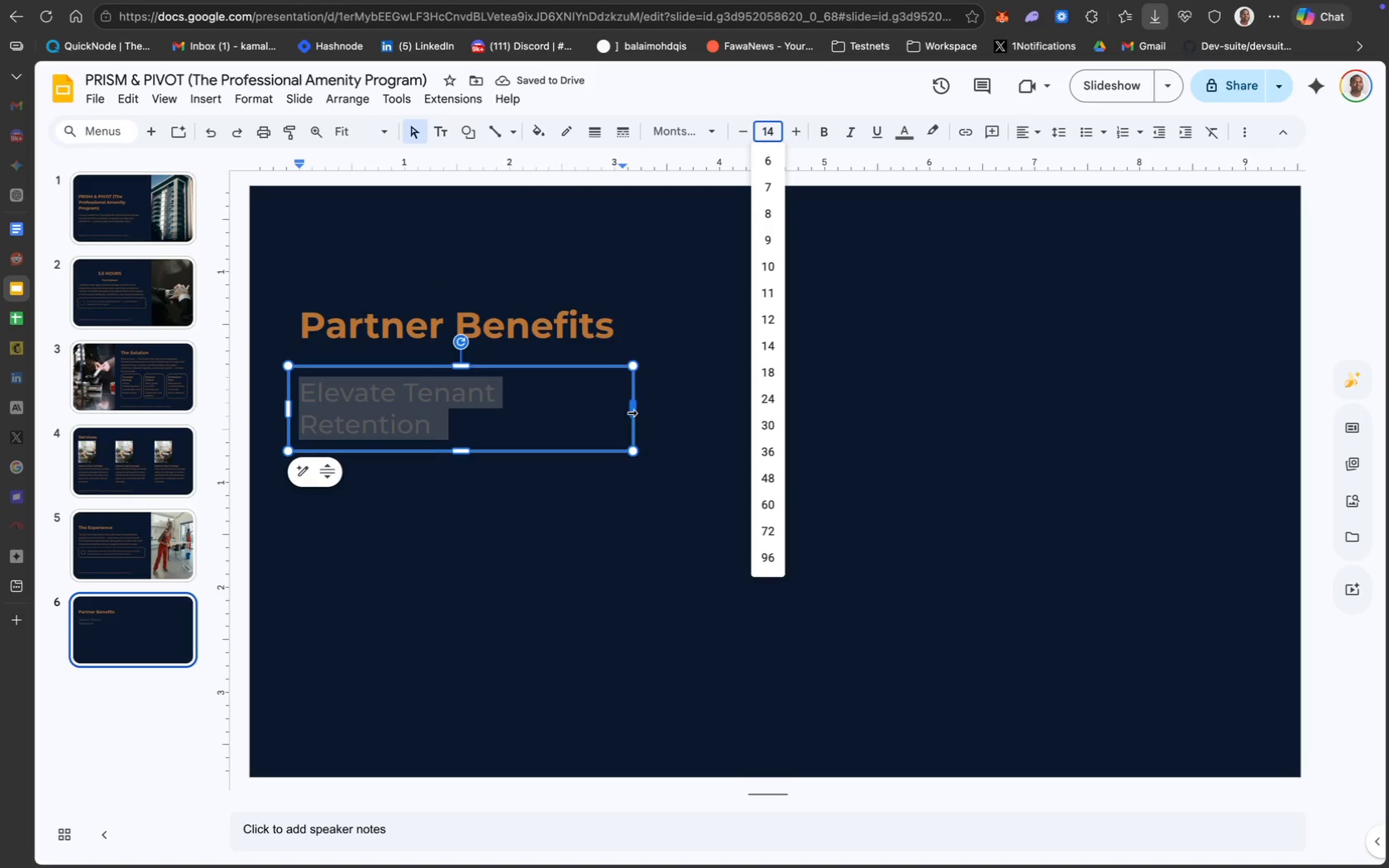 
left_click_drag(start_coordinate=[632, 412], to_coordinate=[682, 412])
 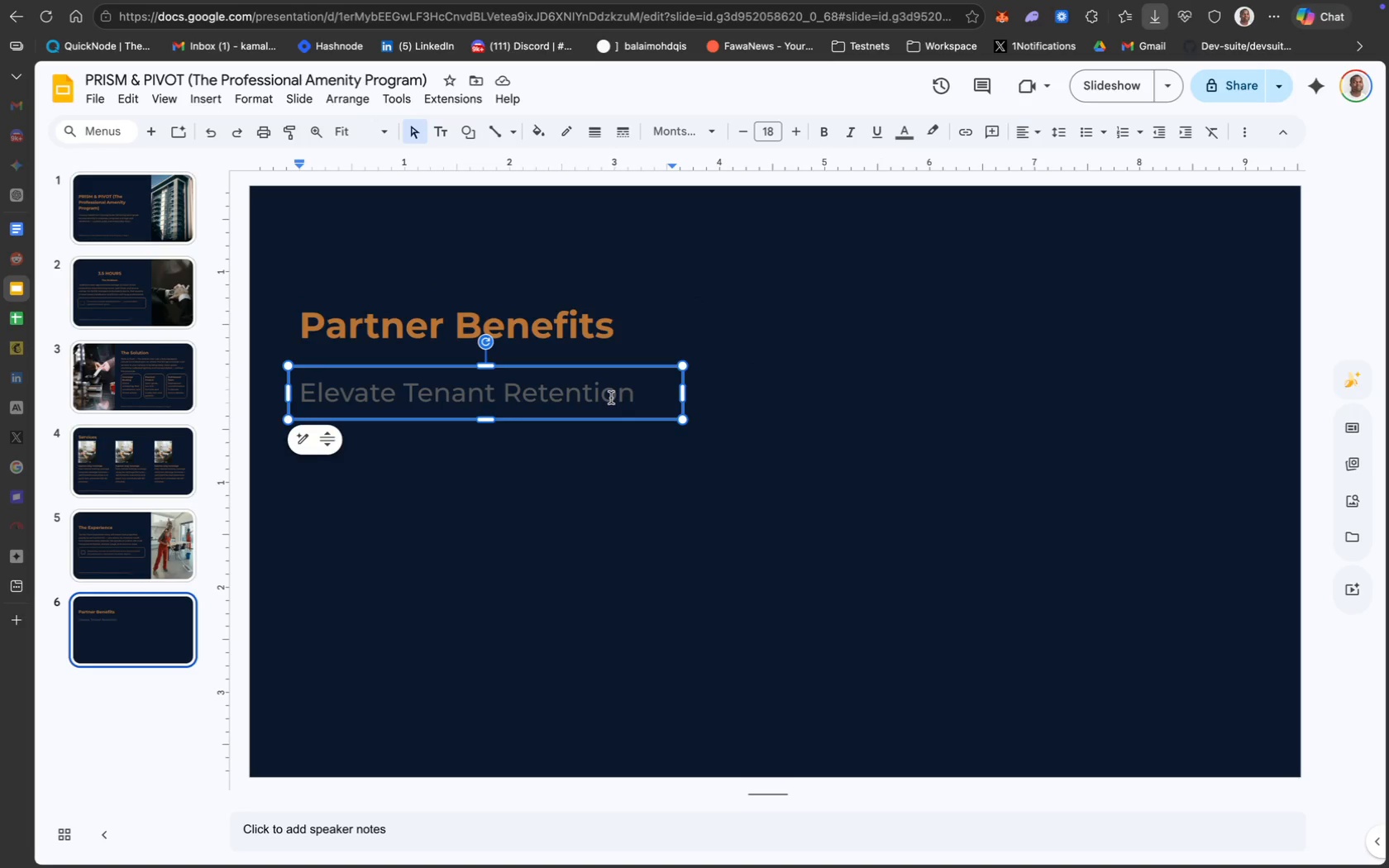 
wait(7.17)
 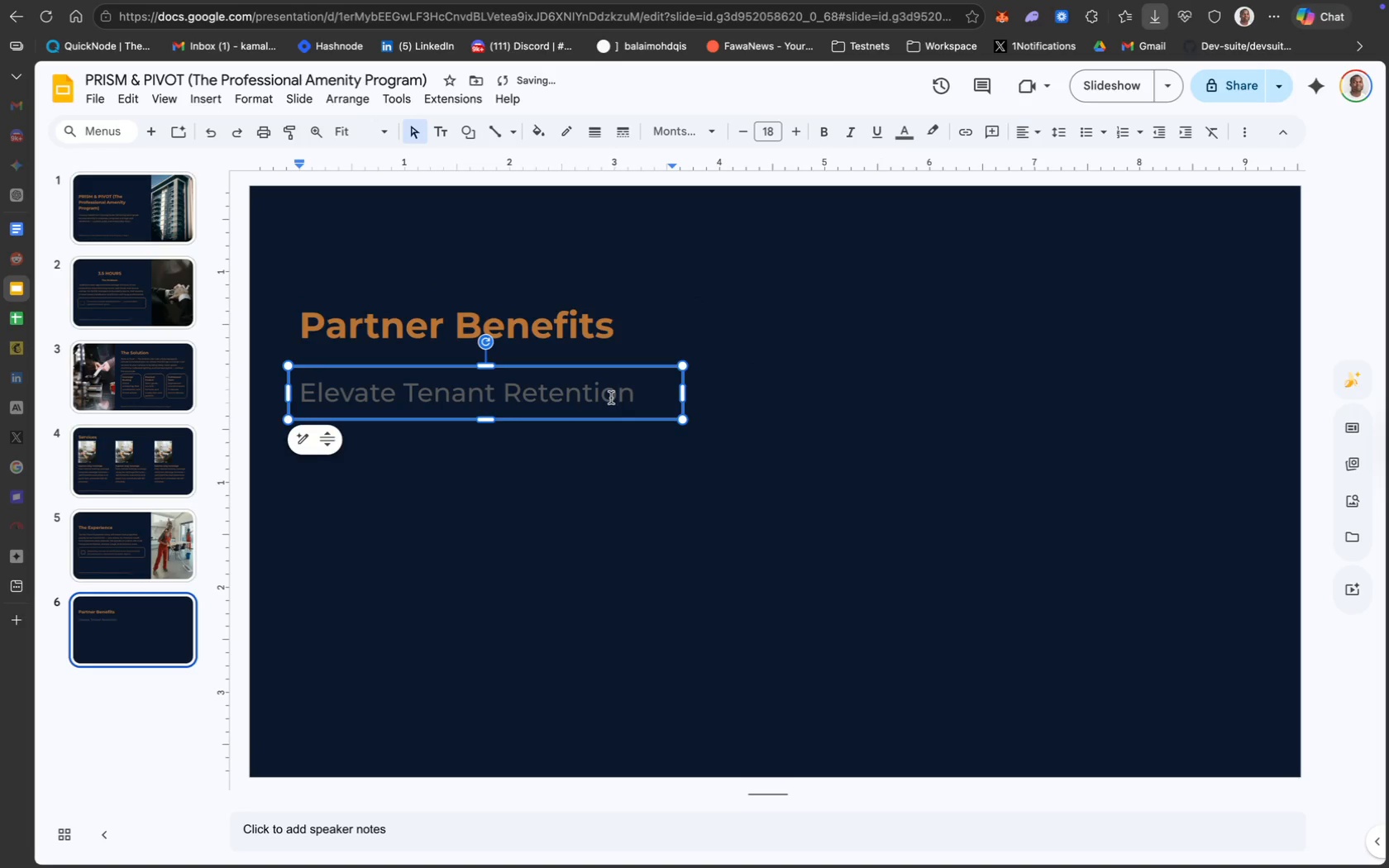 
key(Meta+CommandLeft)
 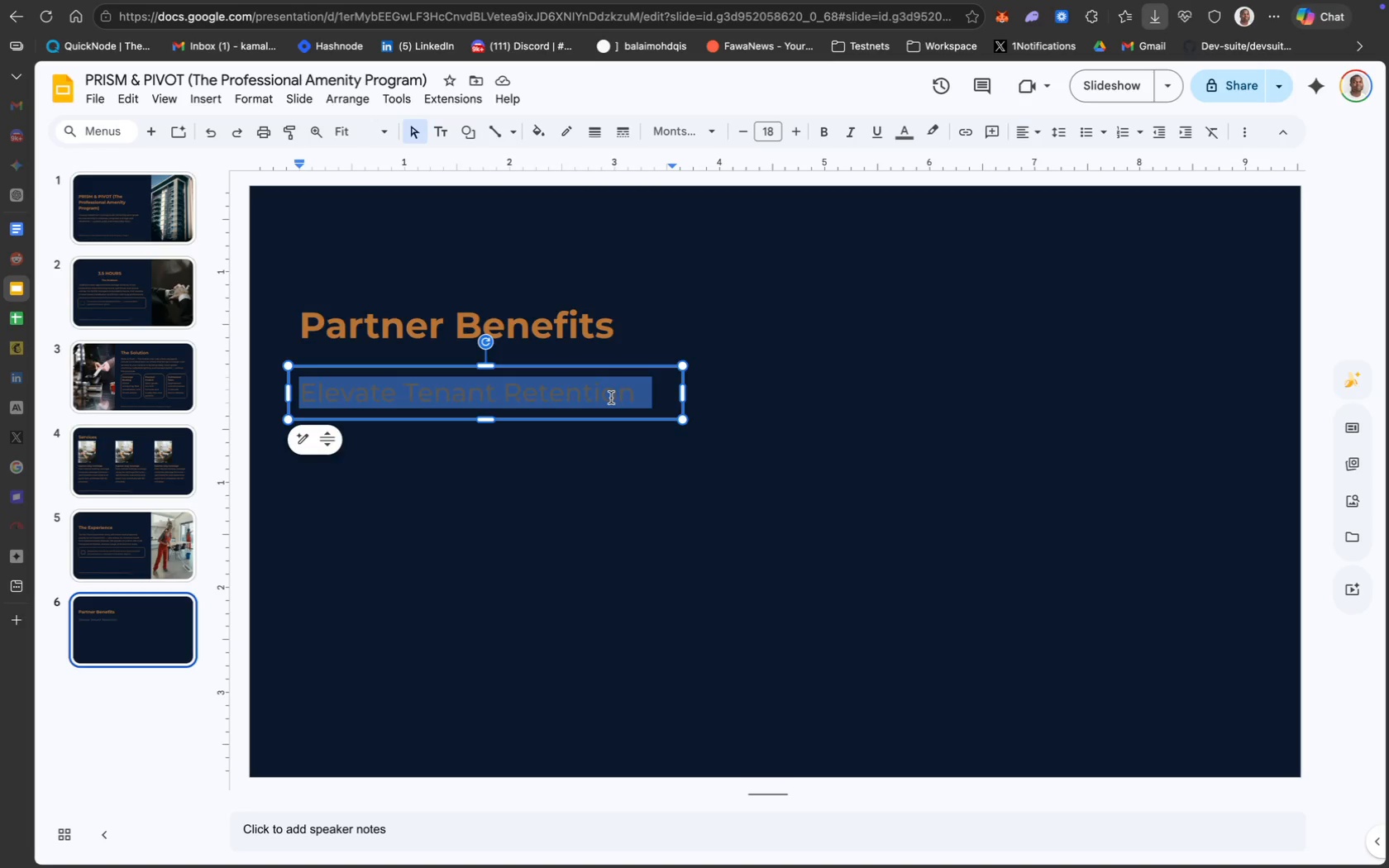 
key(Meta+A)
 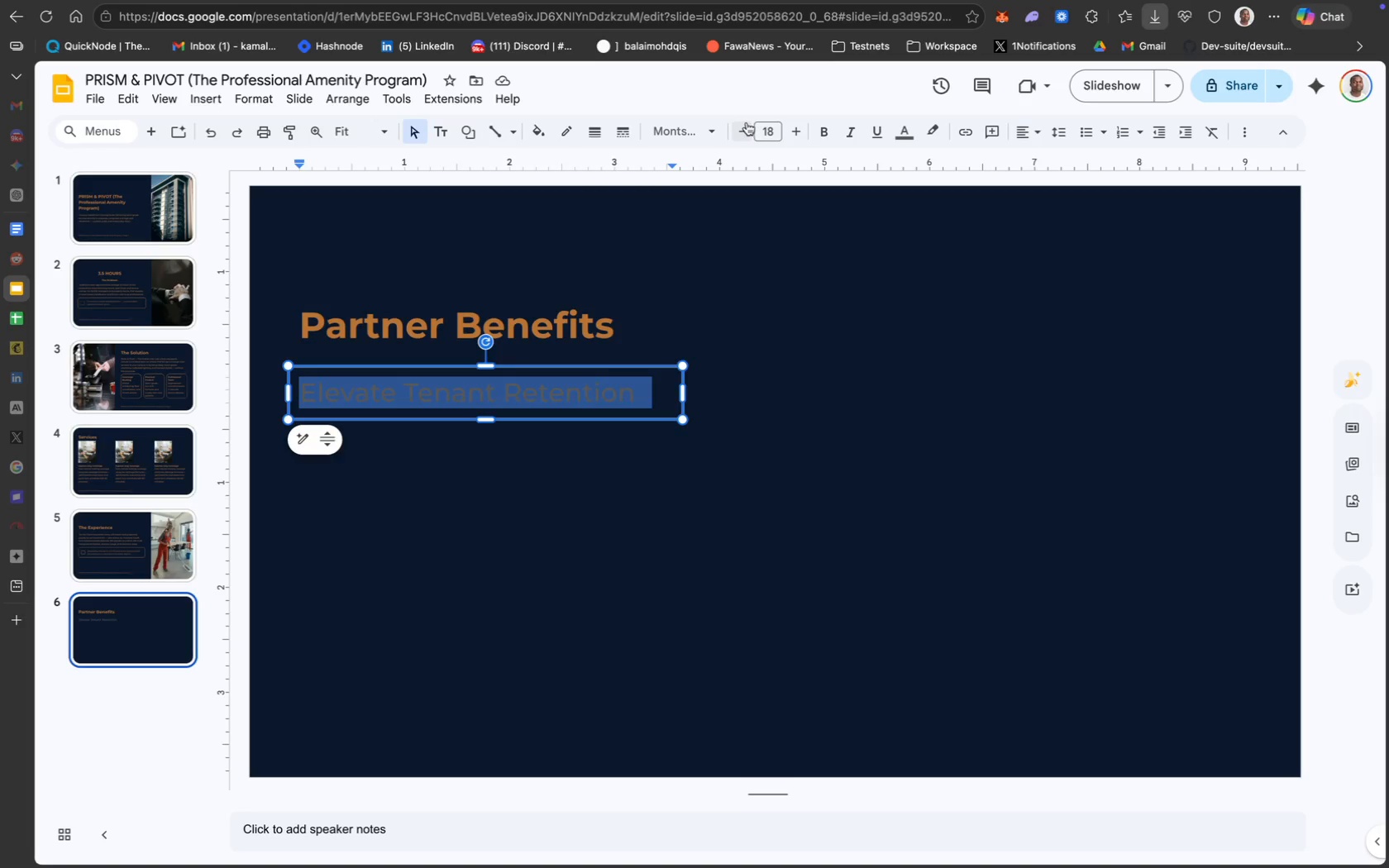 
left_click([766, 134])
 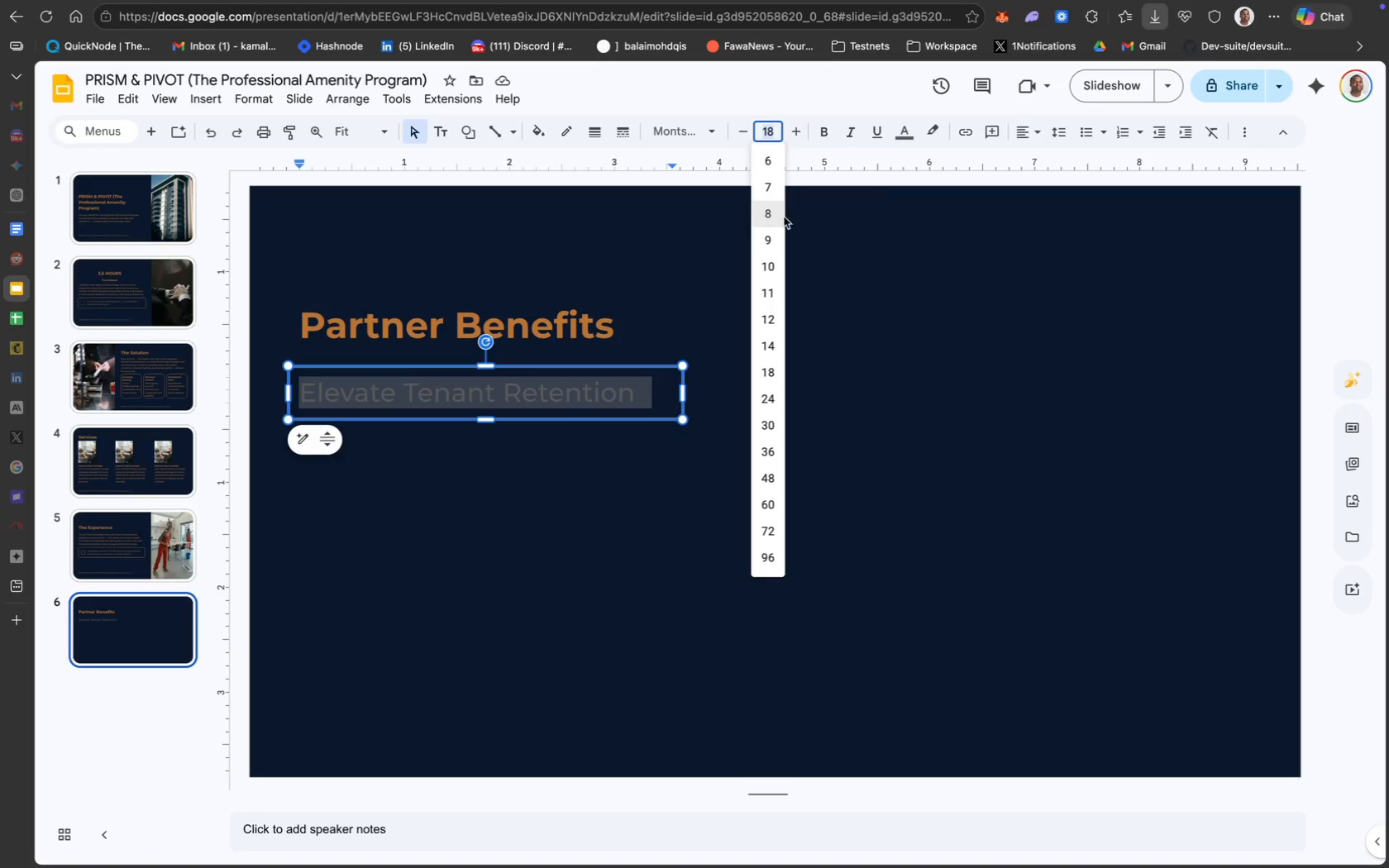 
type(15)
 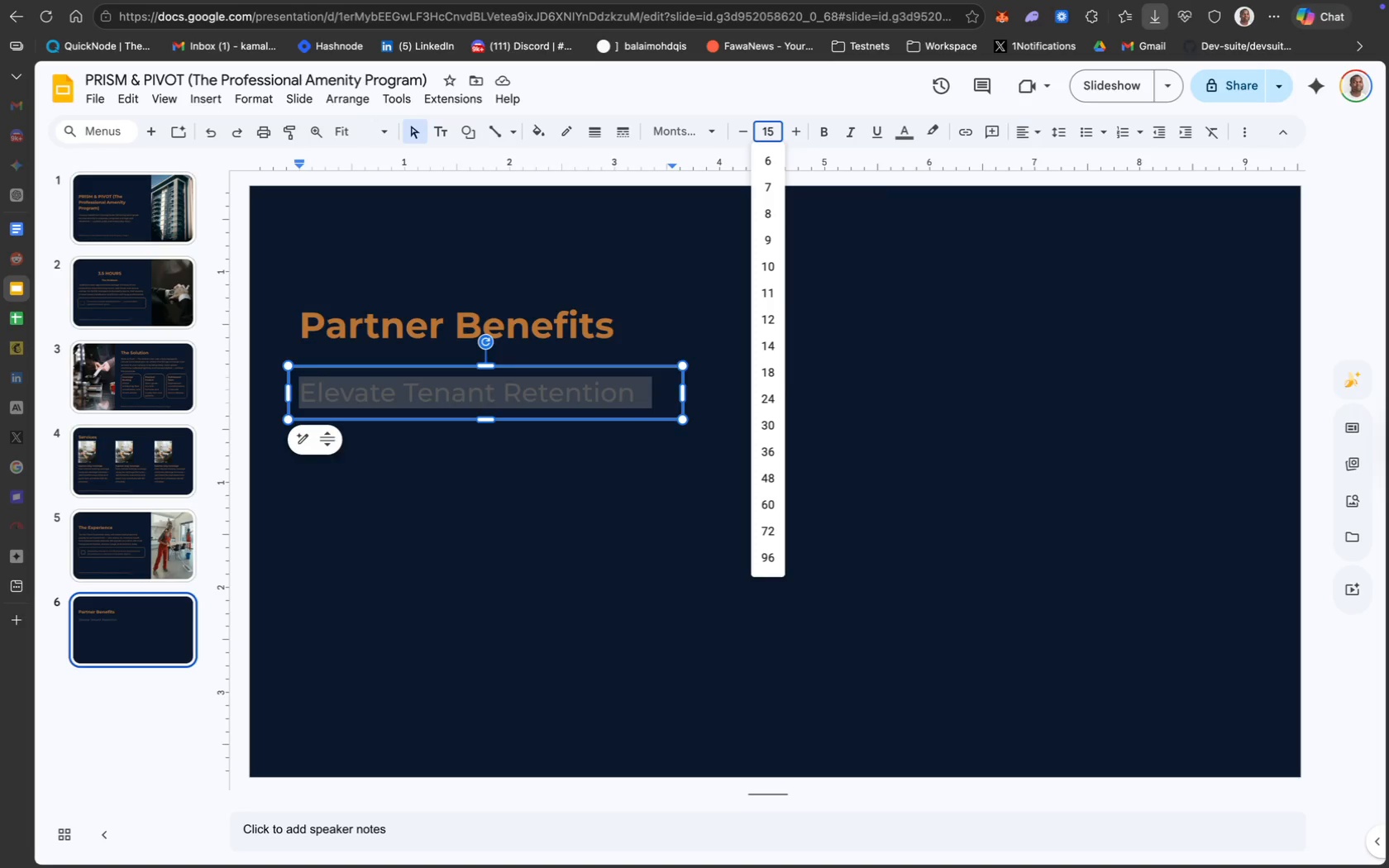 
key(Enter)
 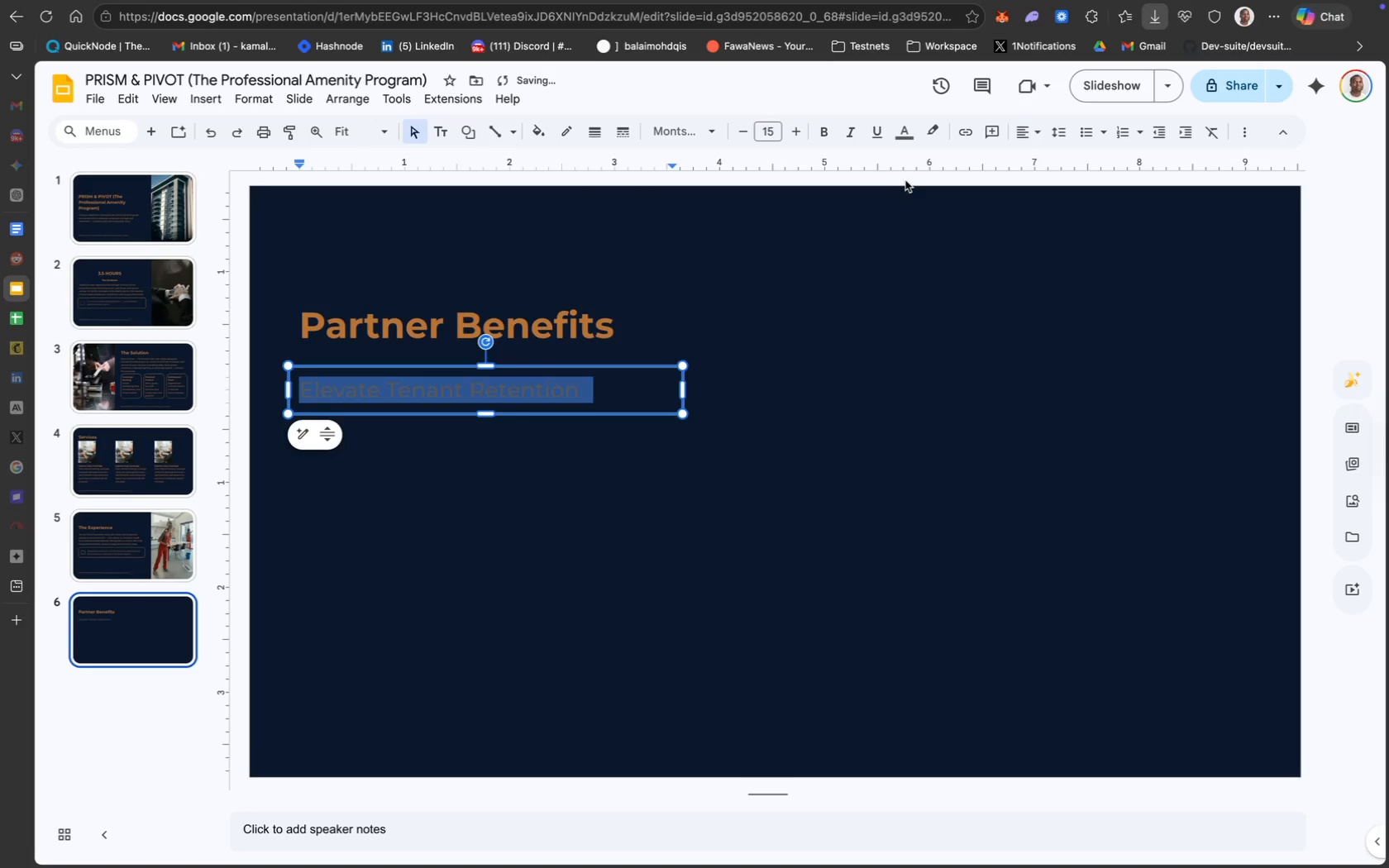 
left_click([908, 148])
 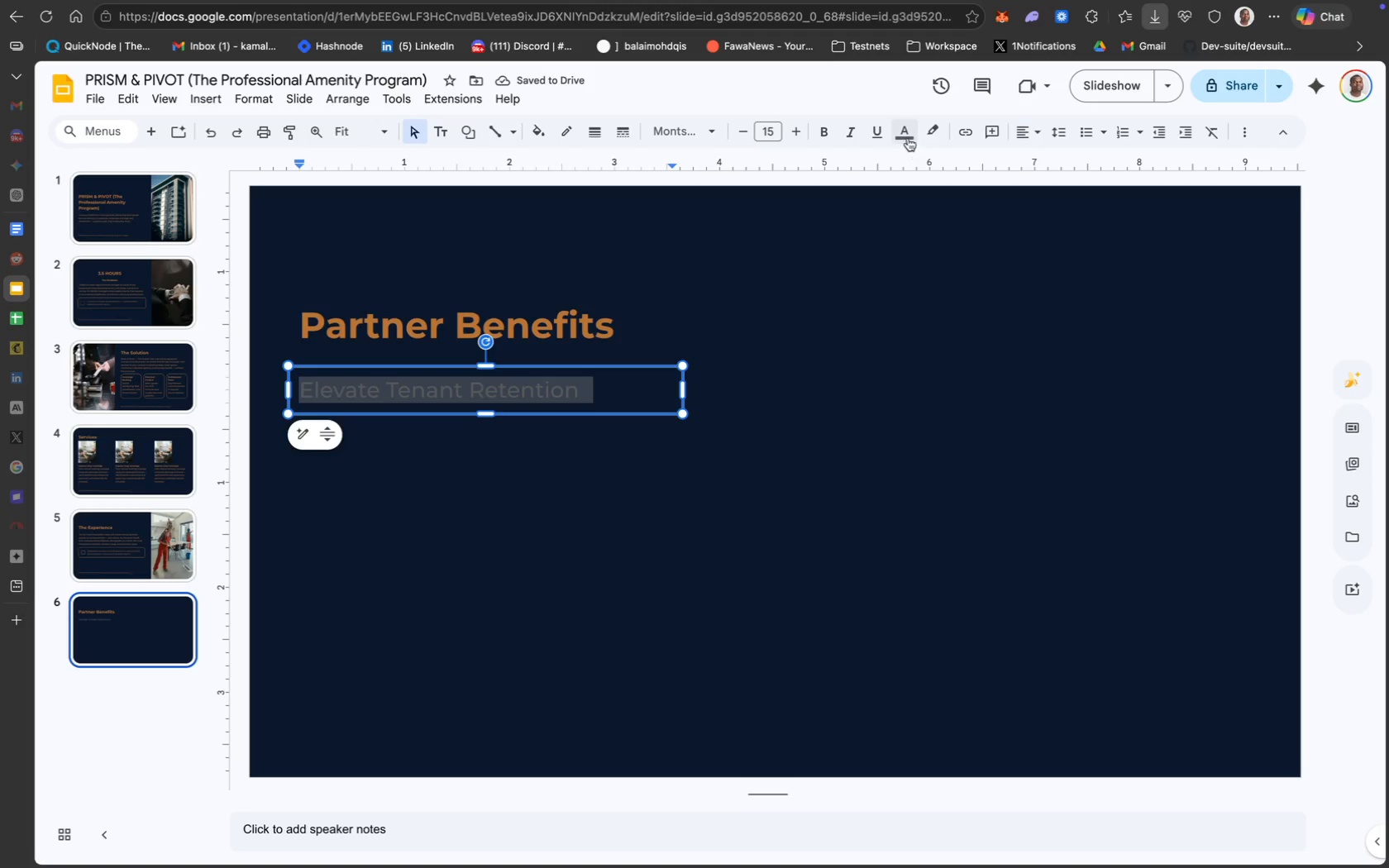 
left_click([908, 137])
 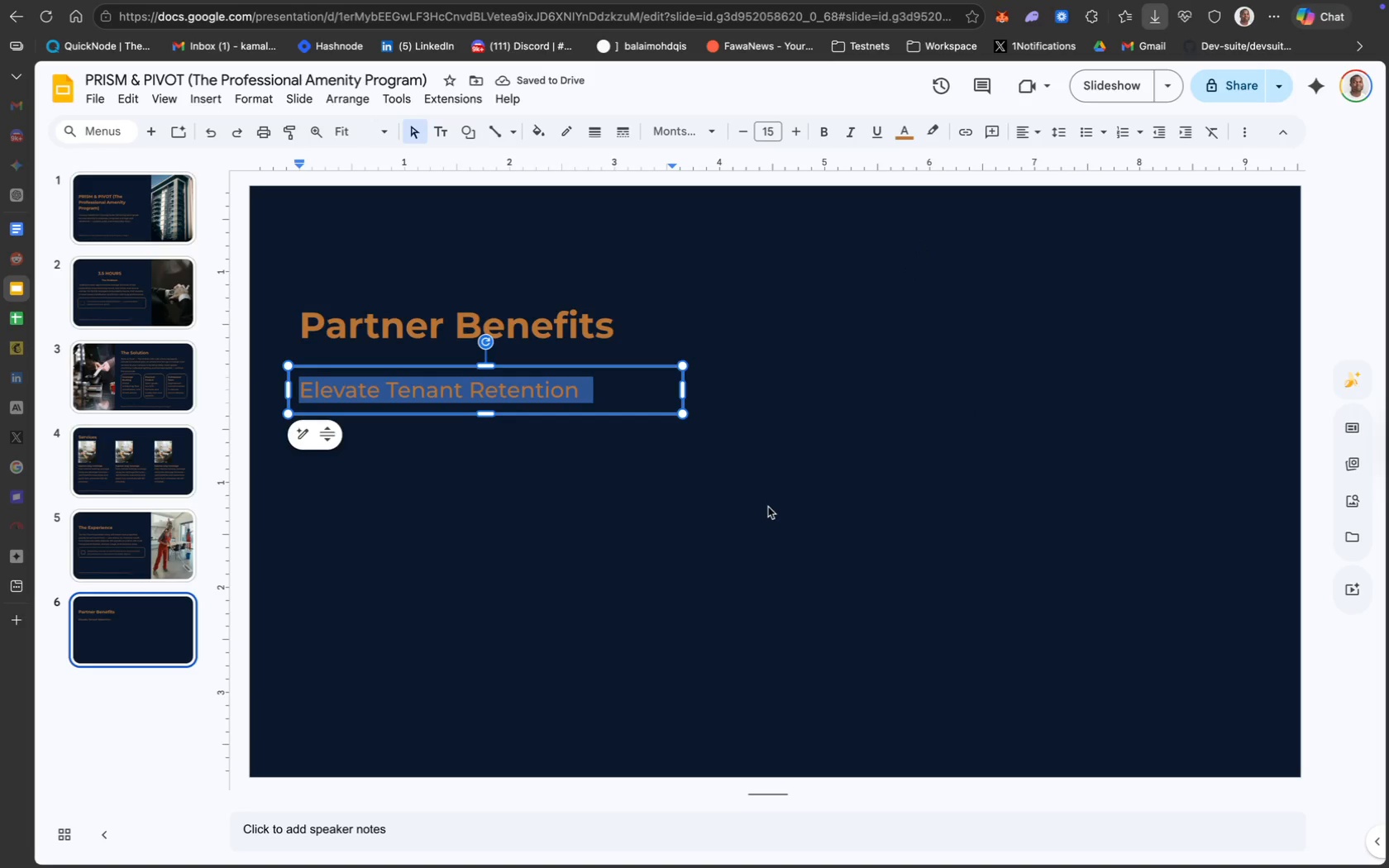 
wait(6.39)
 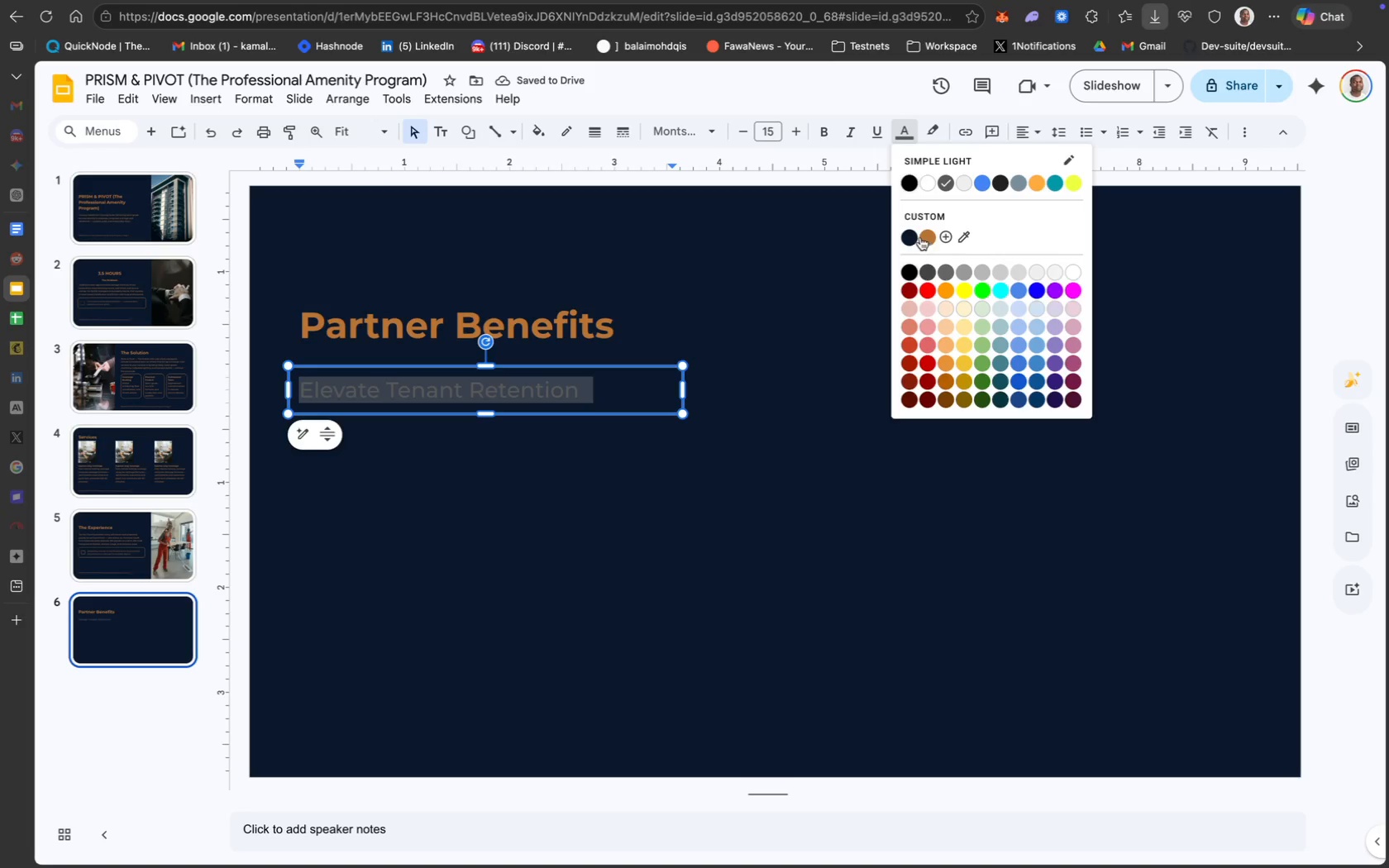 
left_click([735, 488])
 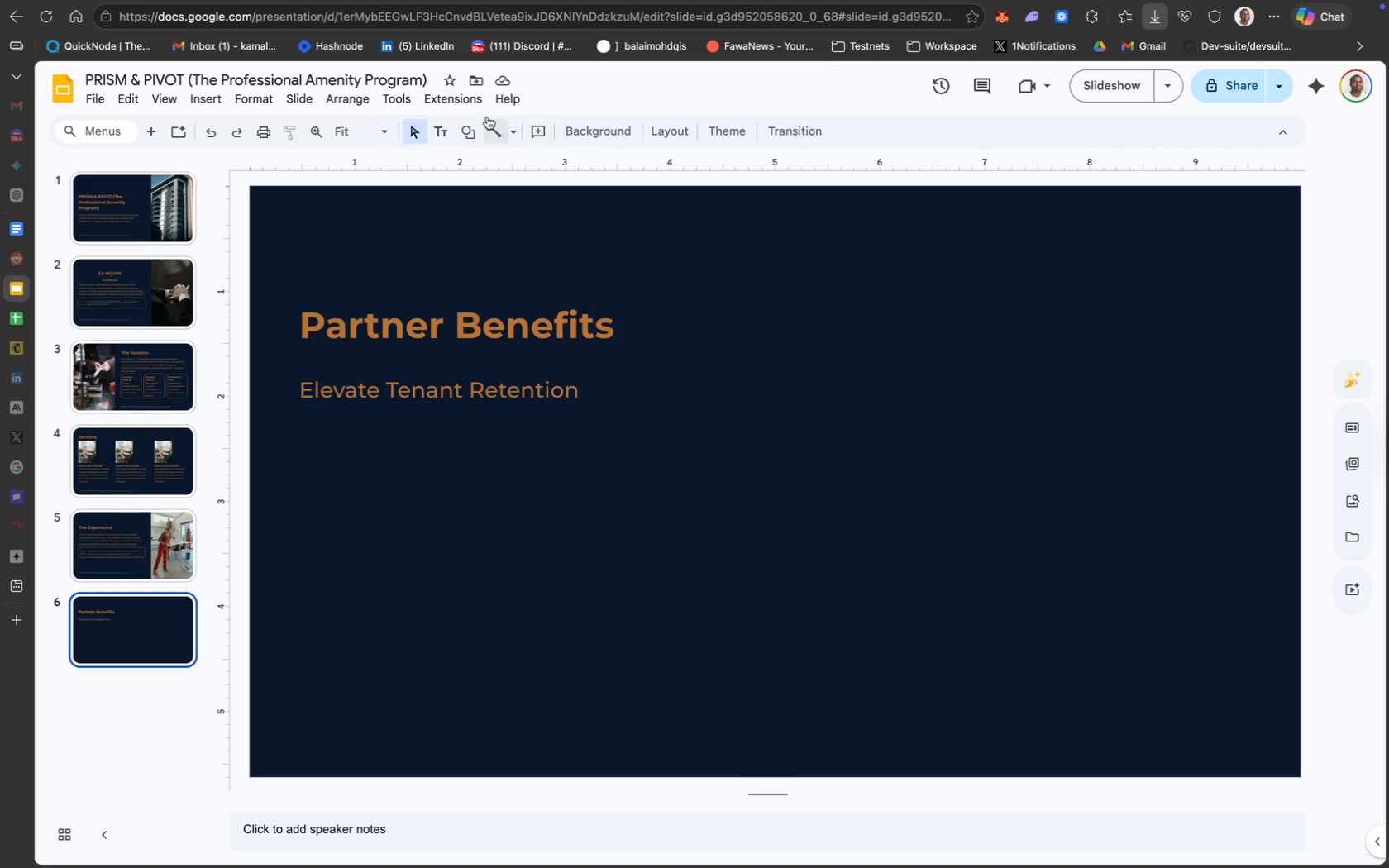 
left_click([442, 132])
 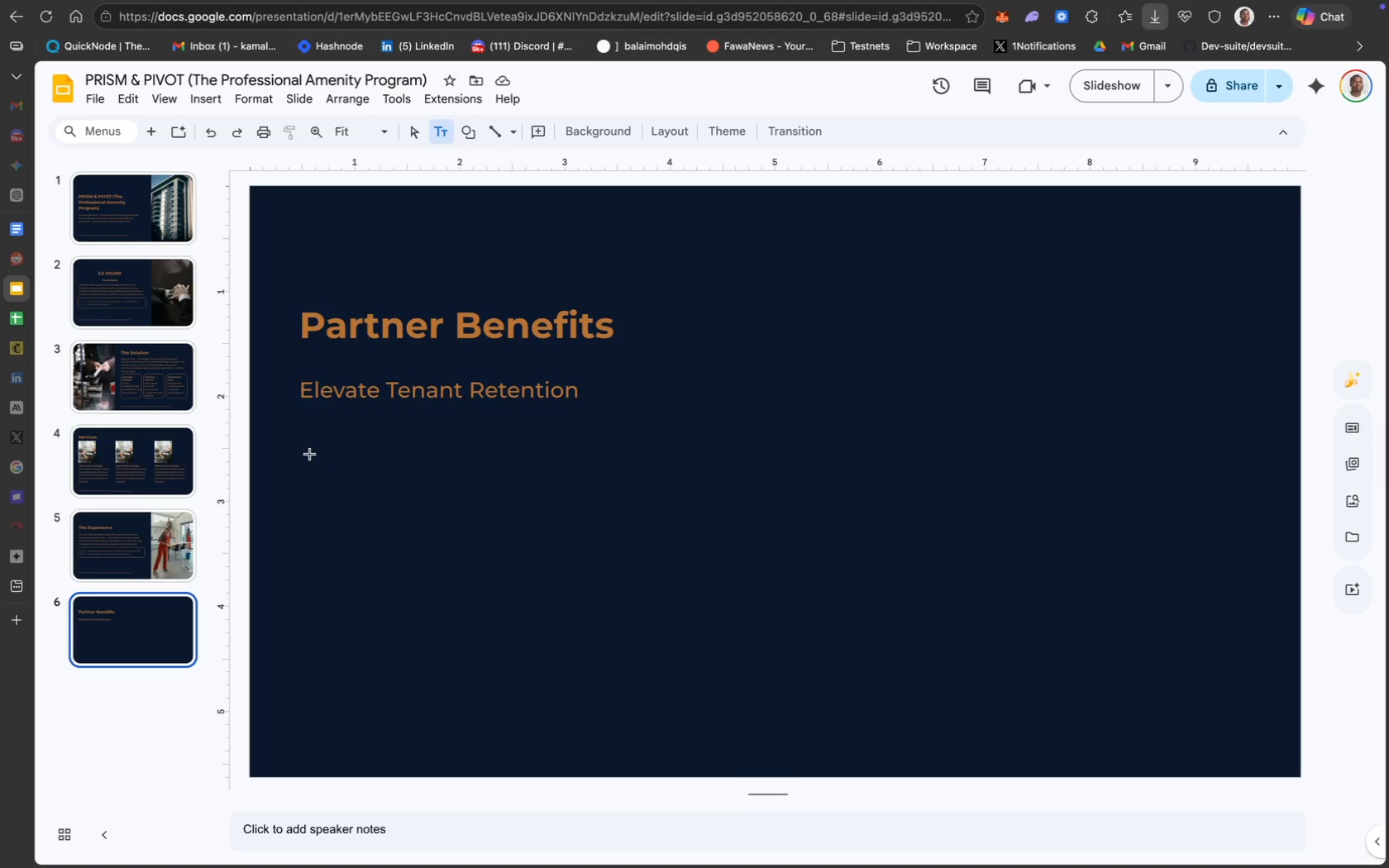 
left_click([301, 430])
 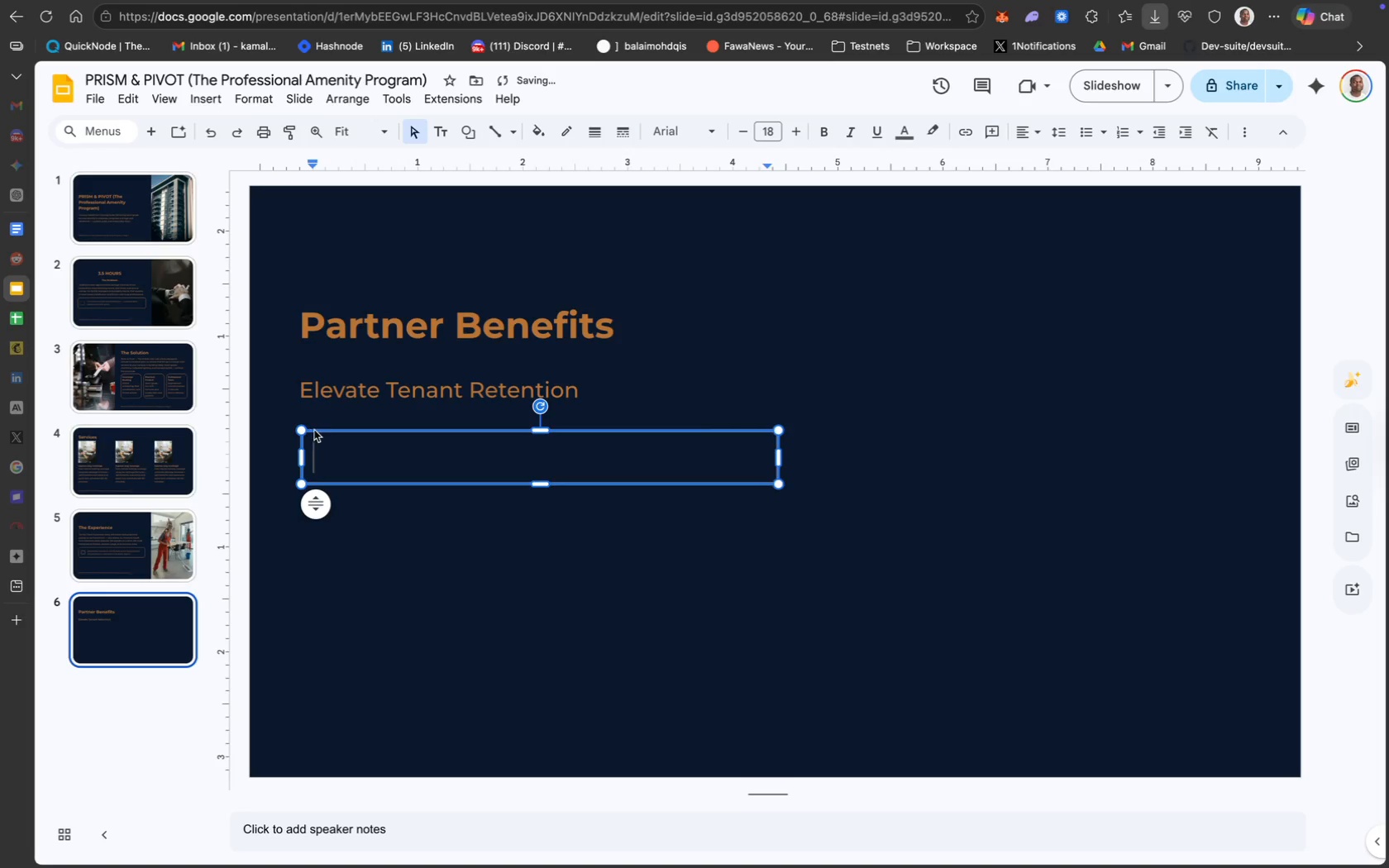 
left_click_drag(start_coordinate=[315, 429], to_coordinate=[303, 423])
 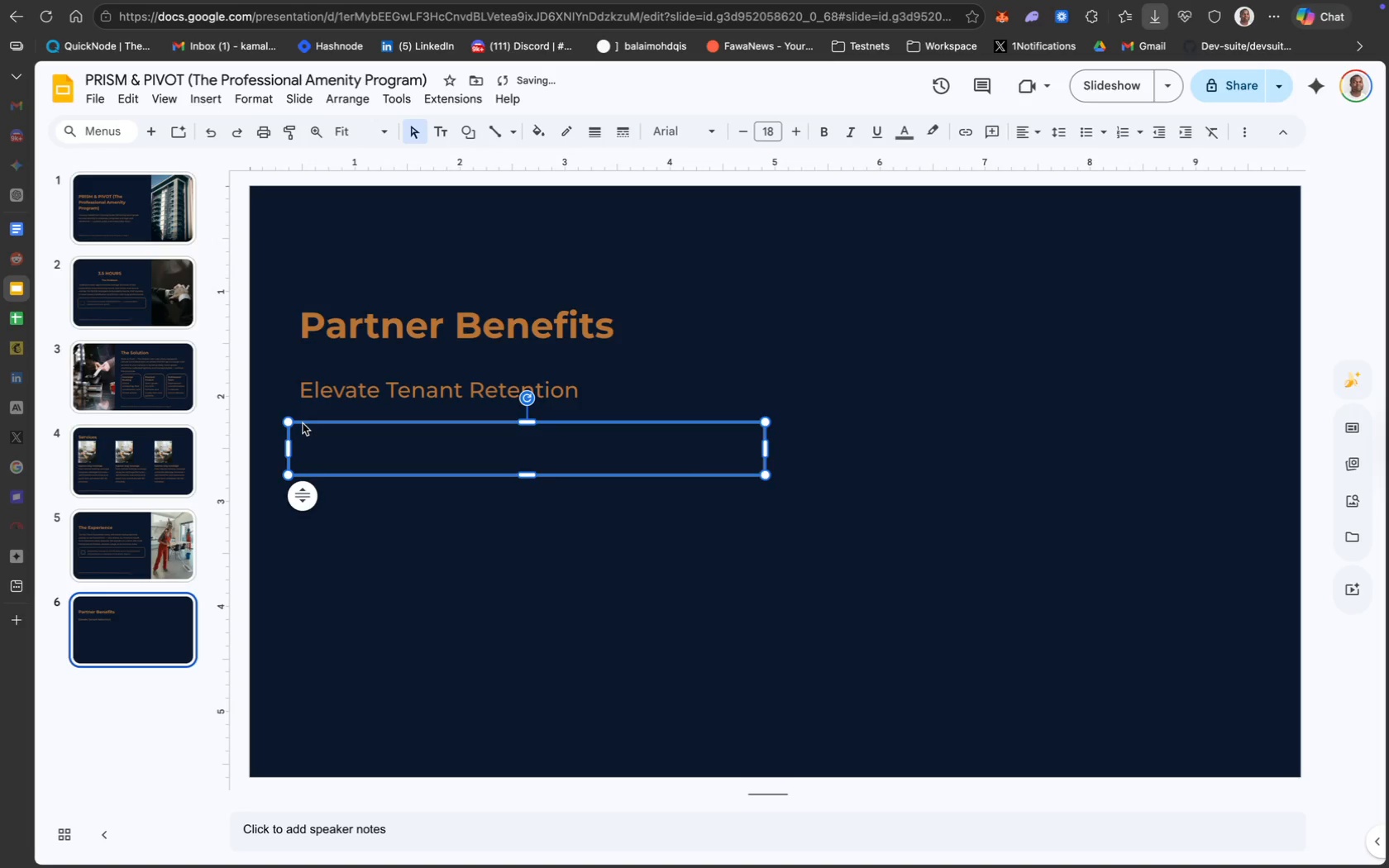 
hold_key(key=ShiftLeft, duration=1.97)
left_click([376, 370])
 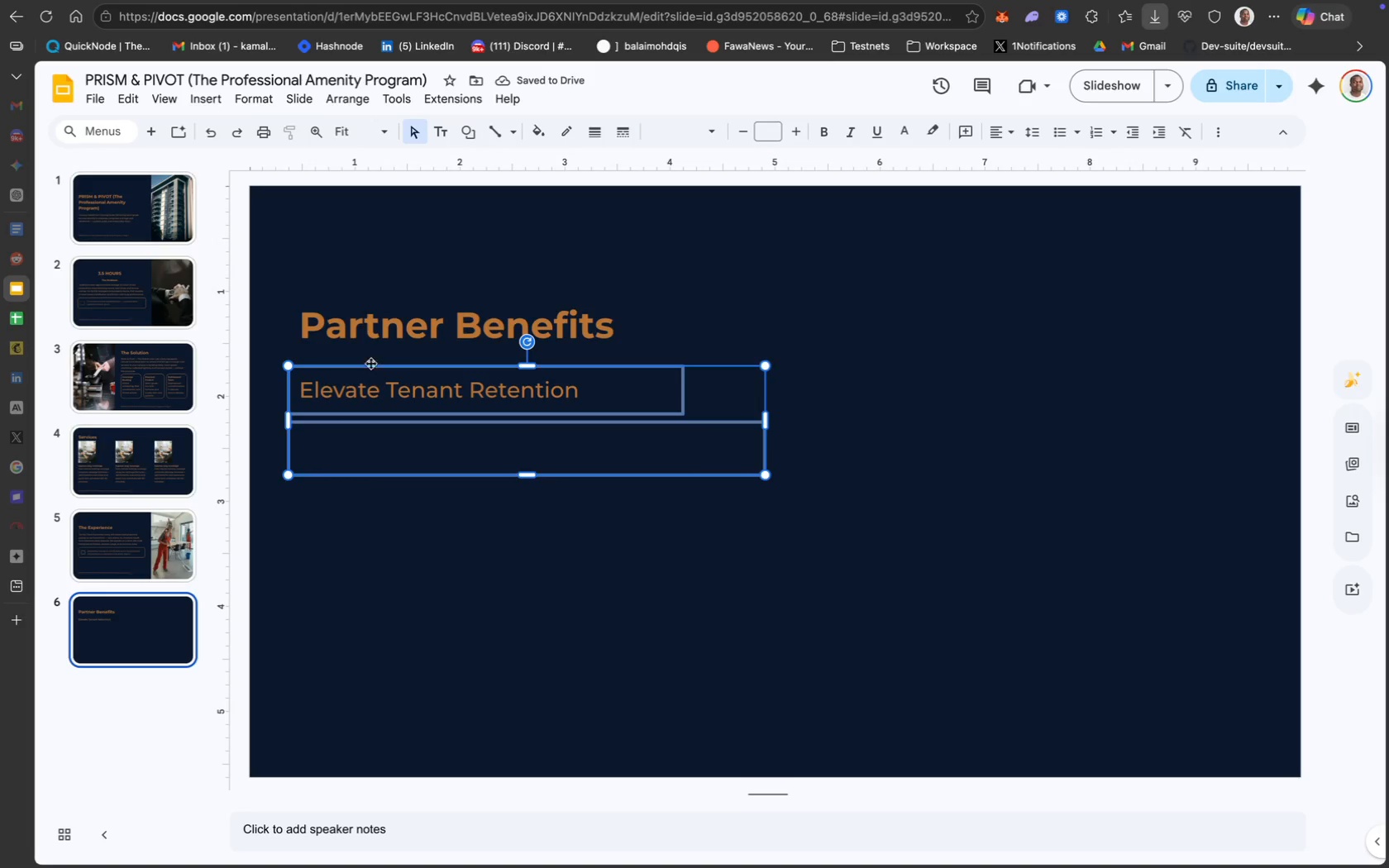 
left_click([350, 323])
 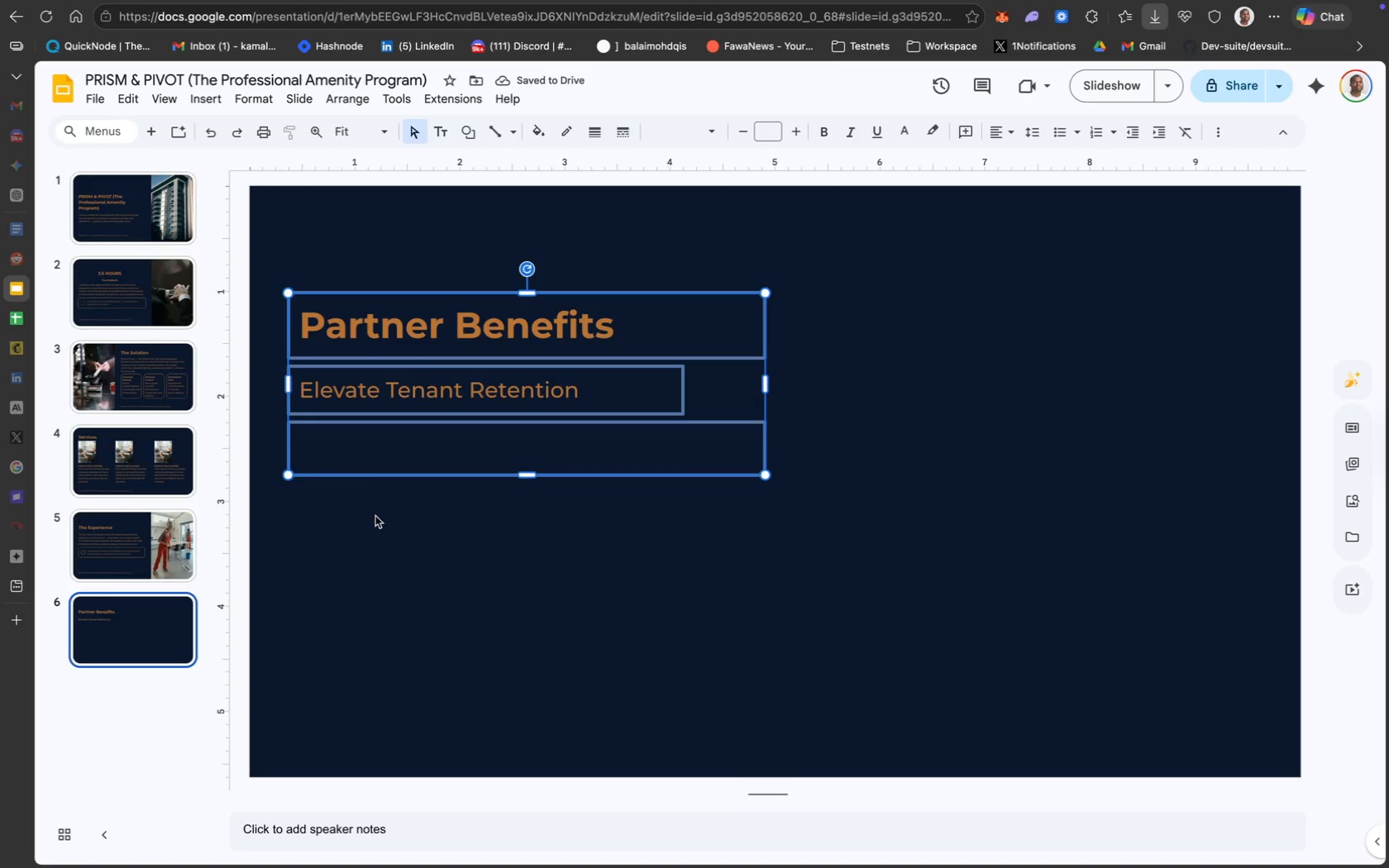 
left_click([375, 516])
 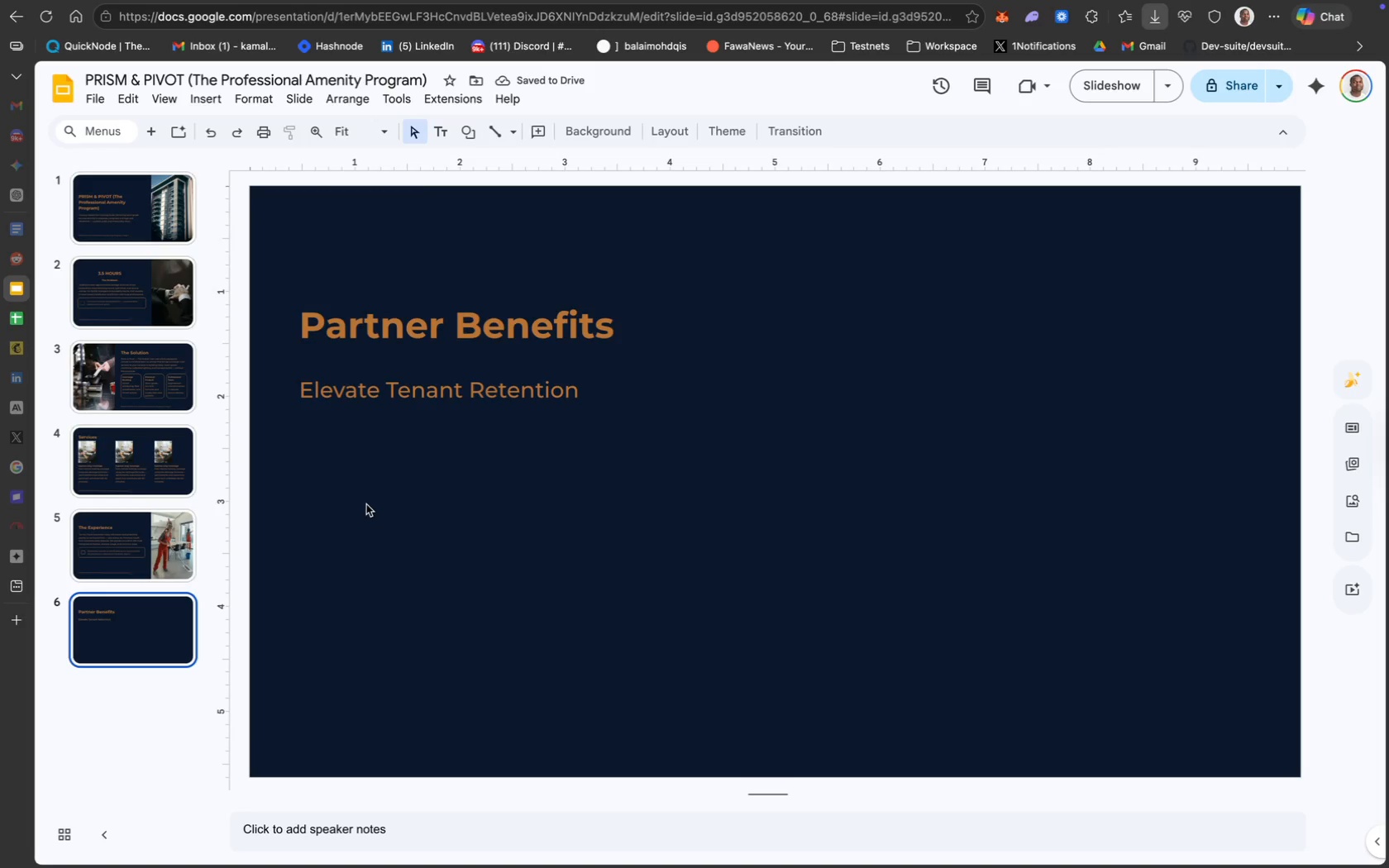 
mouse_move([359, 464])
 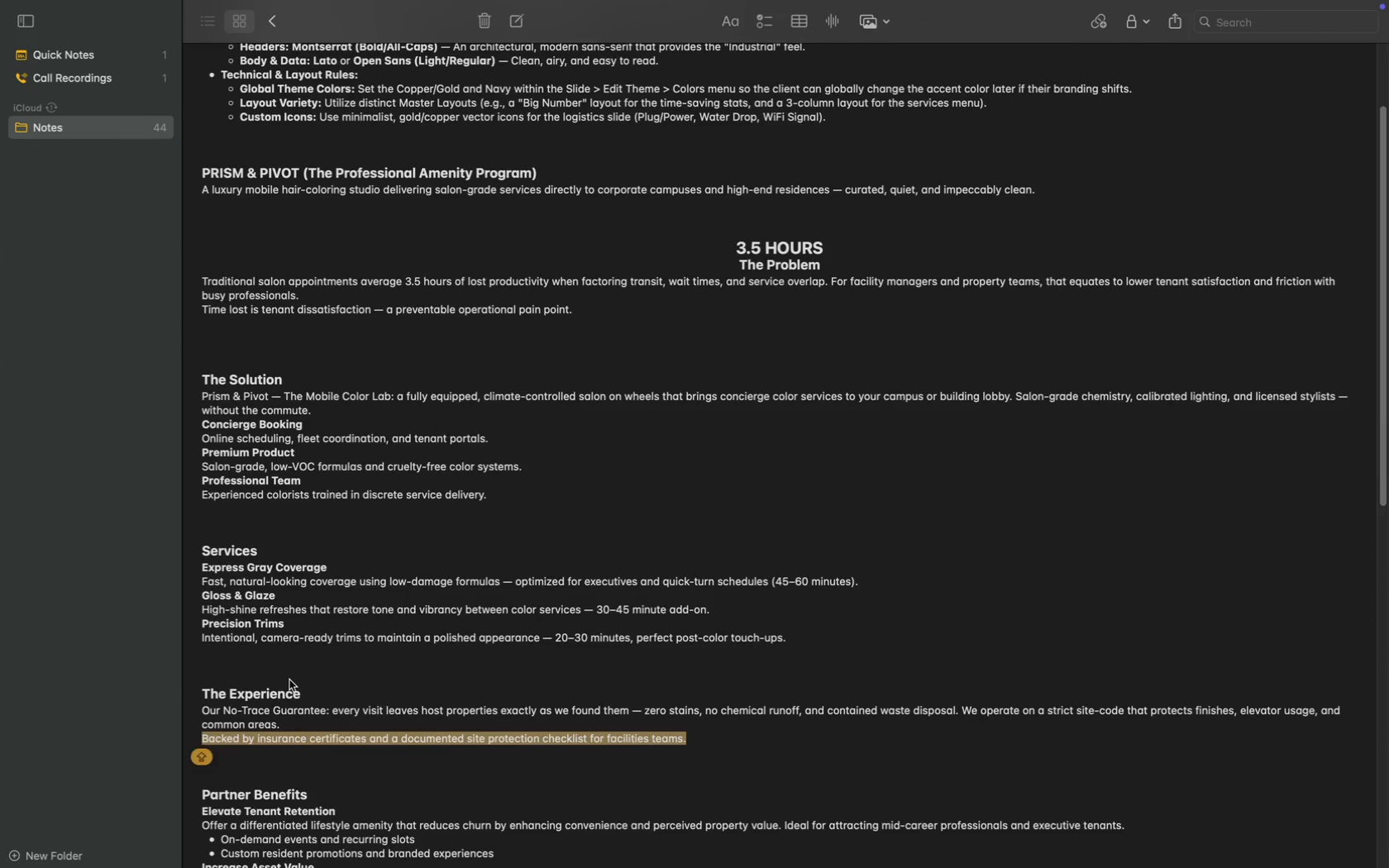 
scroll: coordinate [289, 680], scroll_direction: down, amount: 22.0
 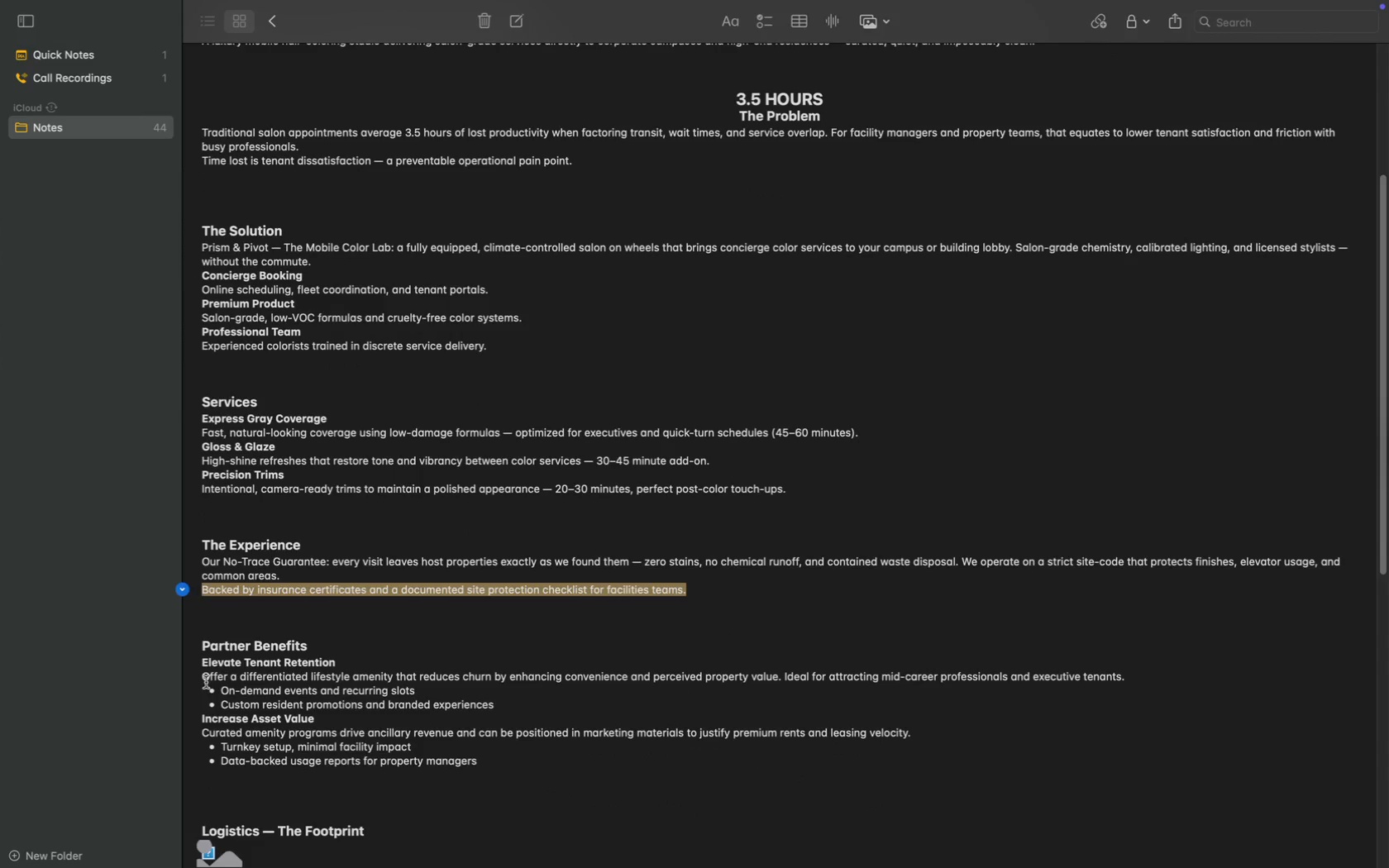 
left_click([204, 680])
 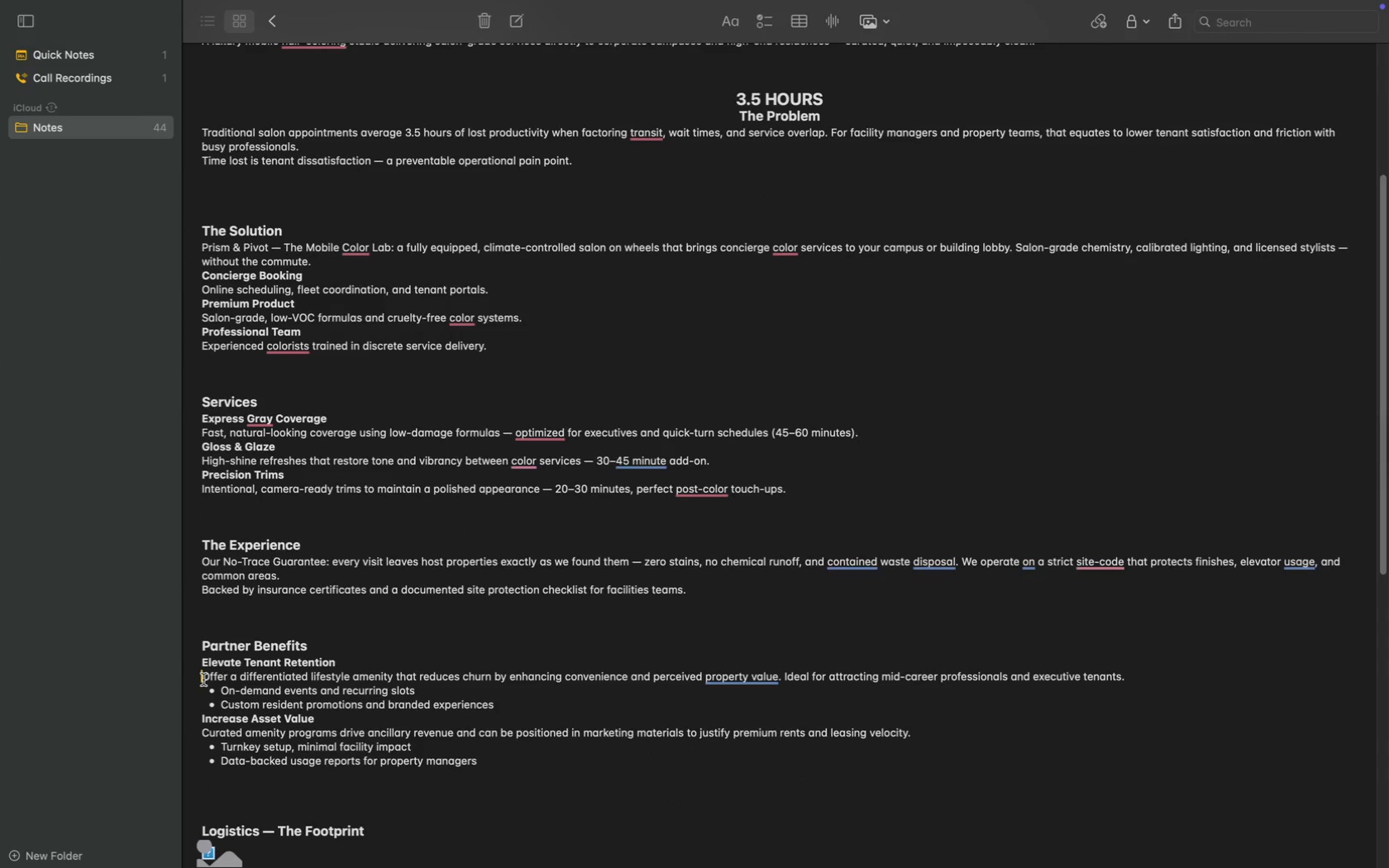 
left_click_drag(start_coordinate=[203, 680], to_coordinate=[475, 689])
 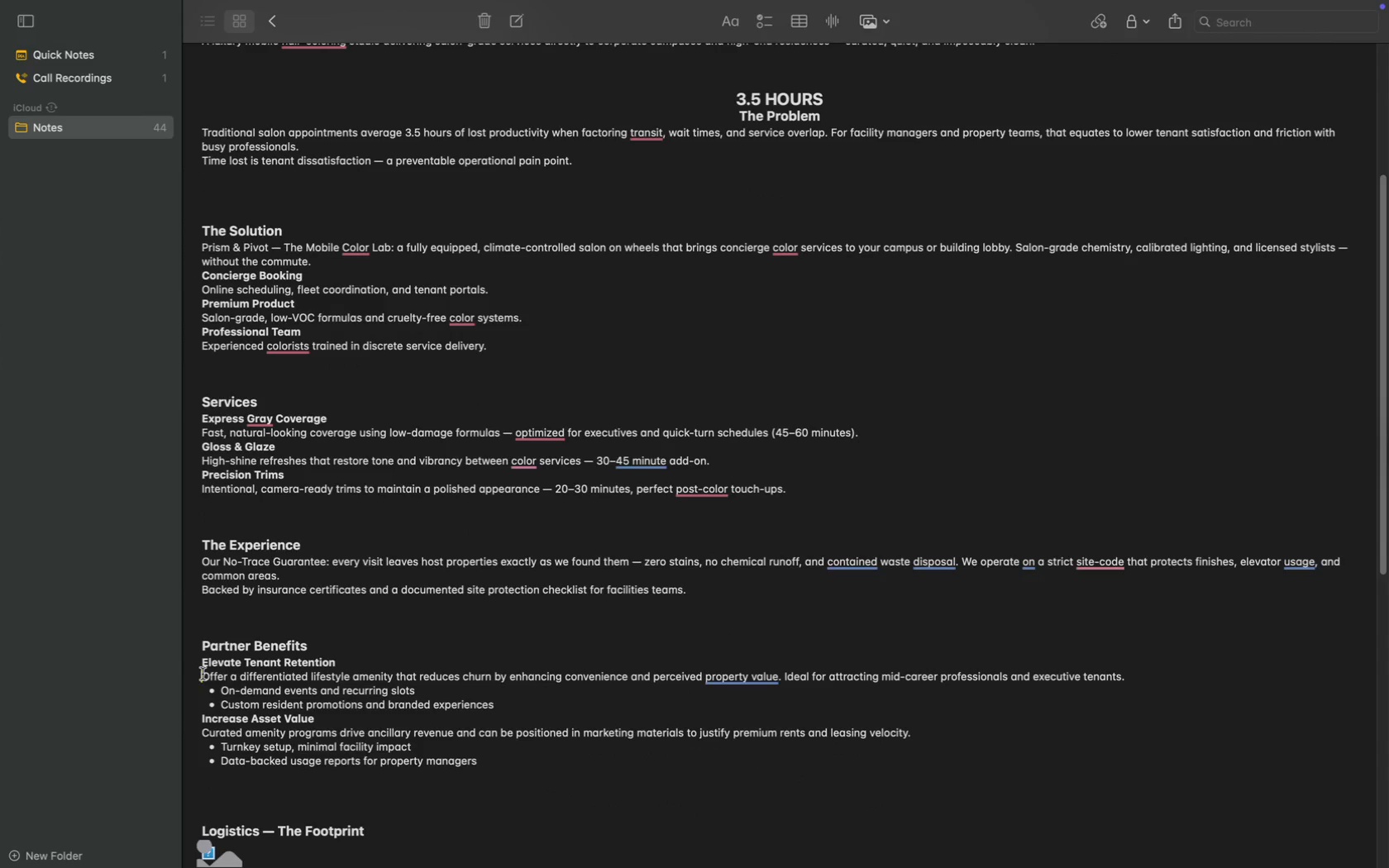 
left_click_drag(start_coordinate=[200, 674], to_coordinate=[1130, 680])
 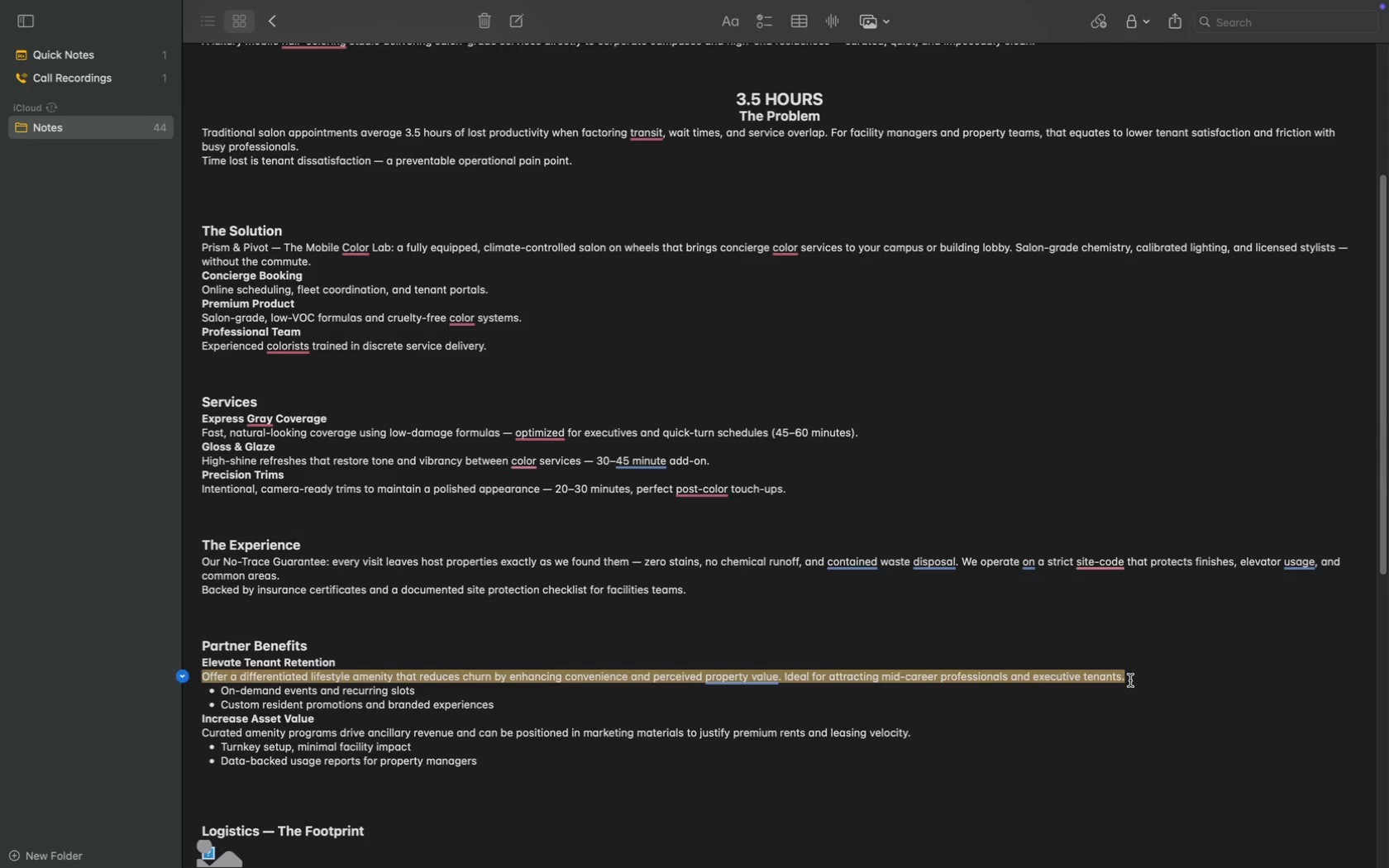 
key(Meta+C)
 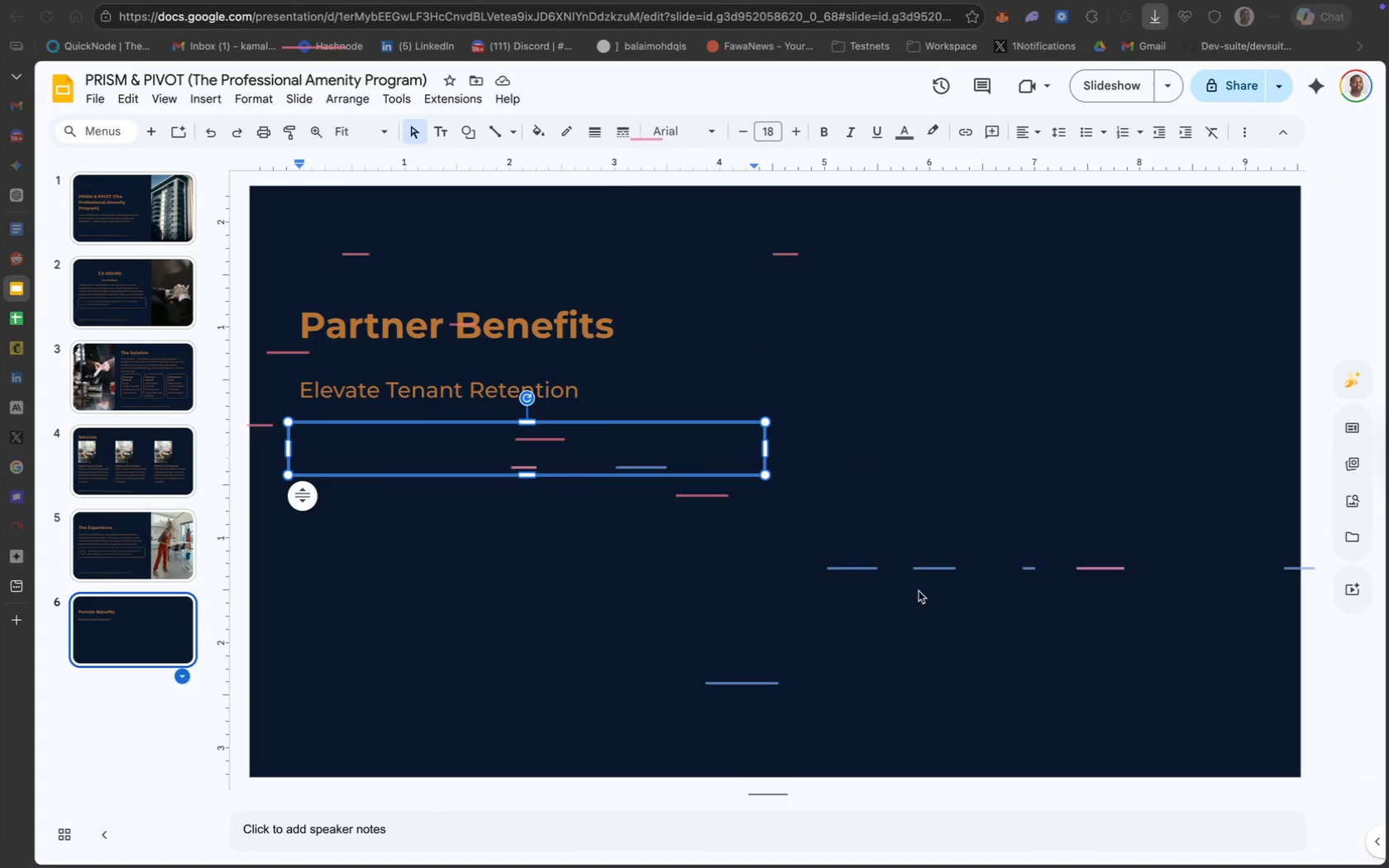 
key(Meta+V)
 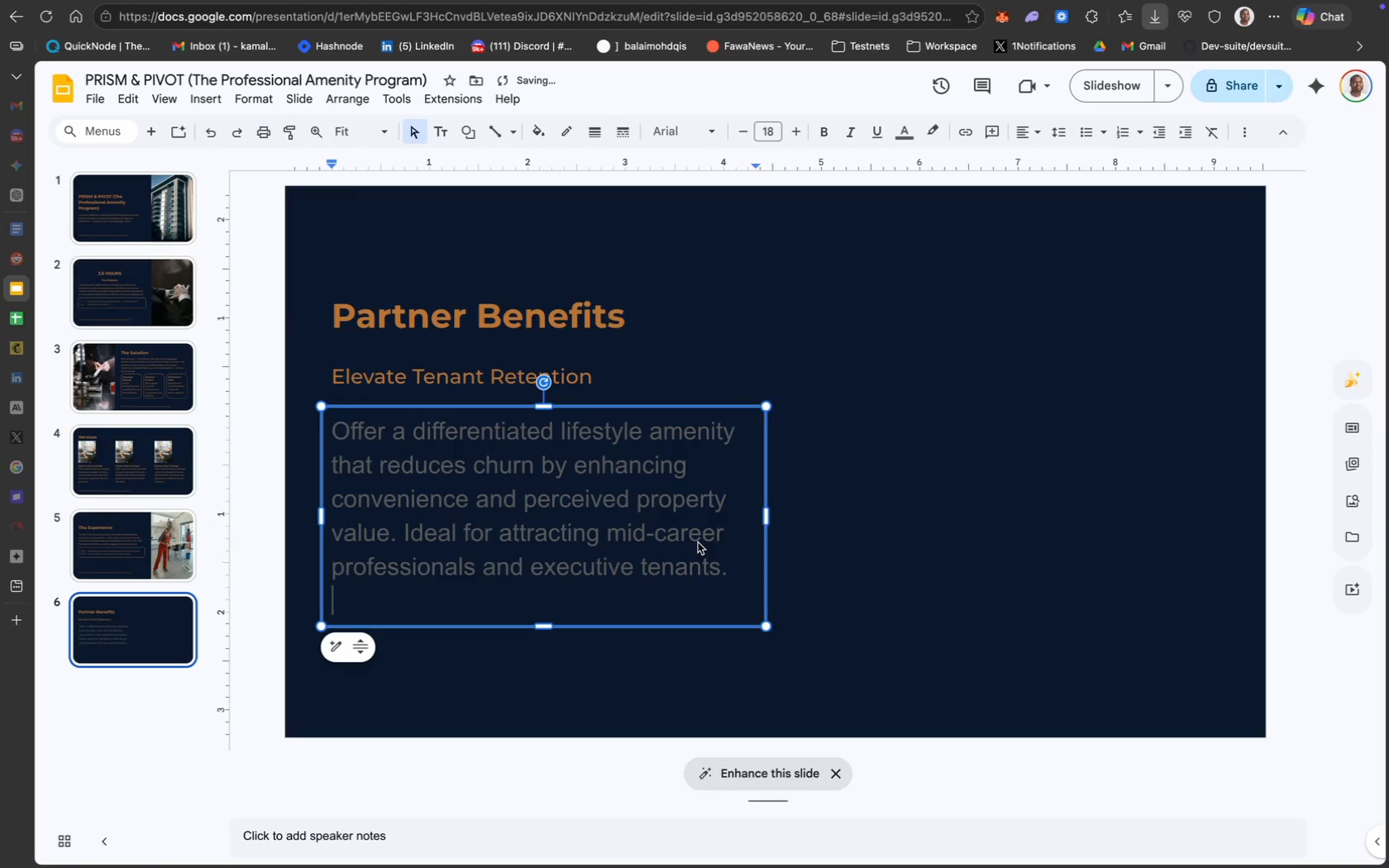 
key(Backspace)
 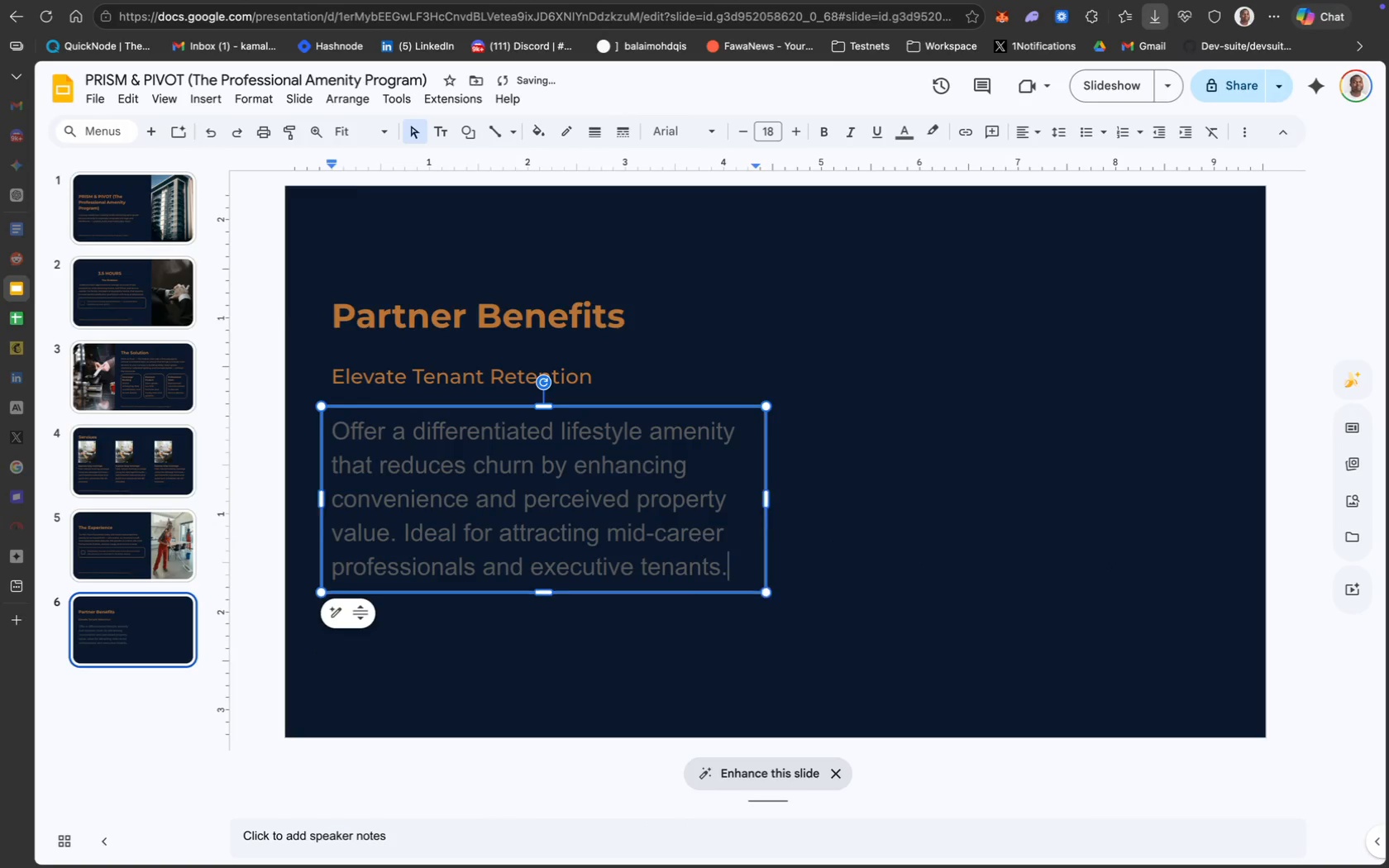 
key(Meta+CommandLeft)
 